 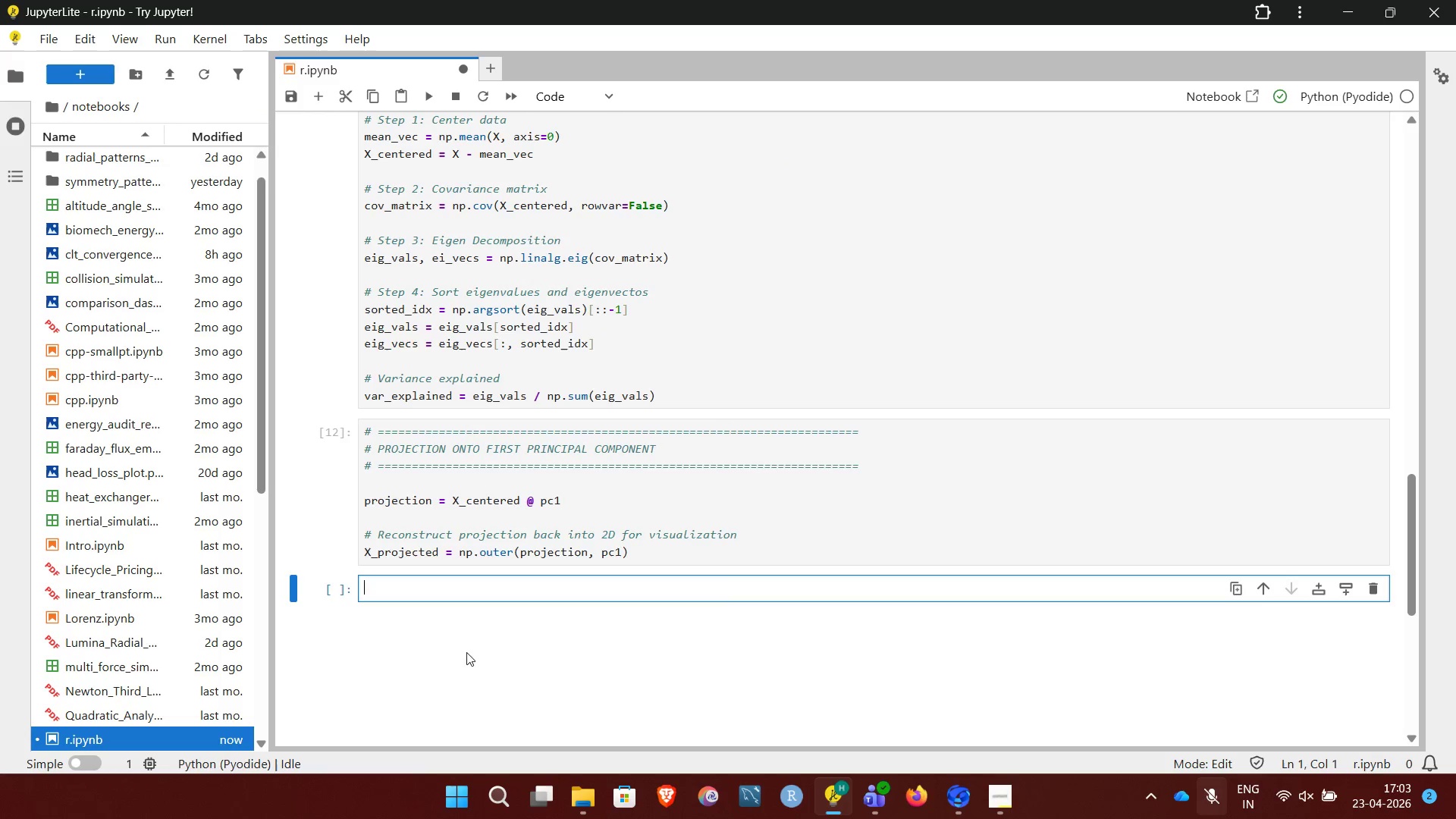 
key(Shift+3)
 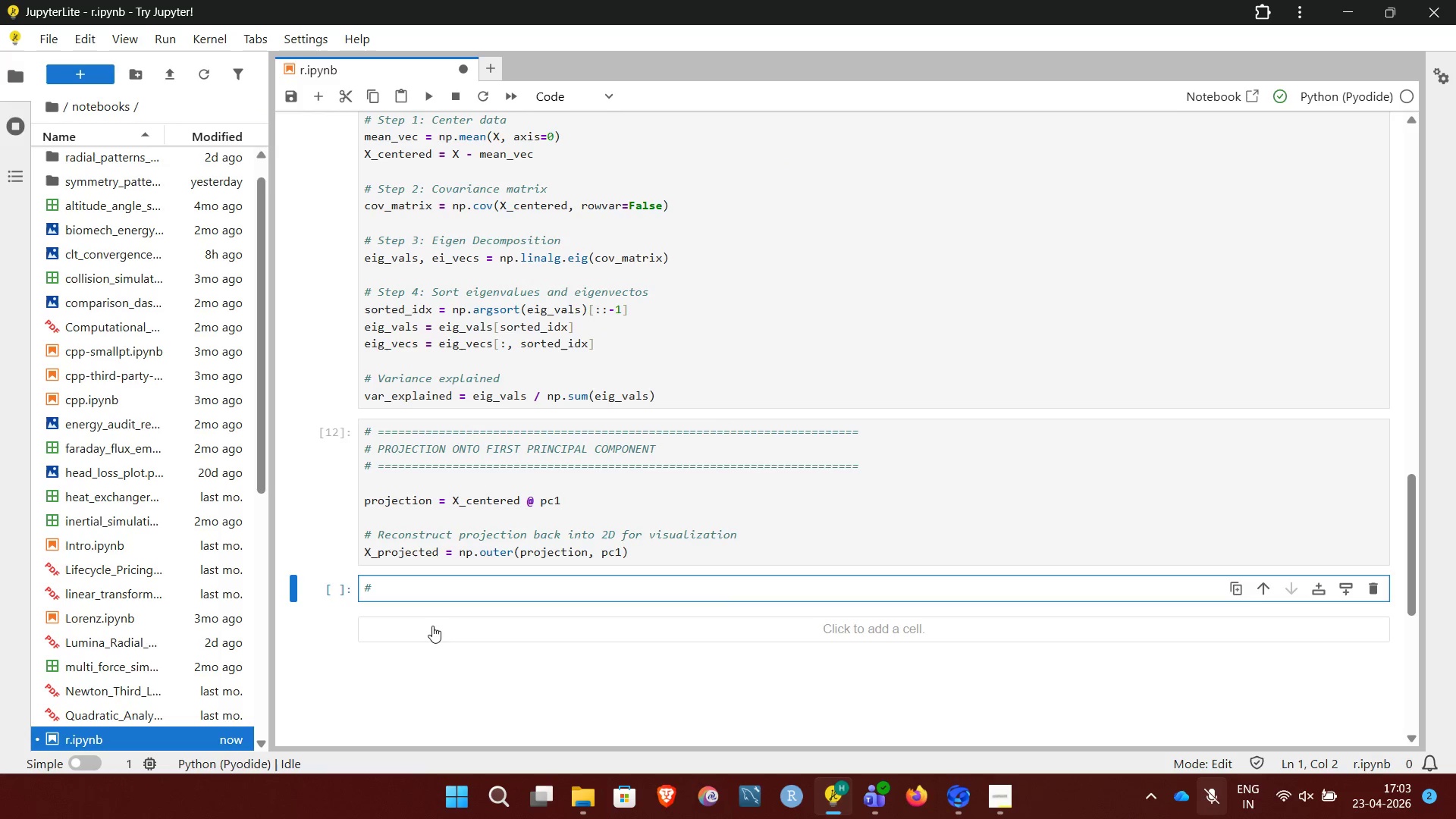 
key(Space)
 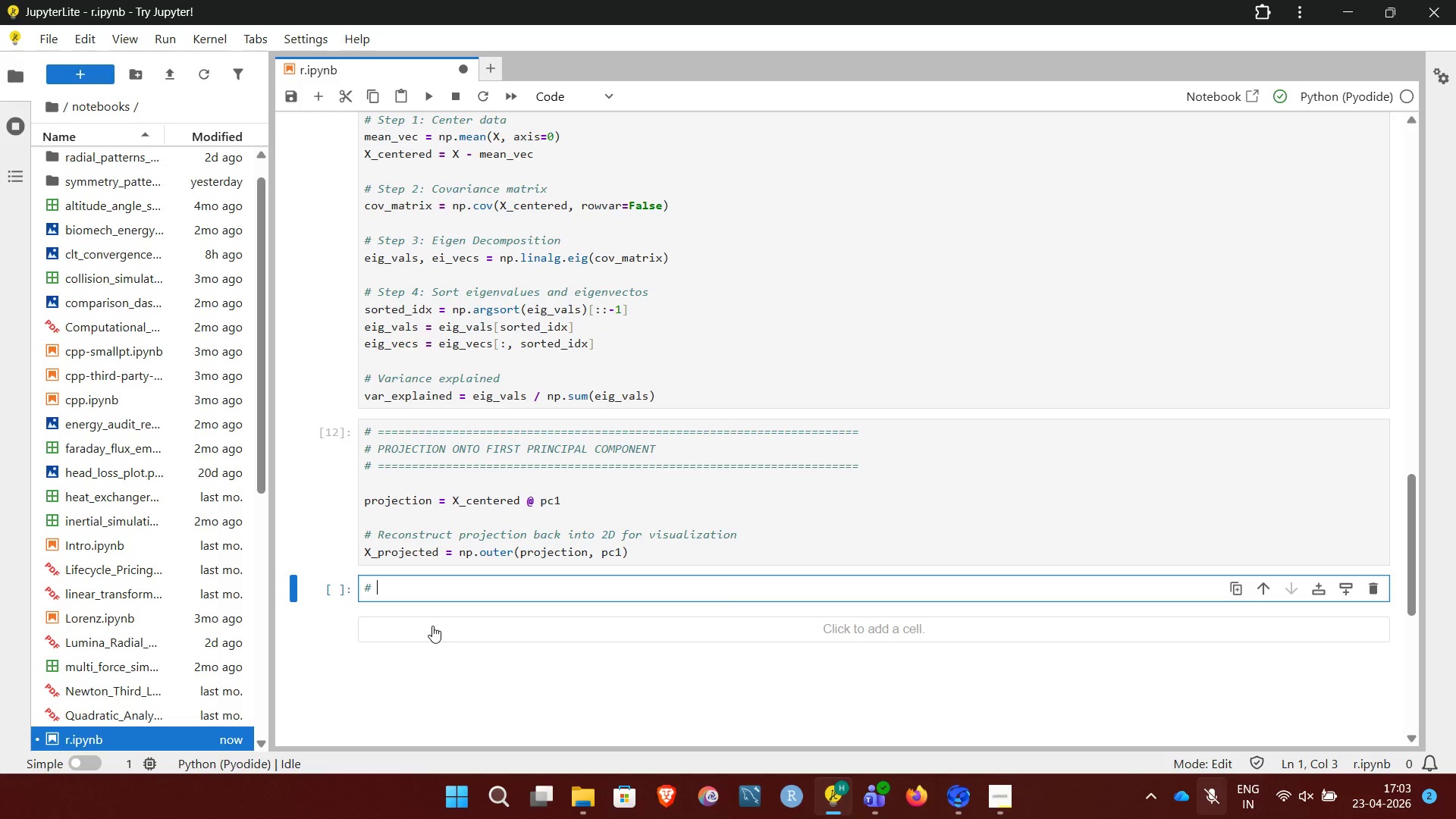 
hold_key(key=Equal, duration=1.5)
 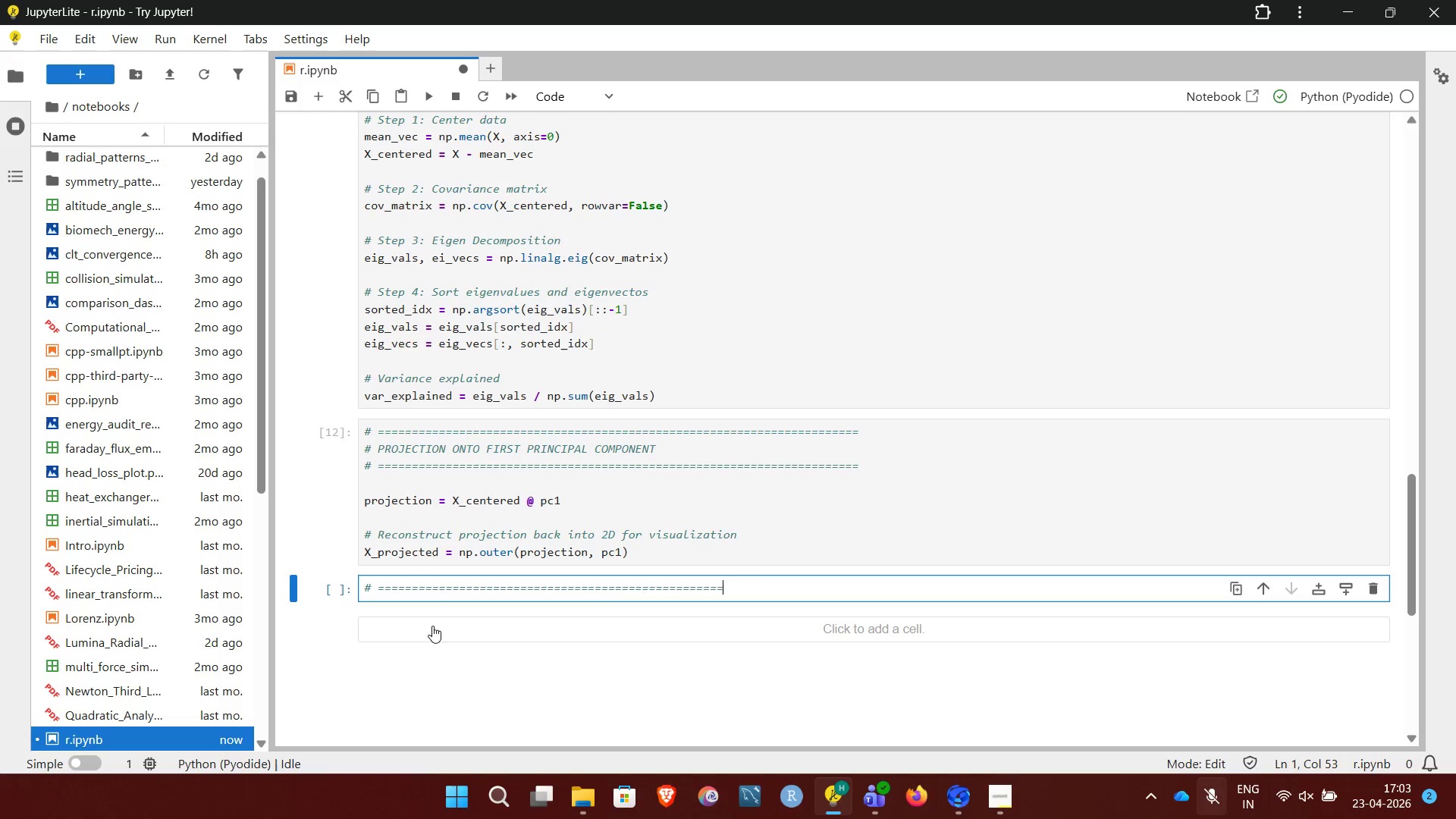 
hold_key(key=Equal, duration=1.08)
 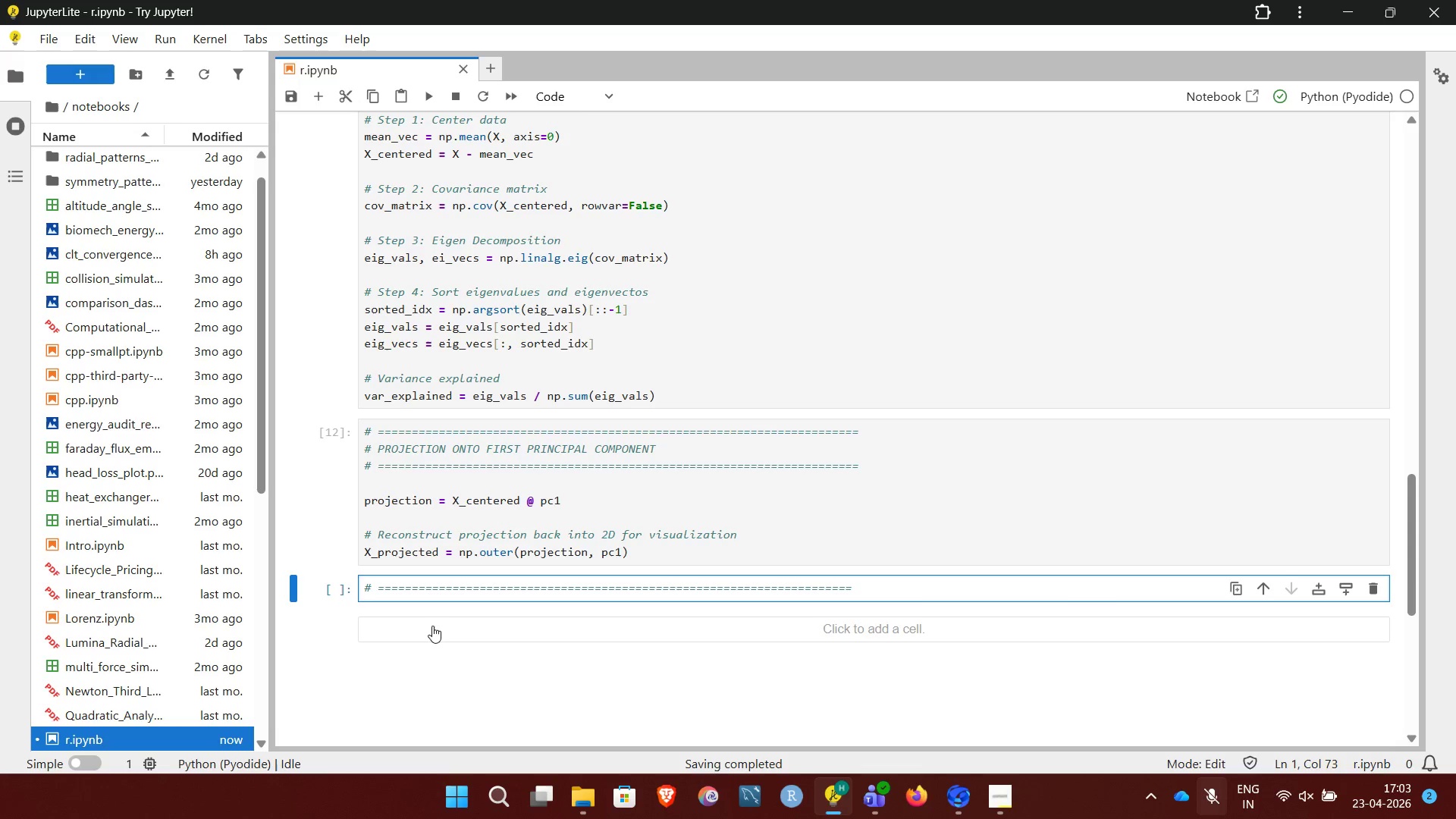 
key(Enter)
 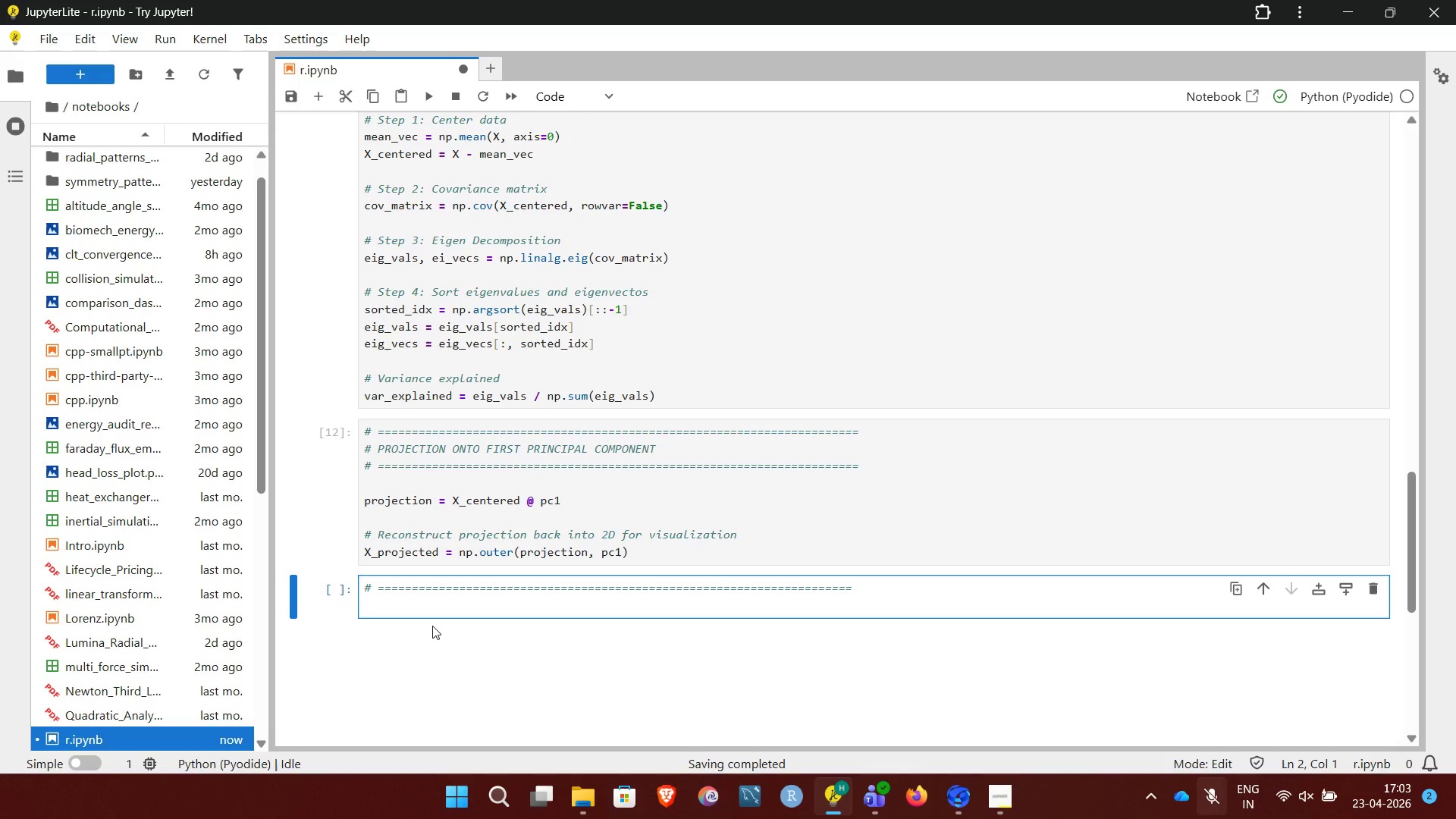 
type(# VISI)
key(Backspace)
type(UALIZATION)
 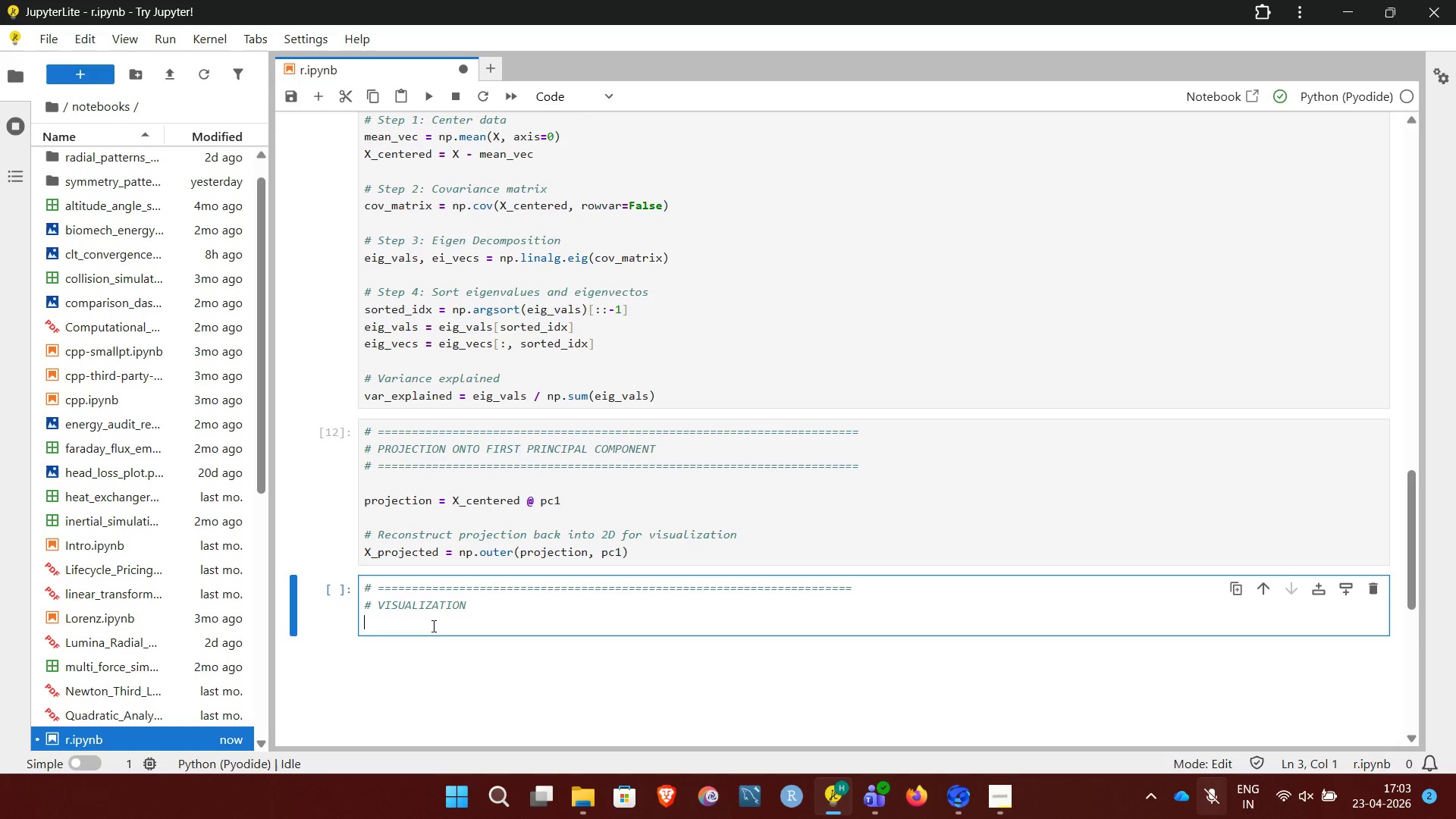 
key(Enter)
 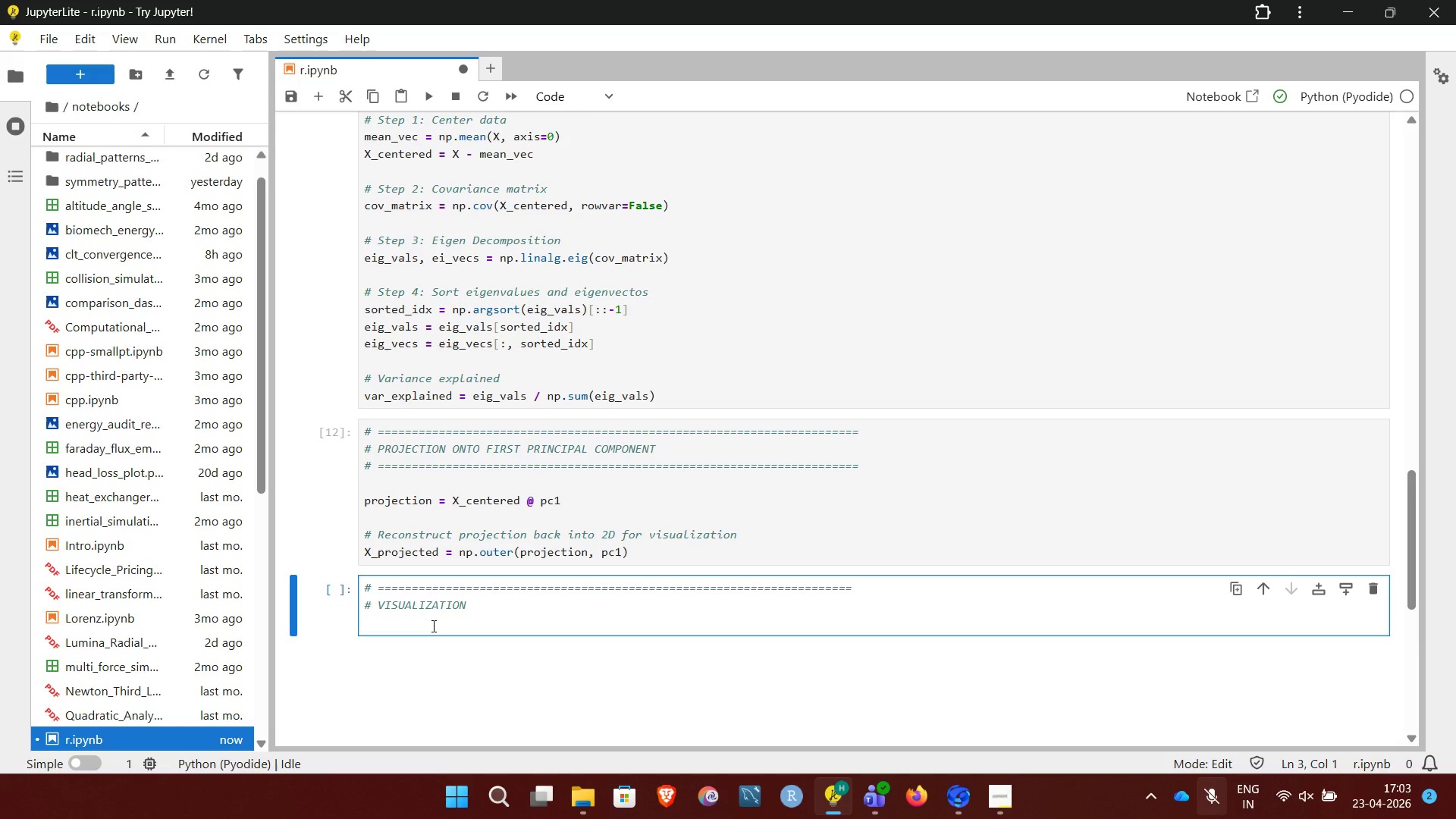 
key(Shift+3)
 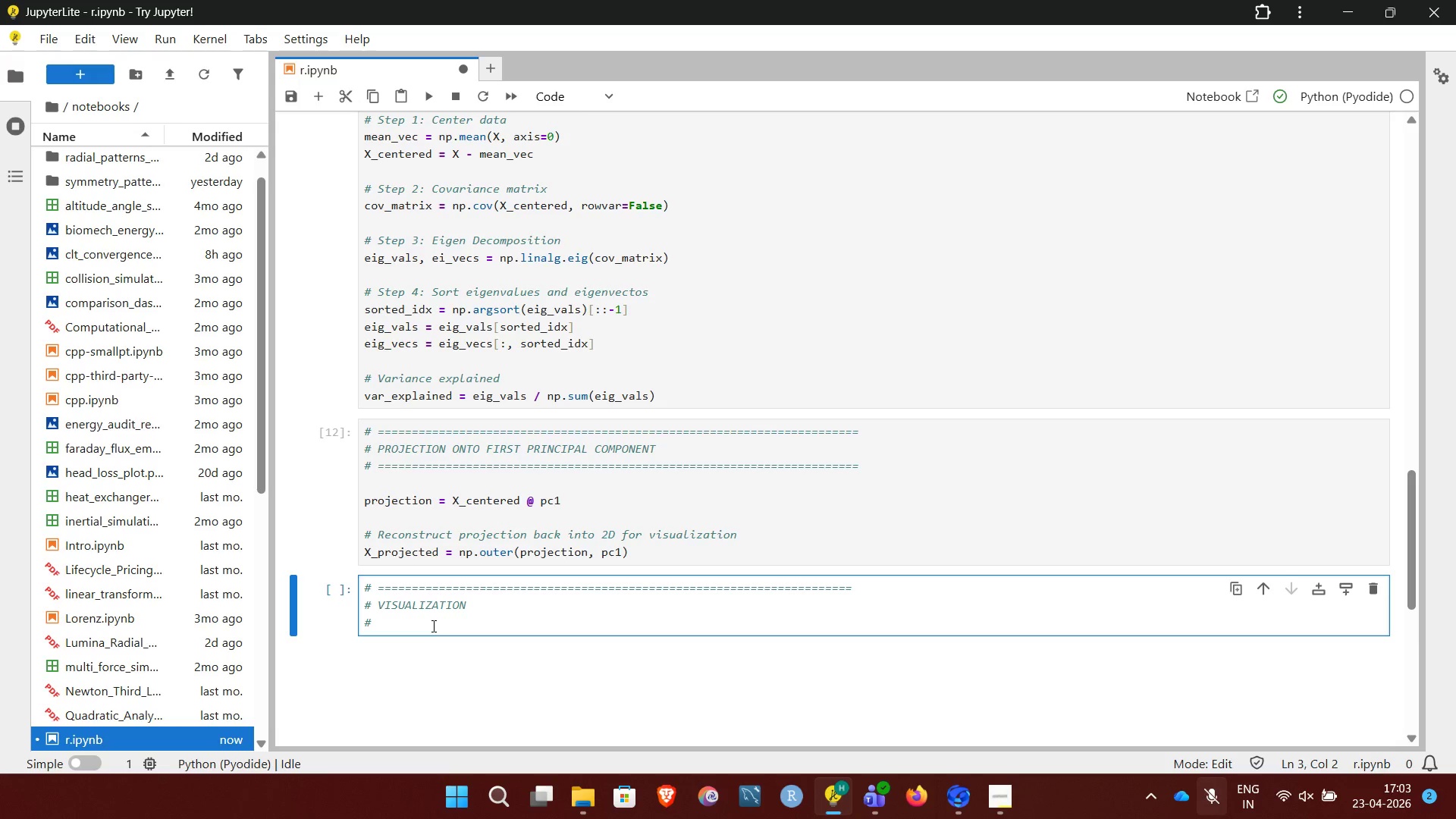 
hold_key(key=Equal, duration=1.39)
 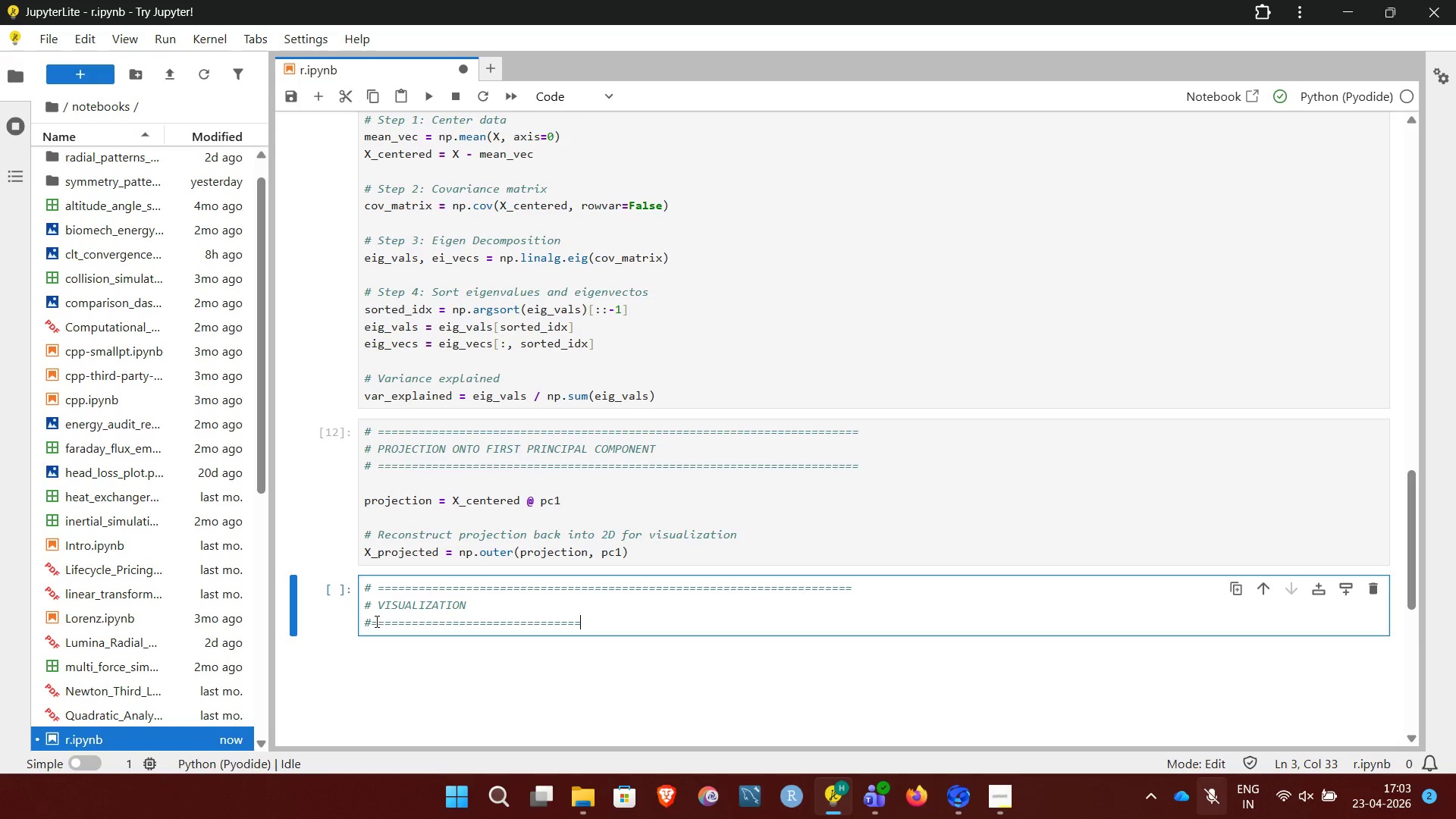 
left_click([373, 624])
 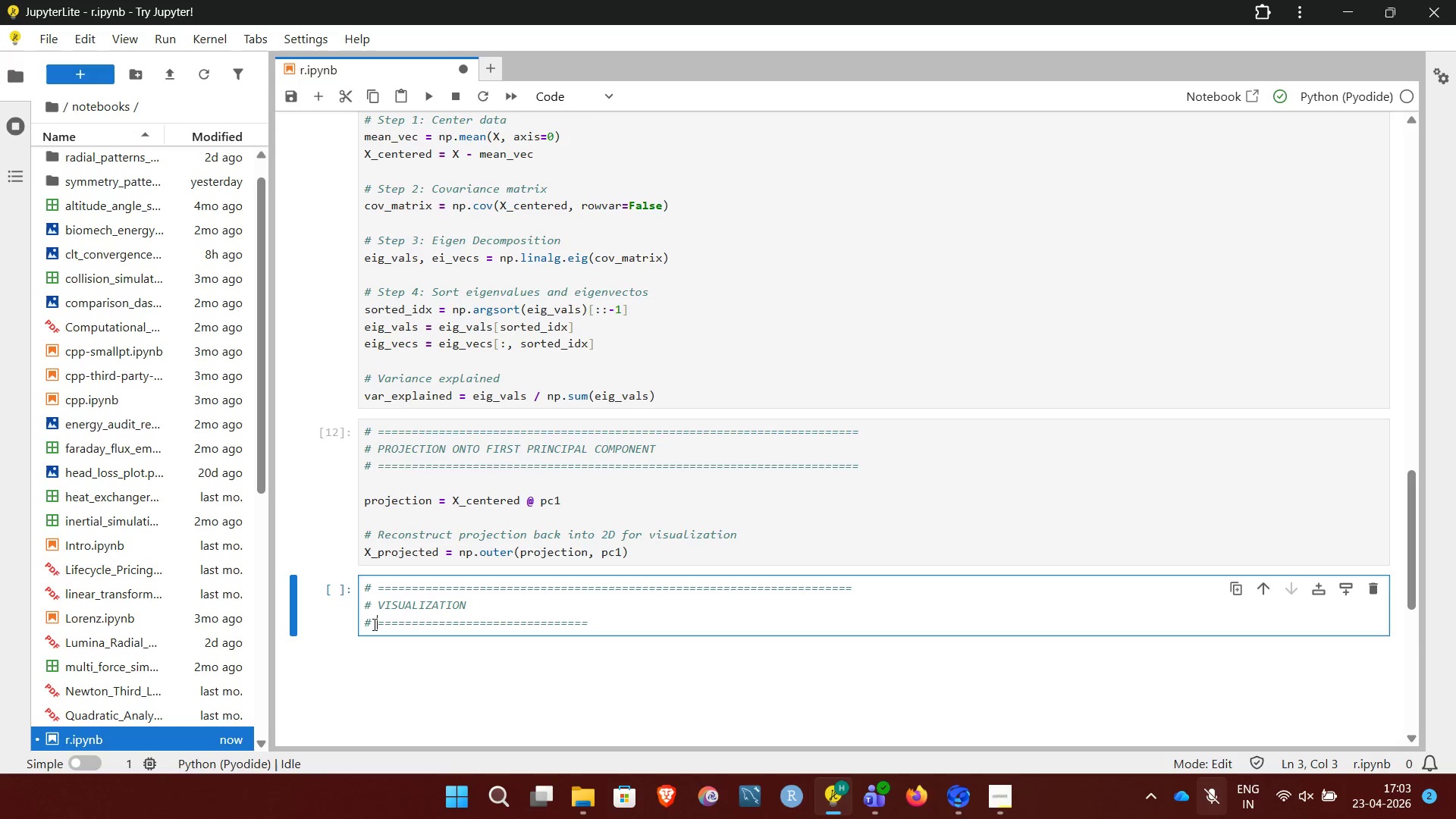 
key(Space)
 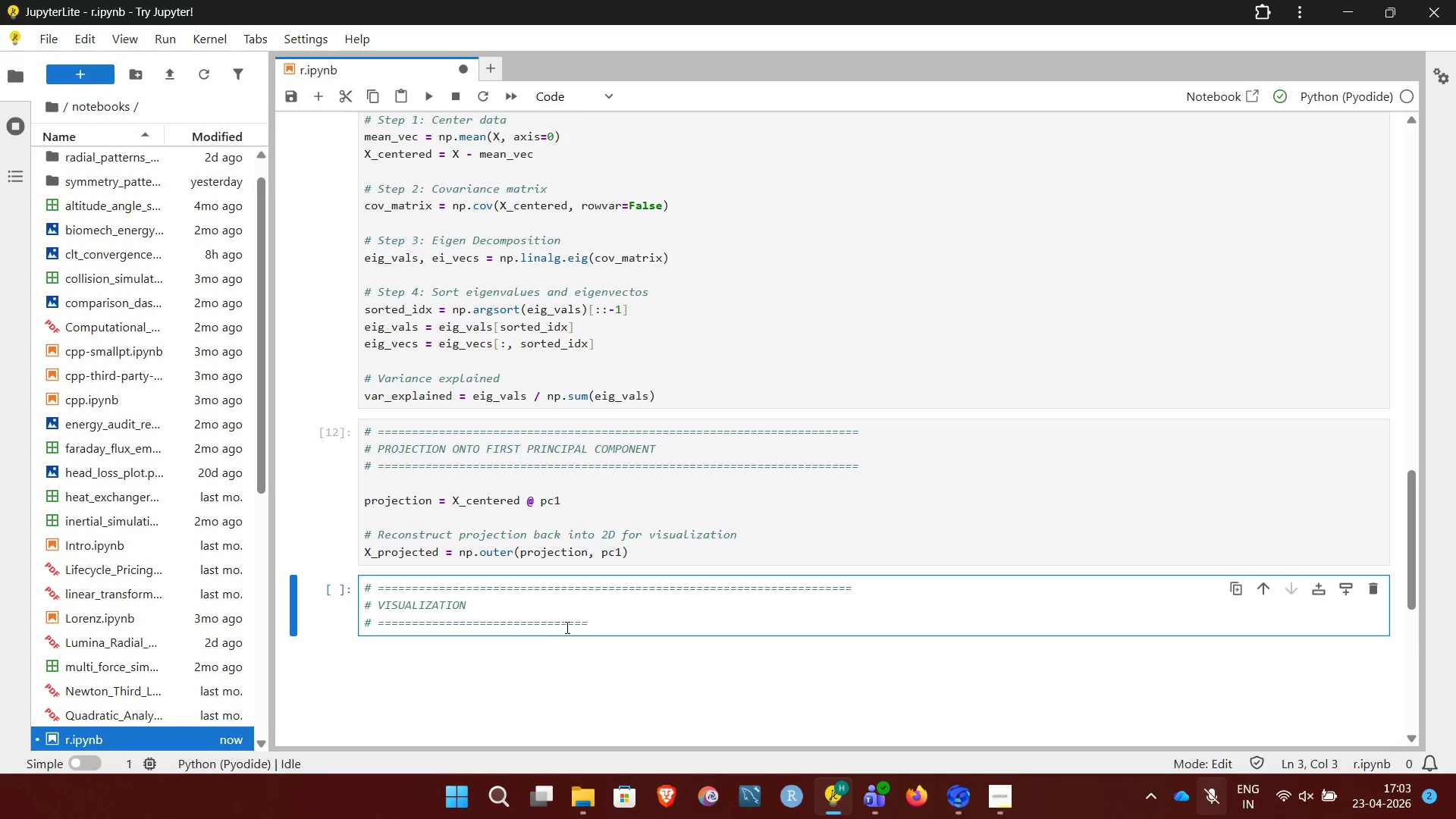 
left_click([589, 625])
 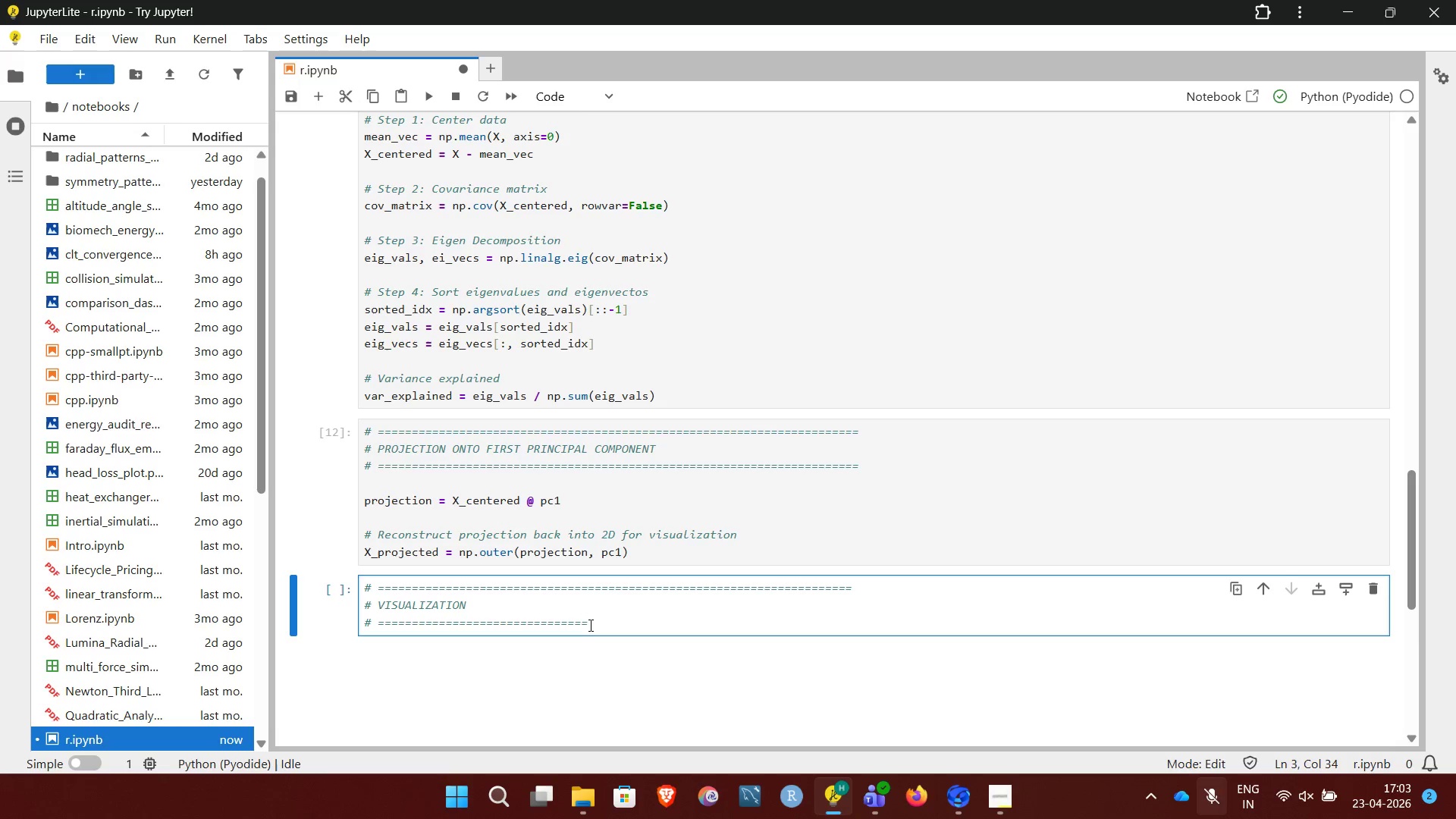 
hold_key(key=Equal, duration=1.5)
 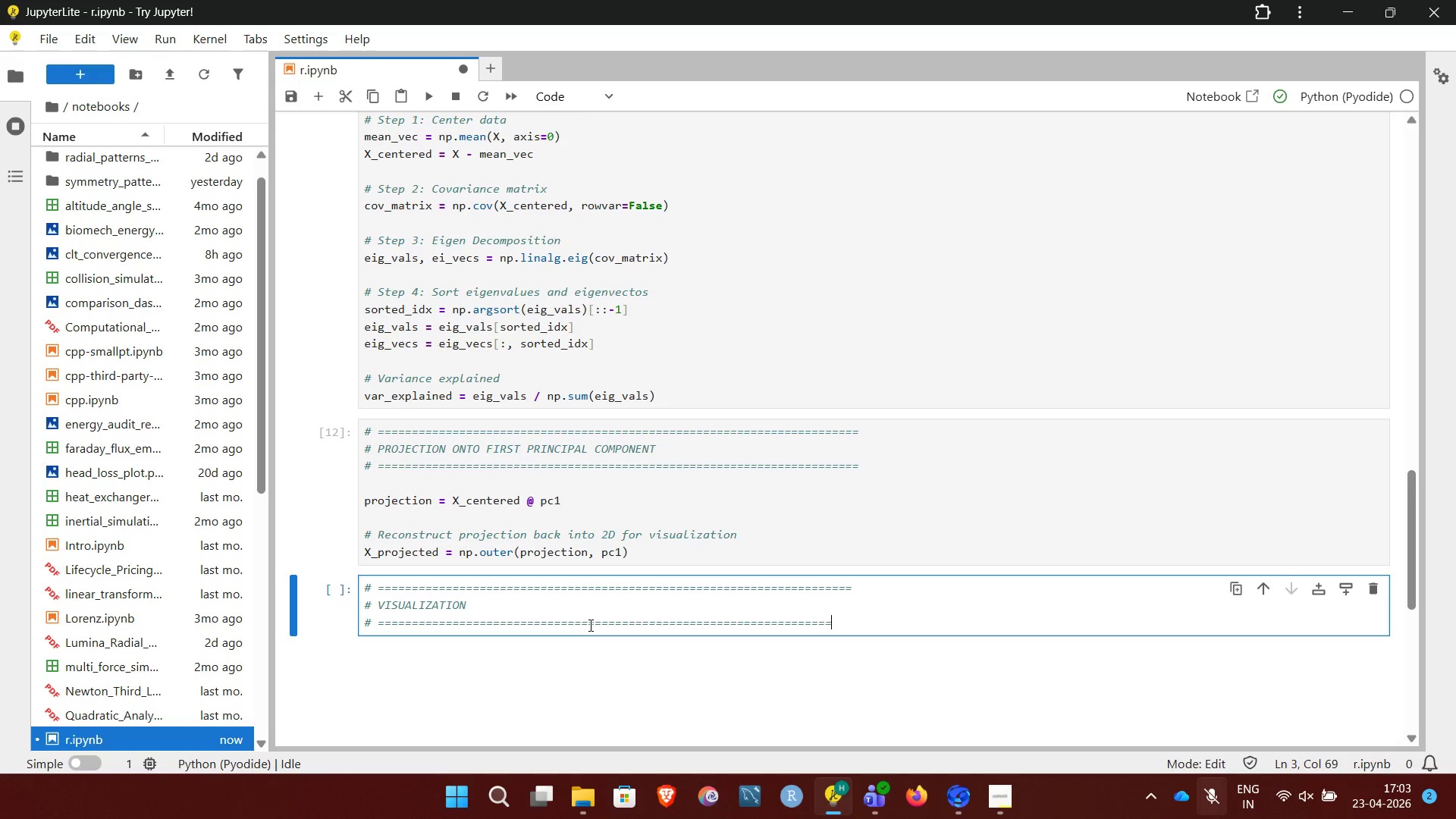 
key(Equal)
 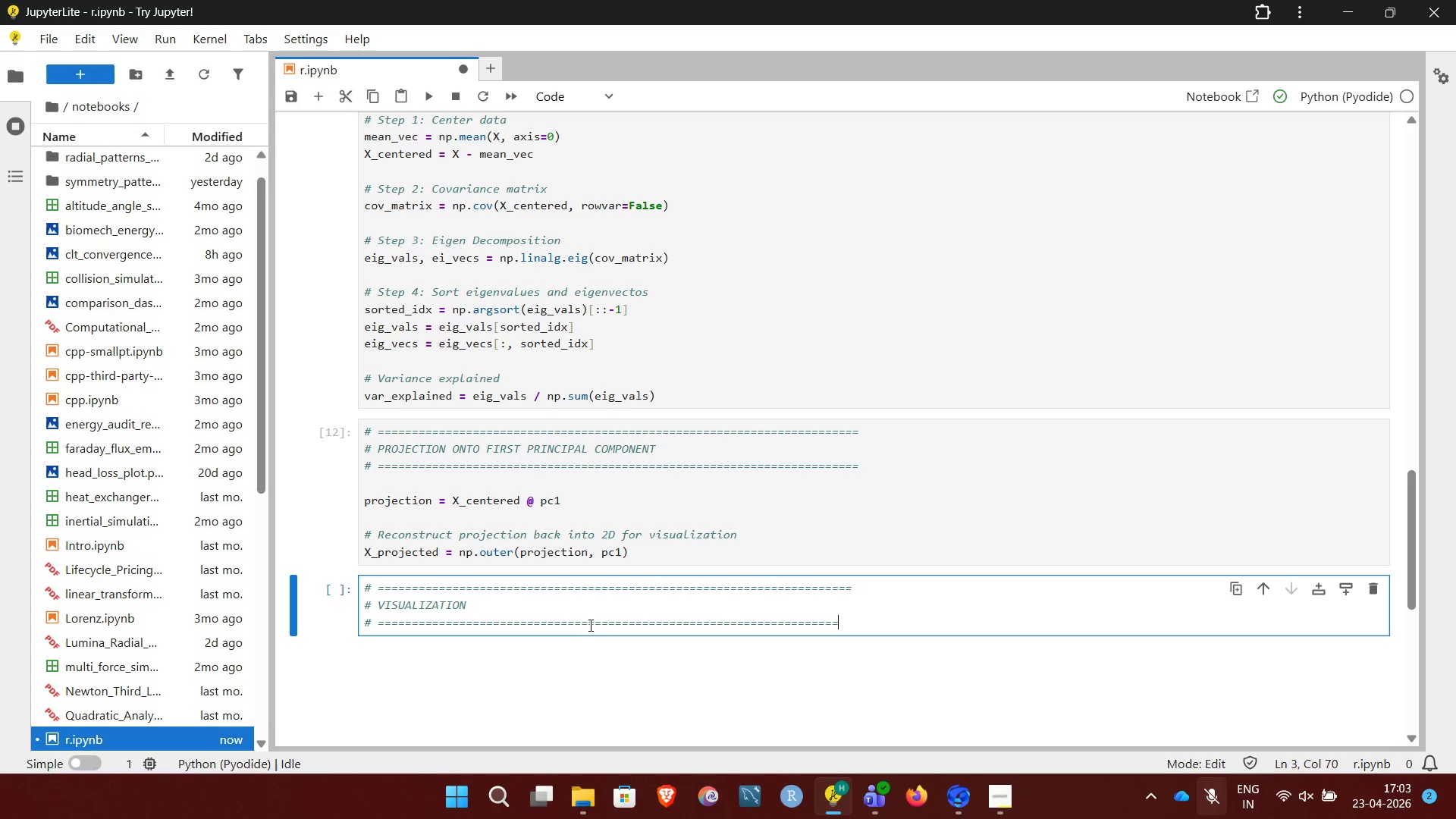 
key(Equal)
 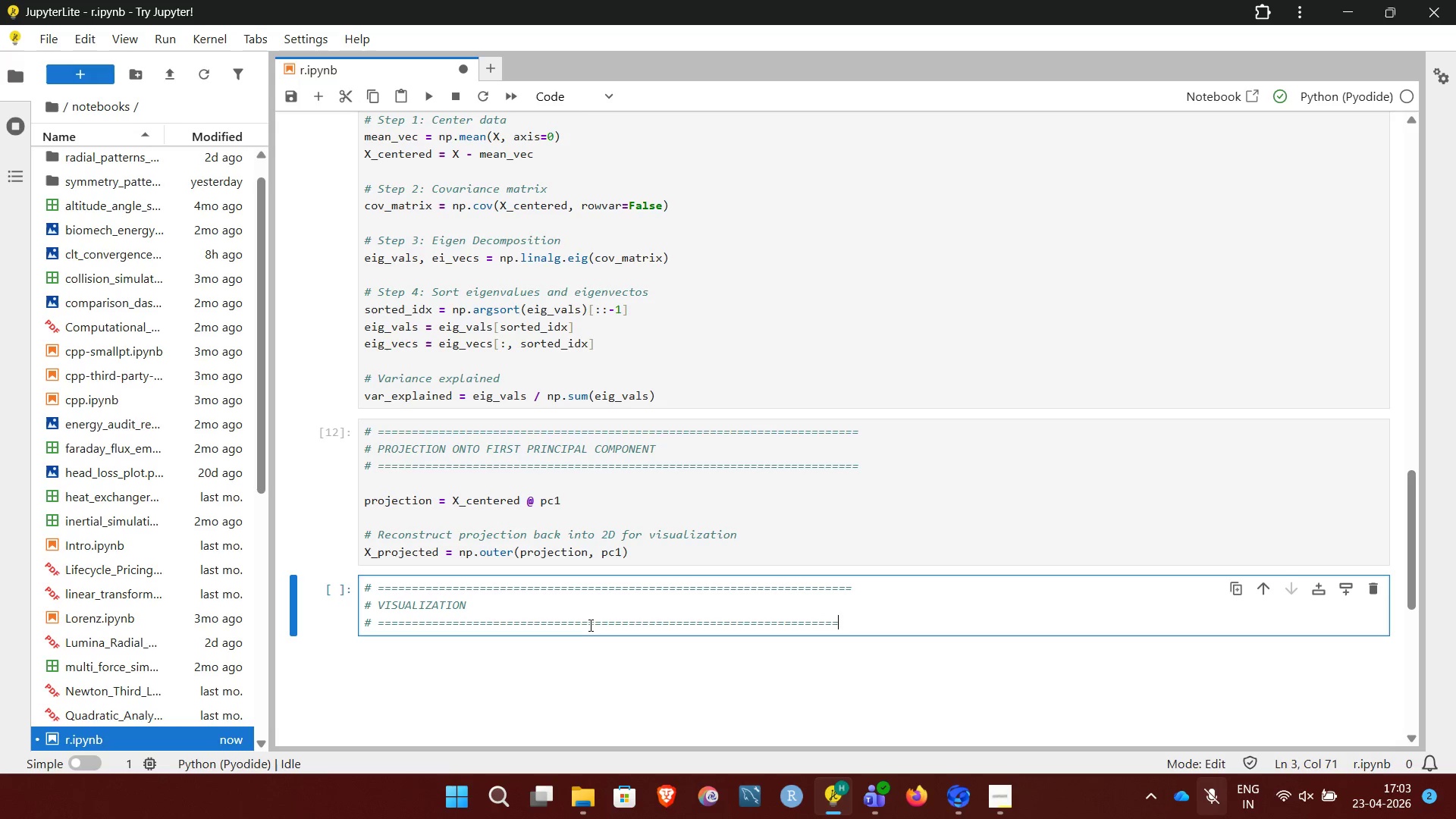 
key(Equal)
 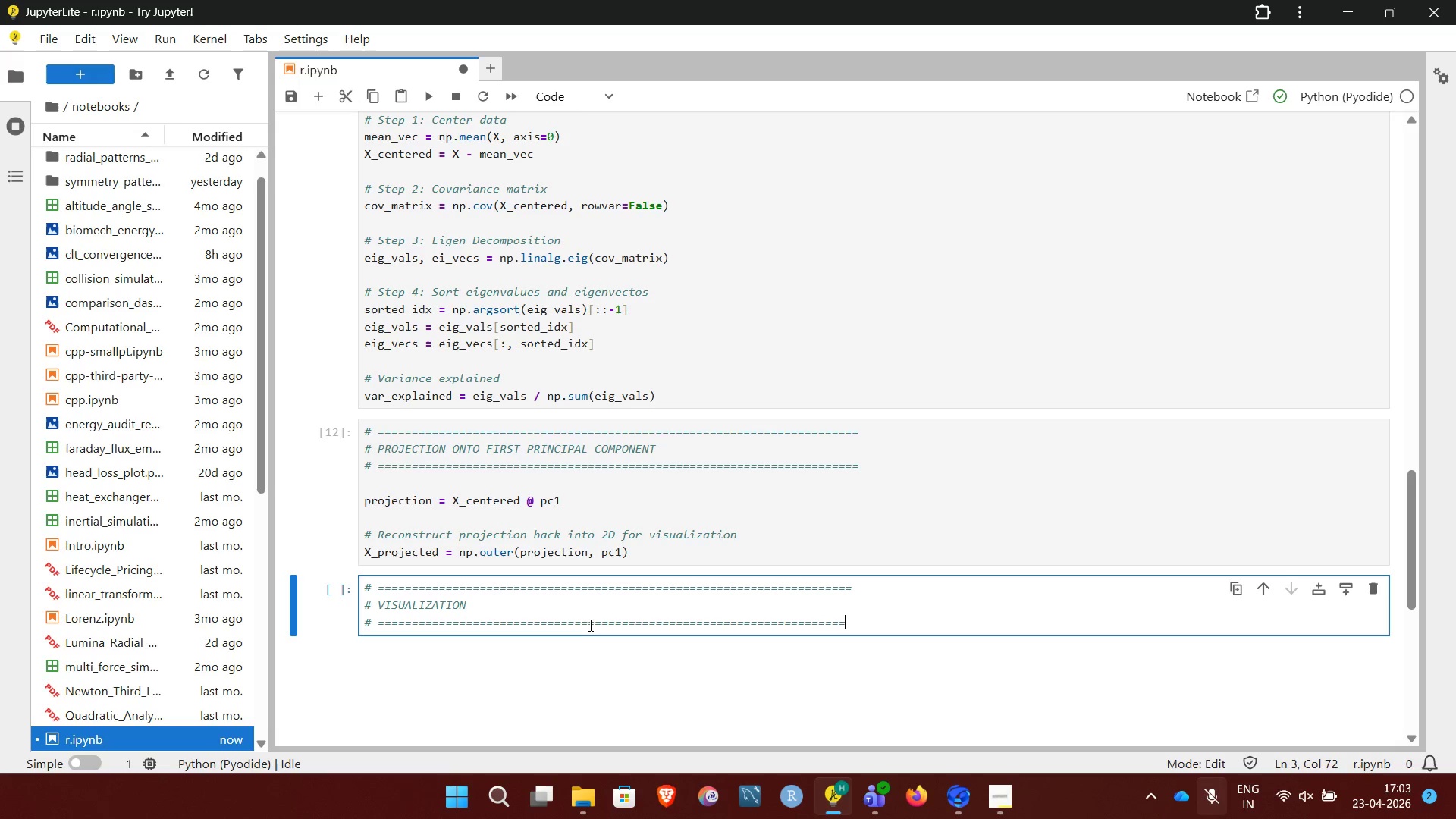 
key(Equal)
 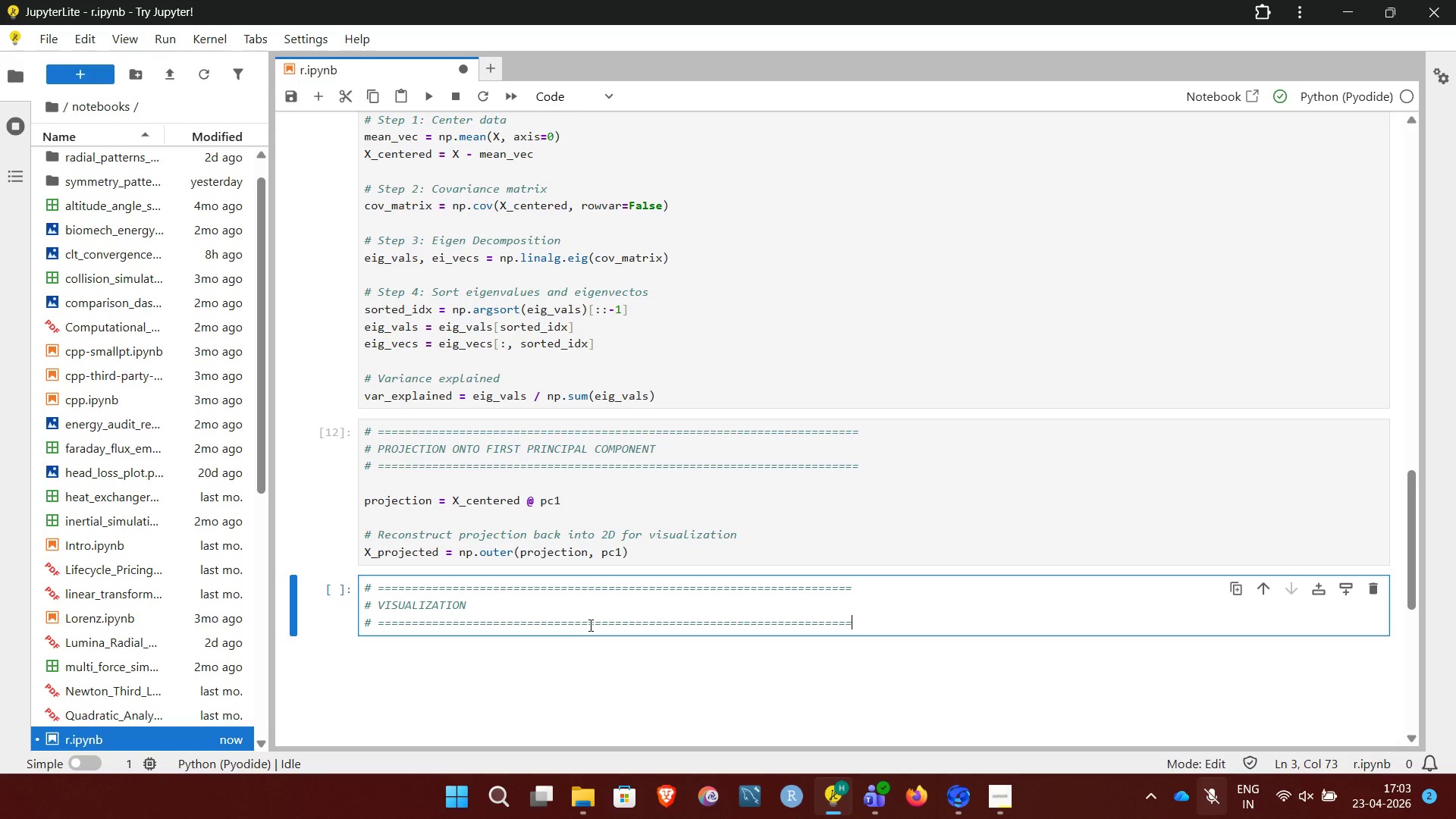 
key(Enter)
 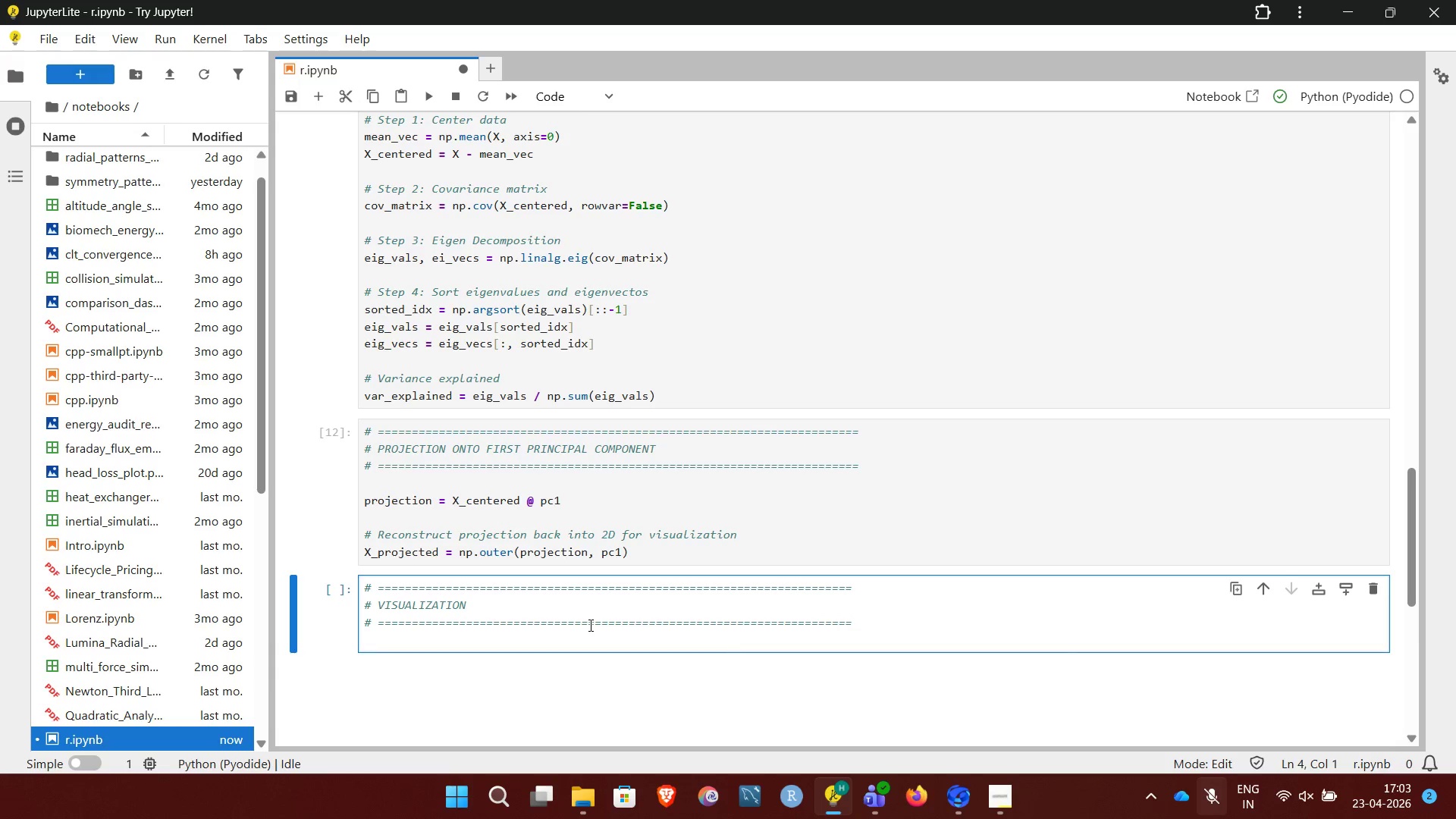 
key(Enter)
 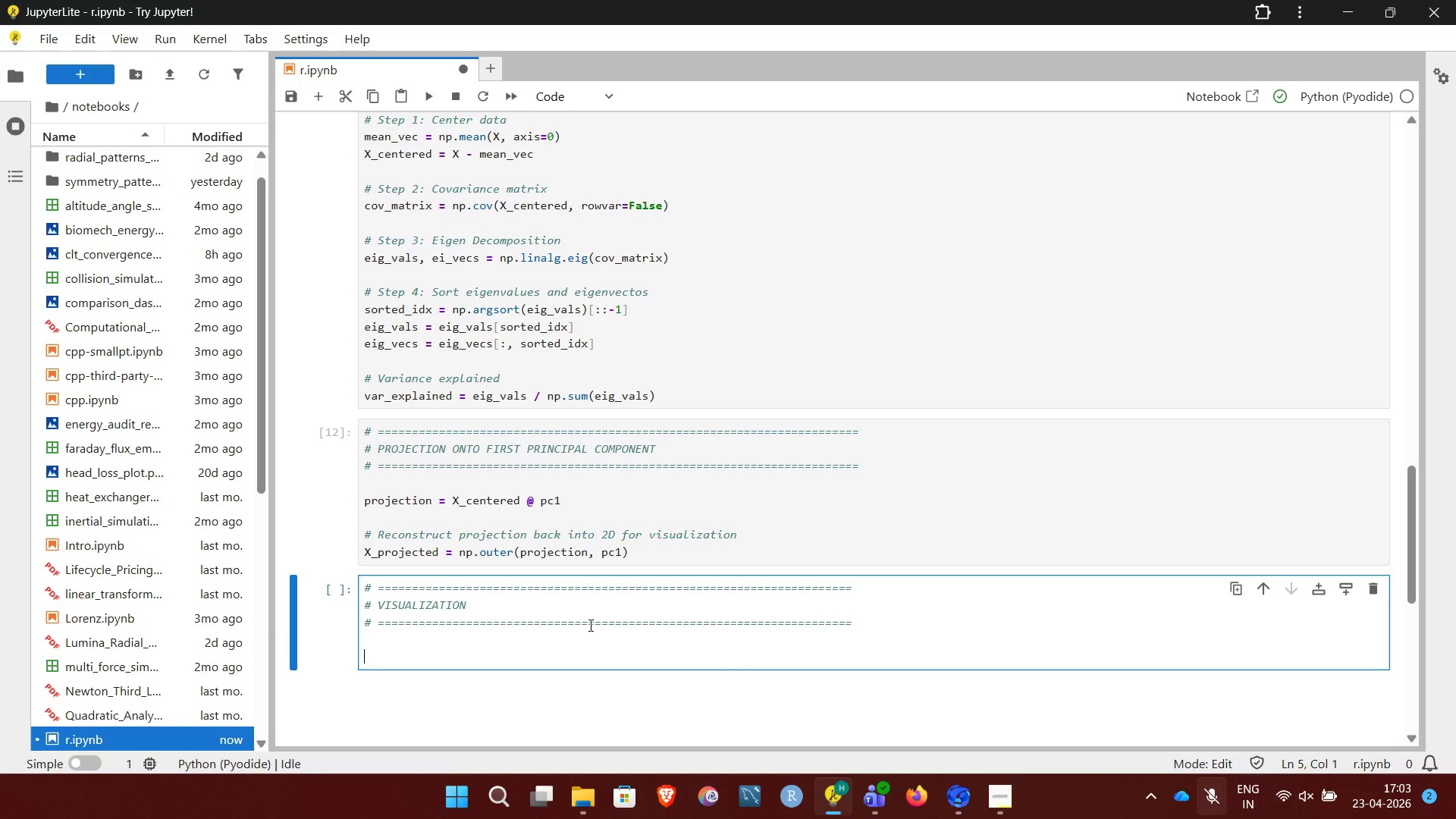 
type(fig, axes = plt.subplots)
 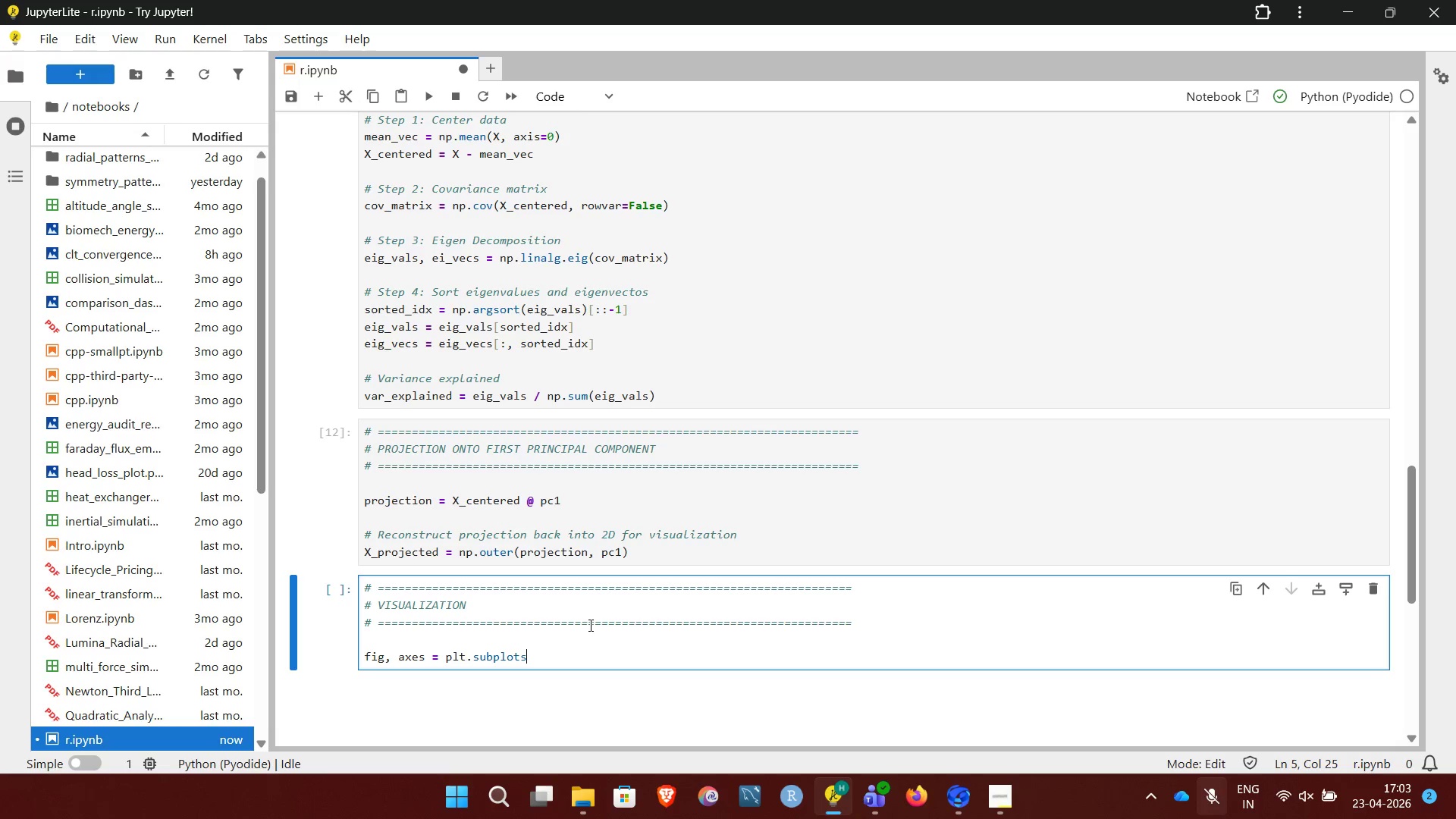 
type((1, 2, figsizes=(14,6), dpi=300))
 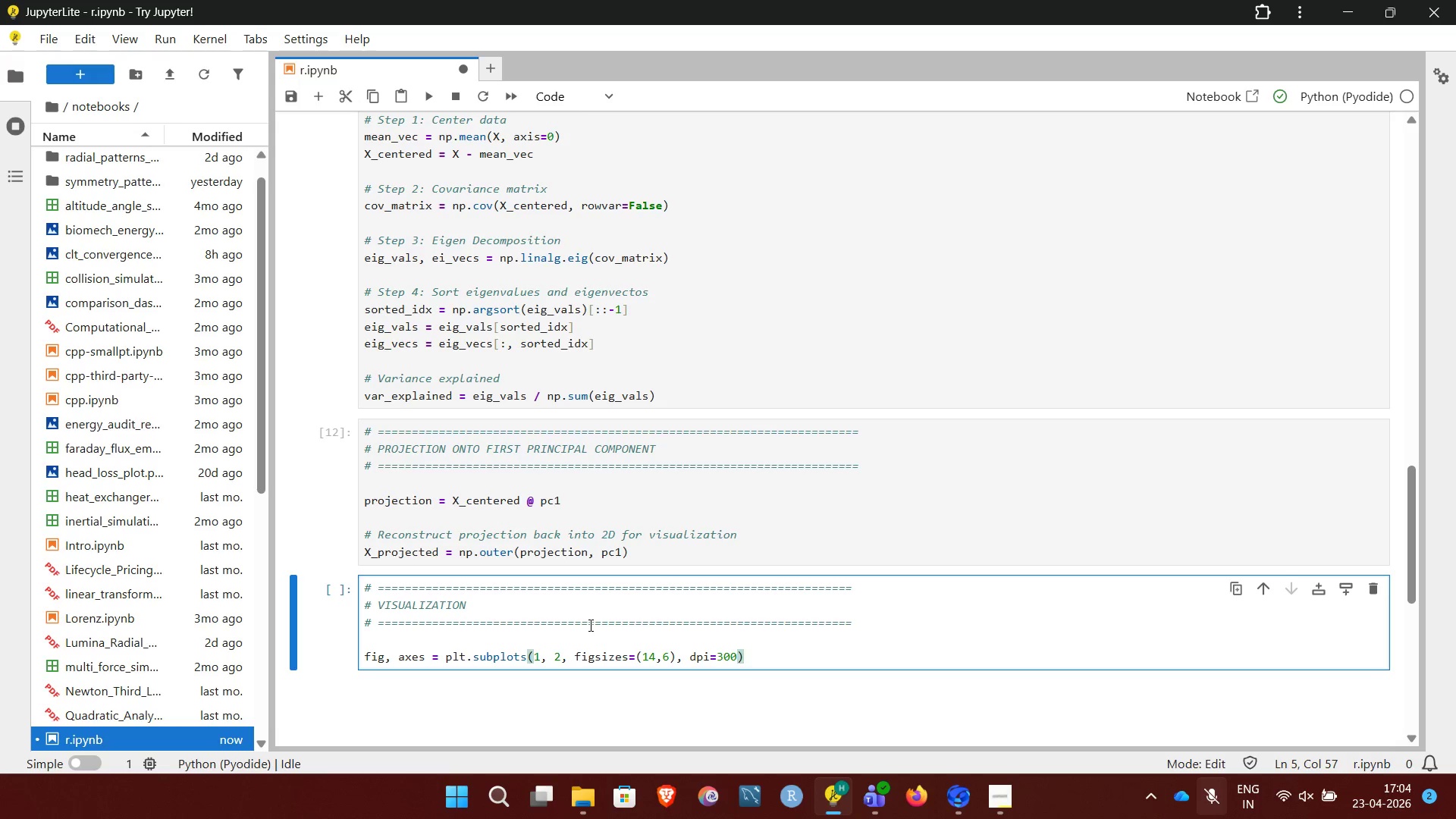 
key(Enter)
 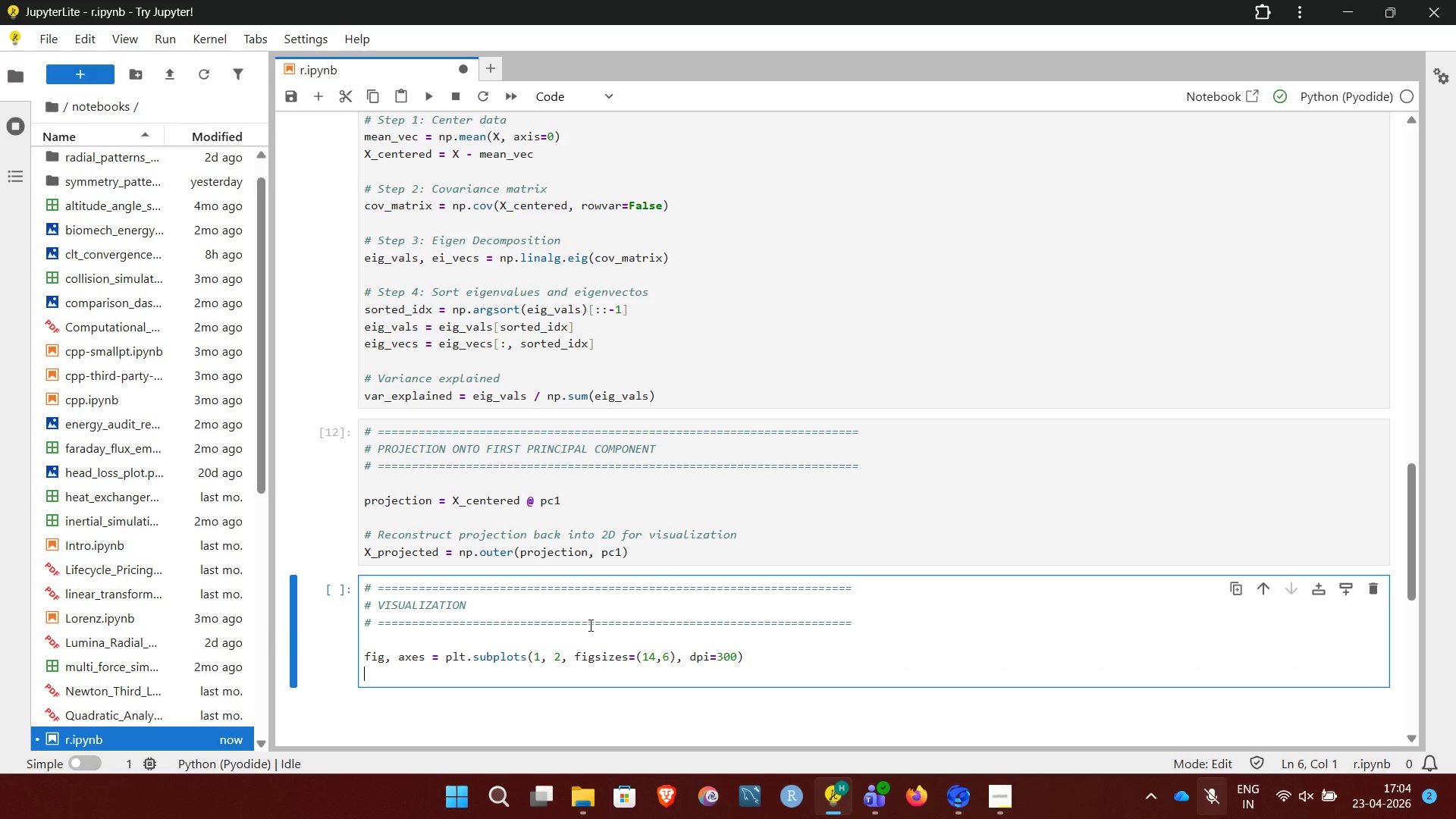 
type(fig.patch.set_facecolou)
key(Backspace)
type(r(COLORS["bg"]))
 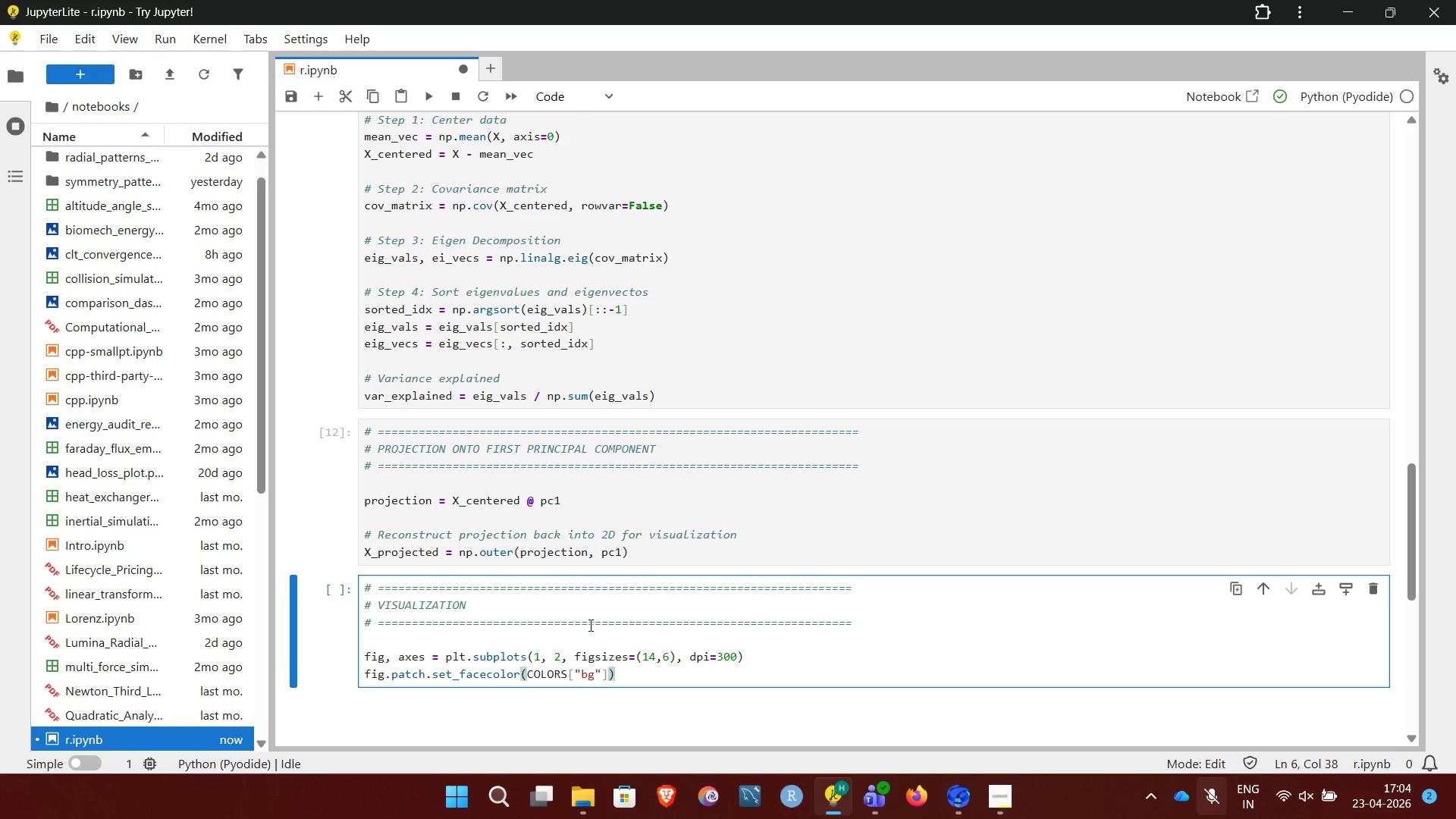 
key(Enter)
 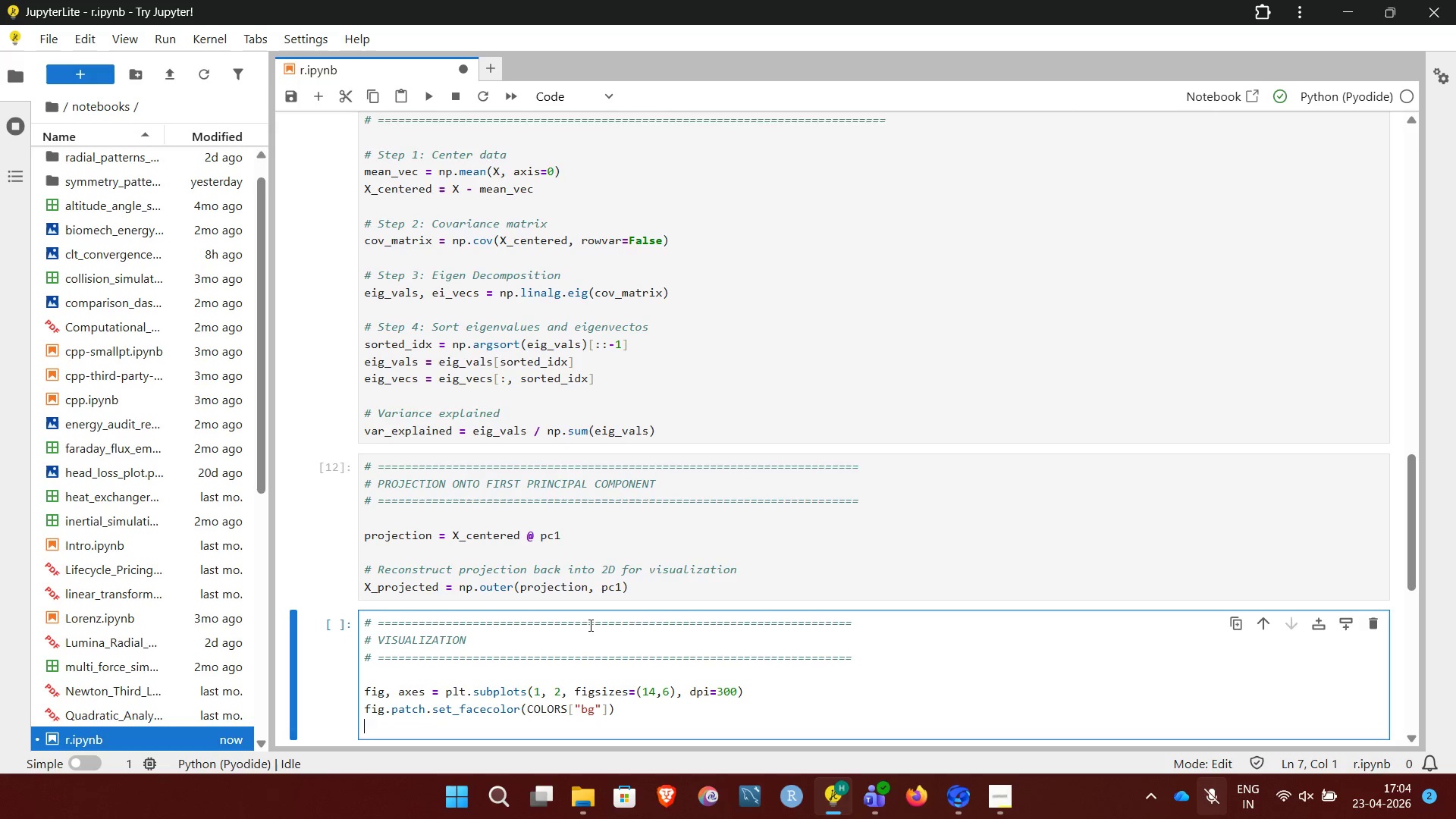 
key(Enter)
 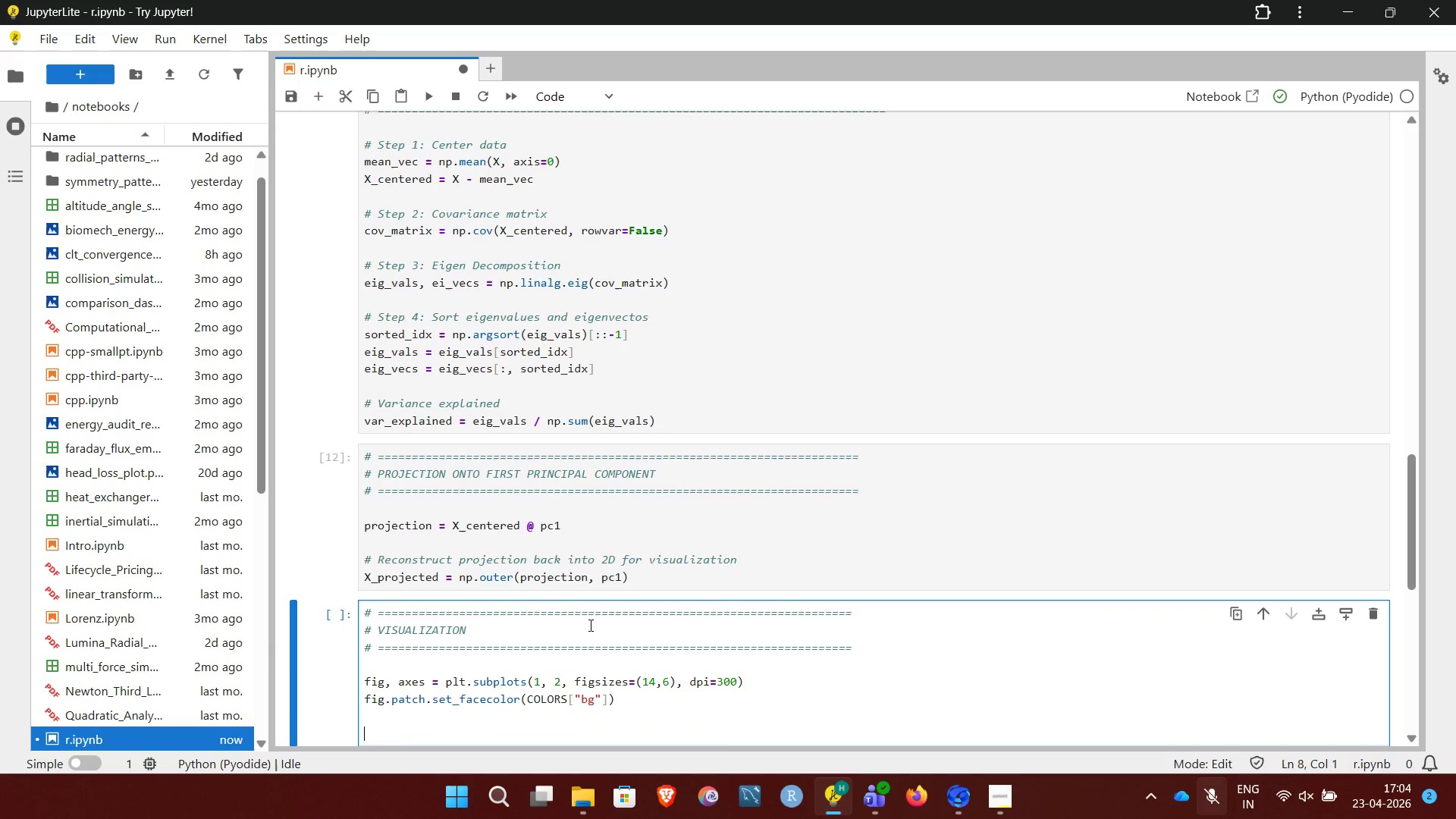 
key(Shift+3)
 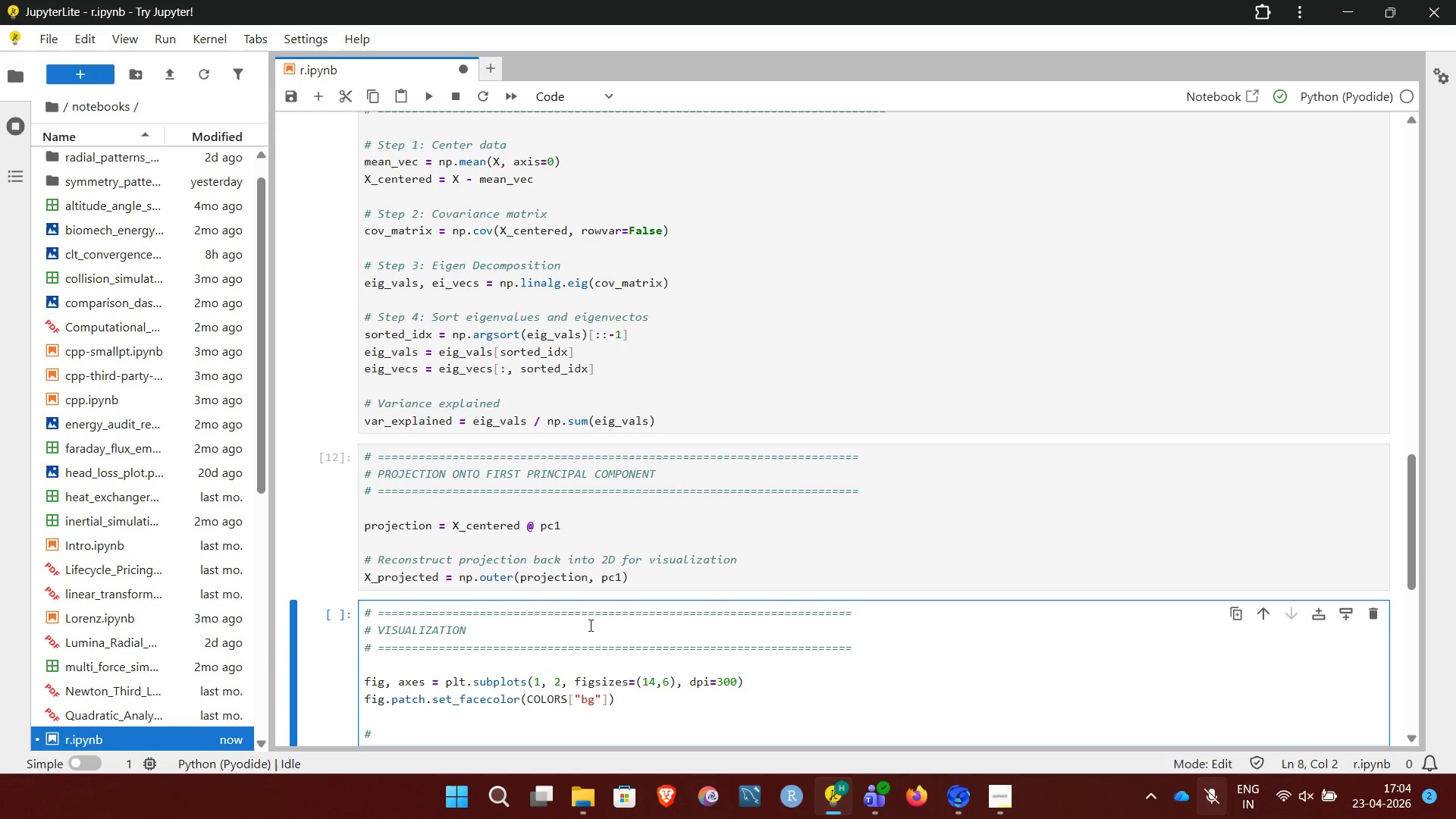 
key(Space)
 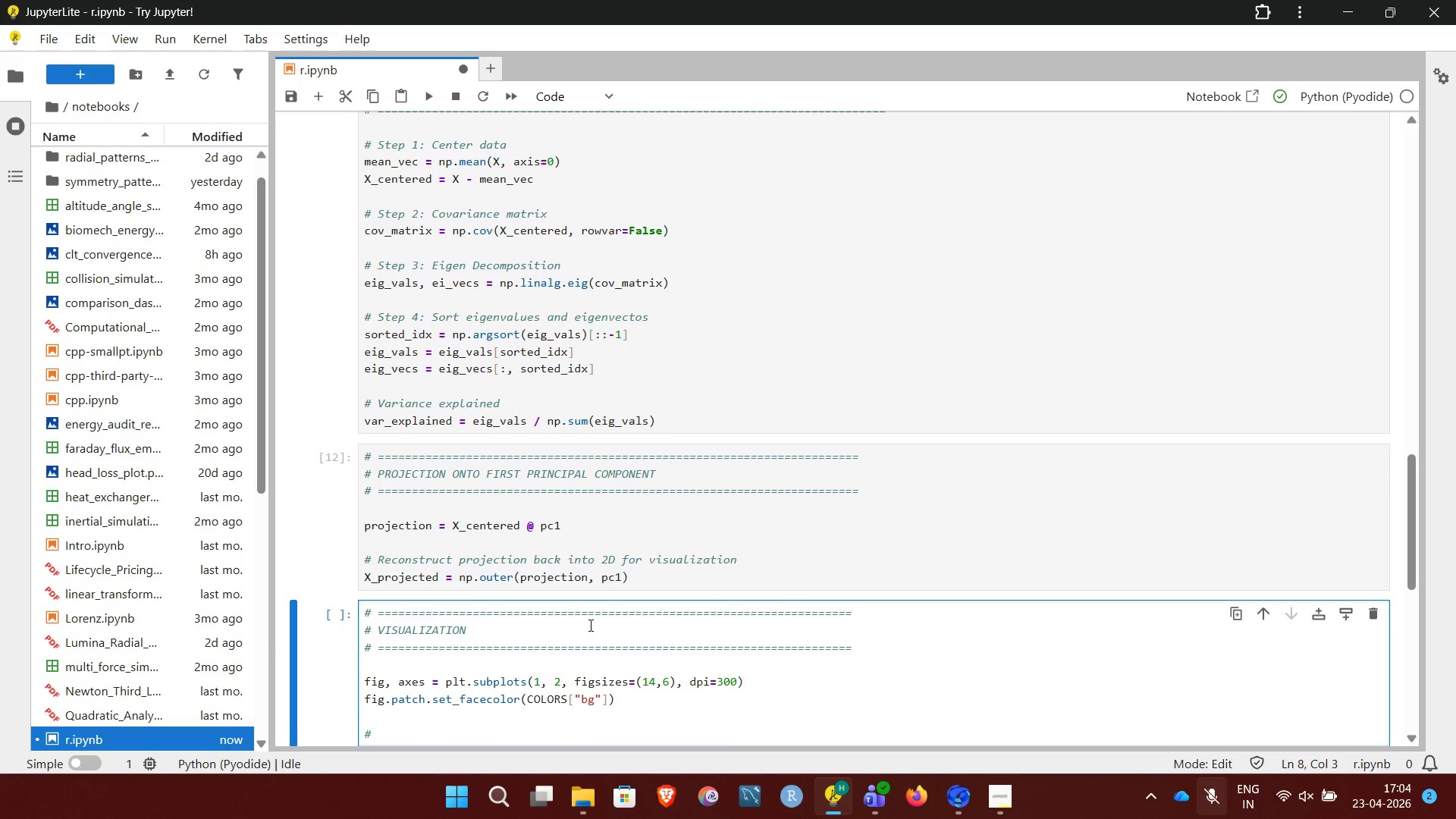 
hold_key(key=Minus, duration=0.94)
 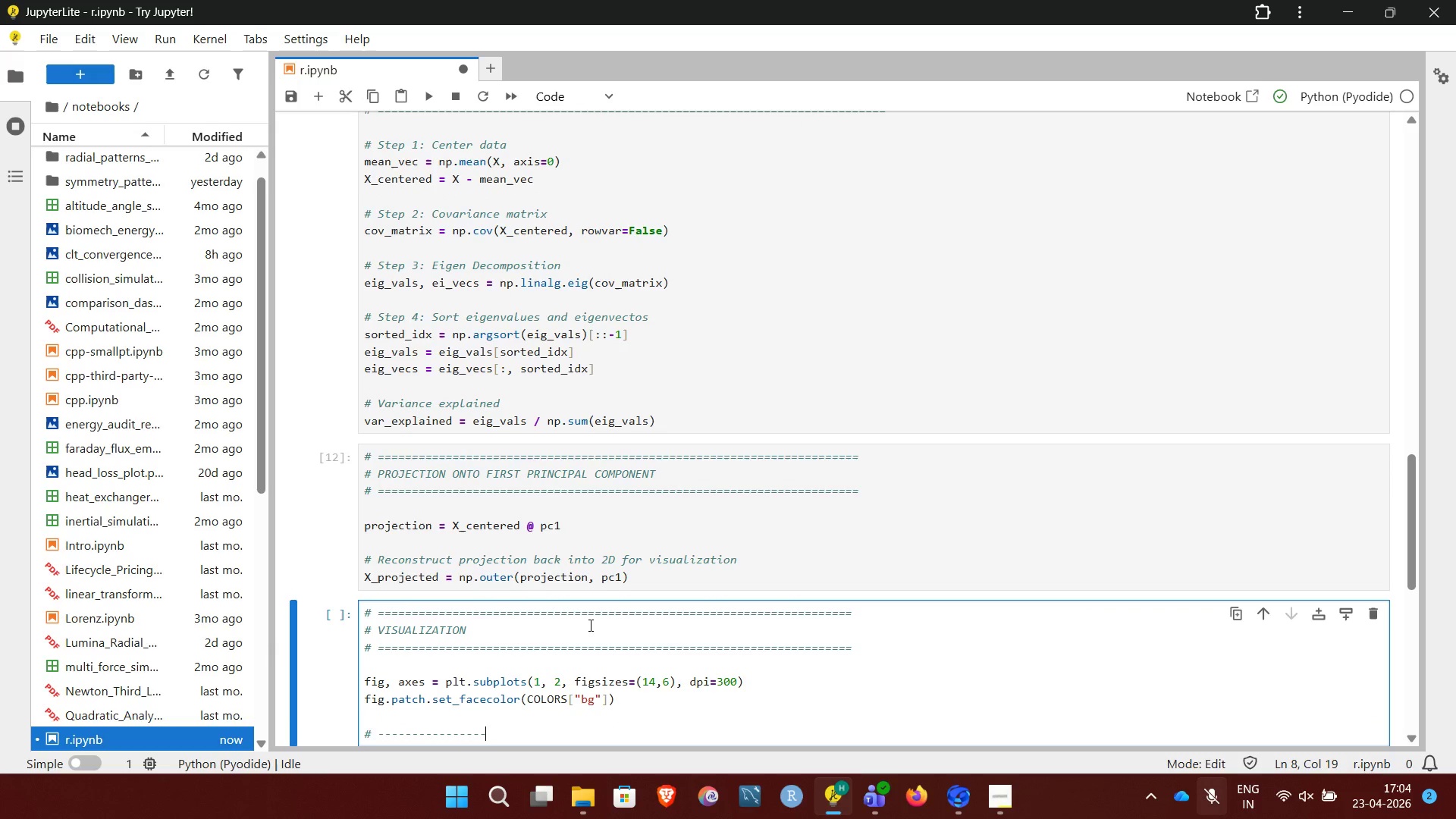 
type( LEFT: ORIGINAL DATA + PCA VECTORS )
 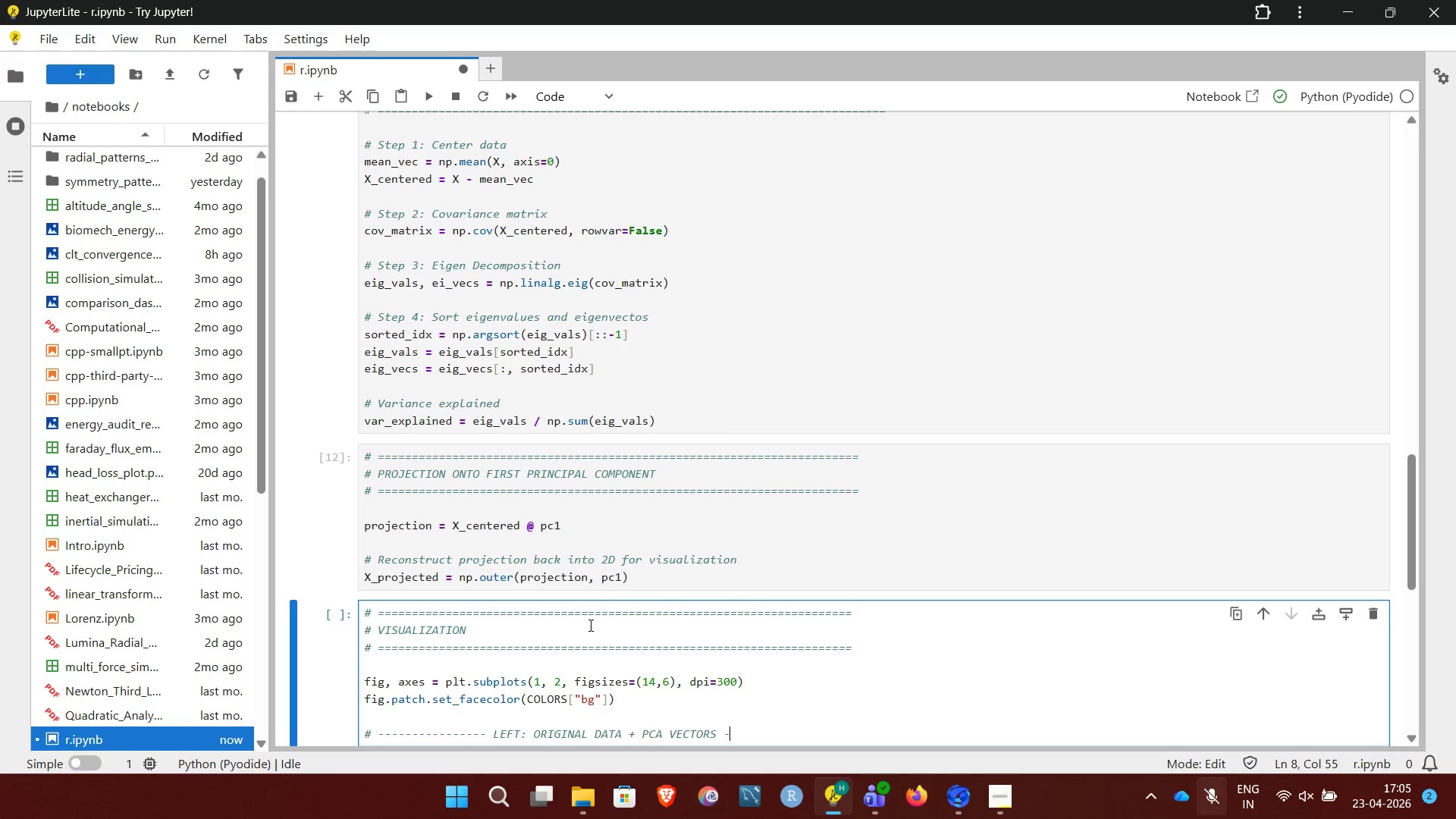 
 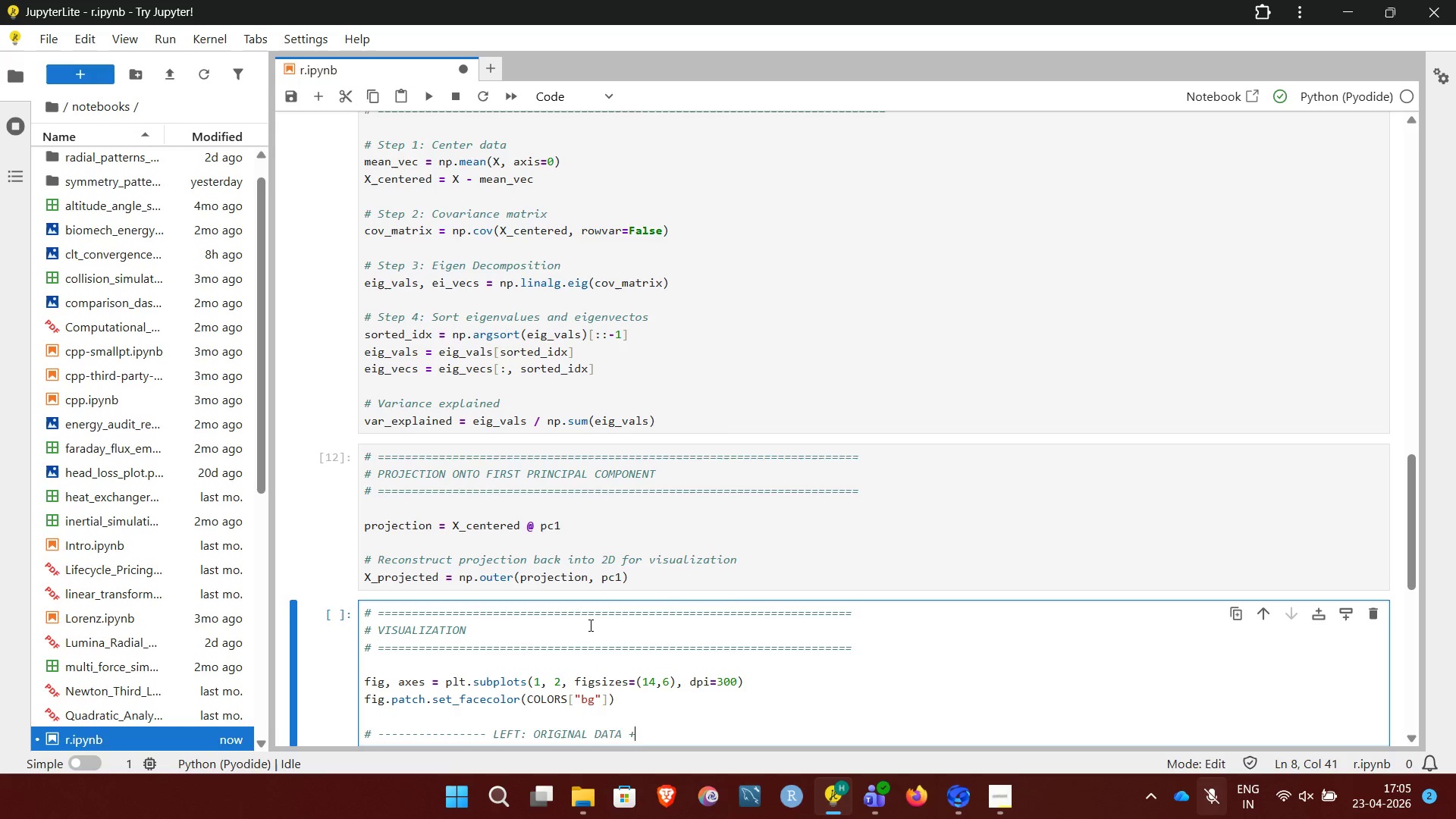 
hold_key(key=Minus, duration=1.05)
 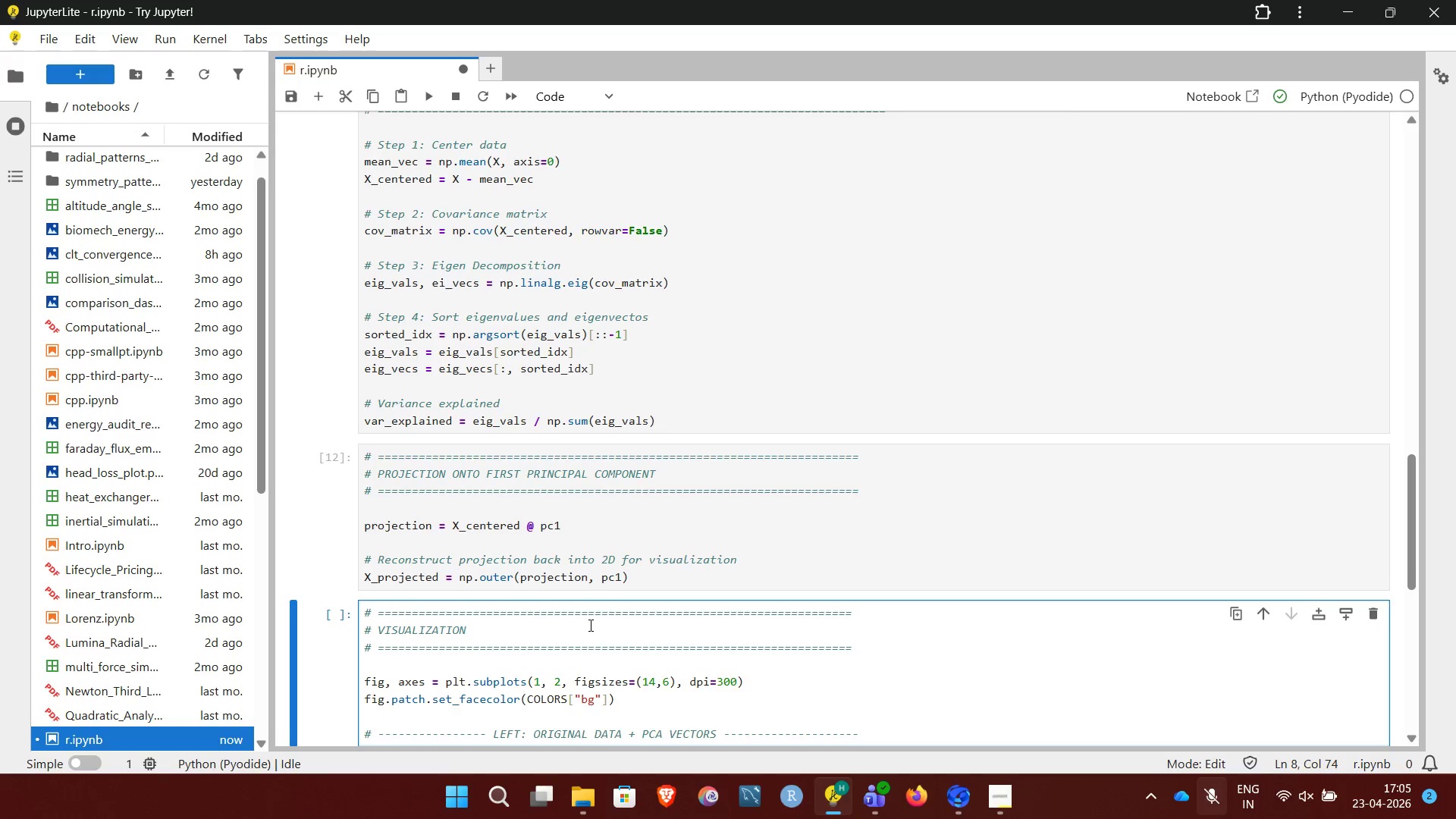 
key(Enter)
 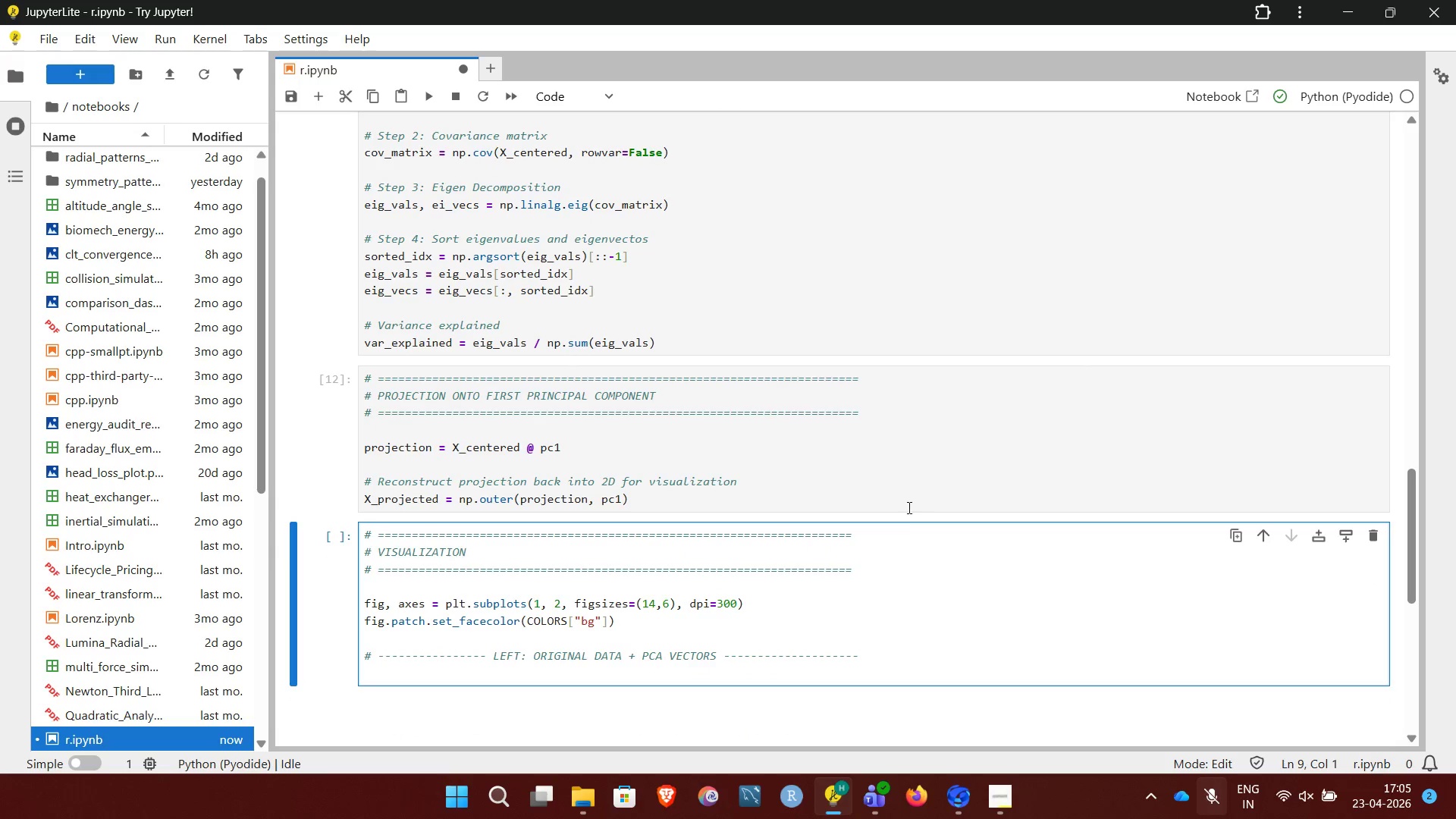 
left_click([895, 526])
 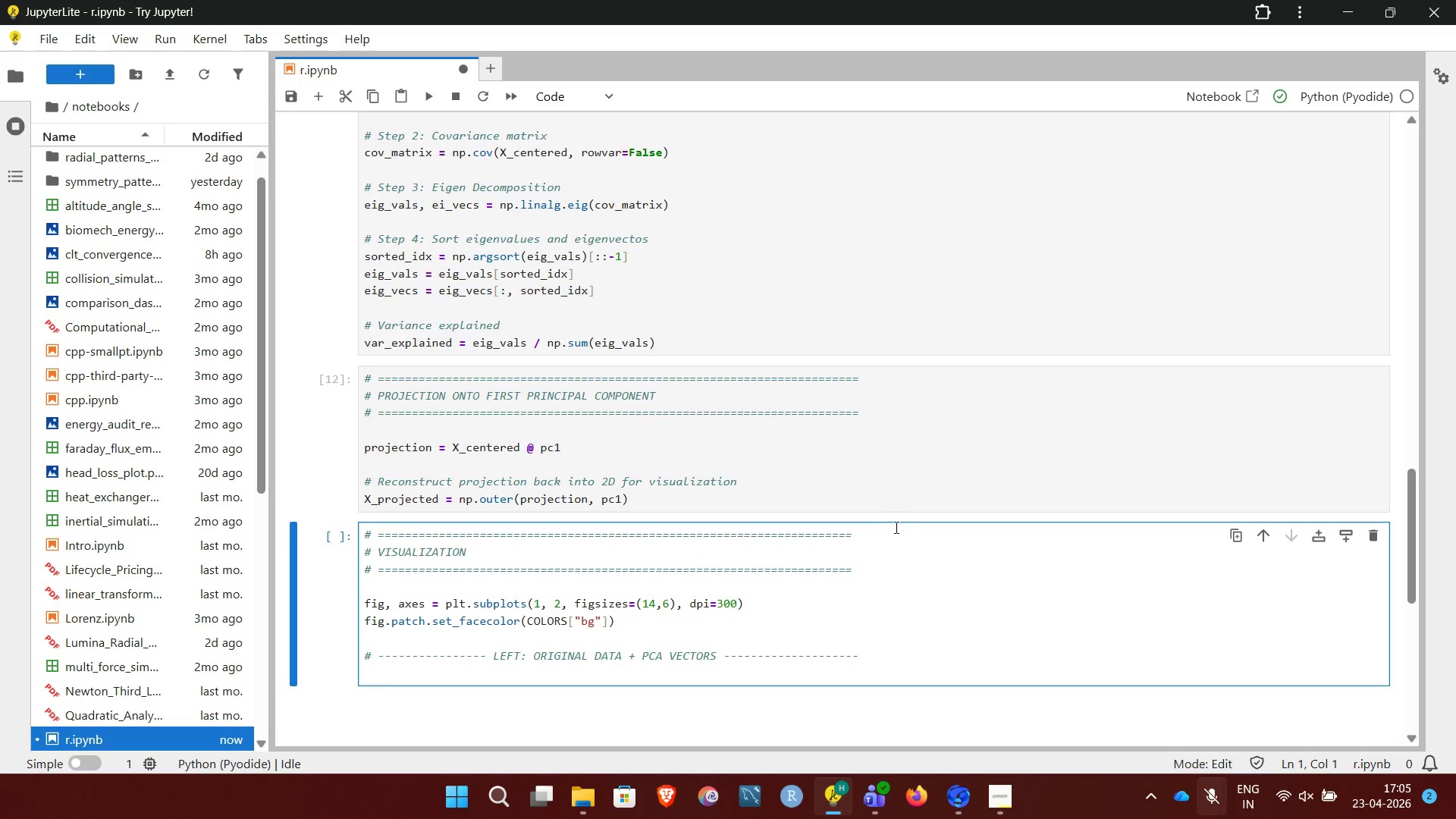 
left_click([896, 529])
 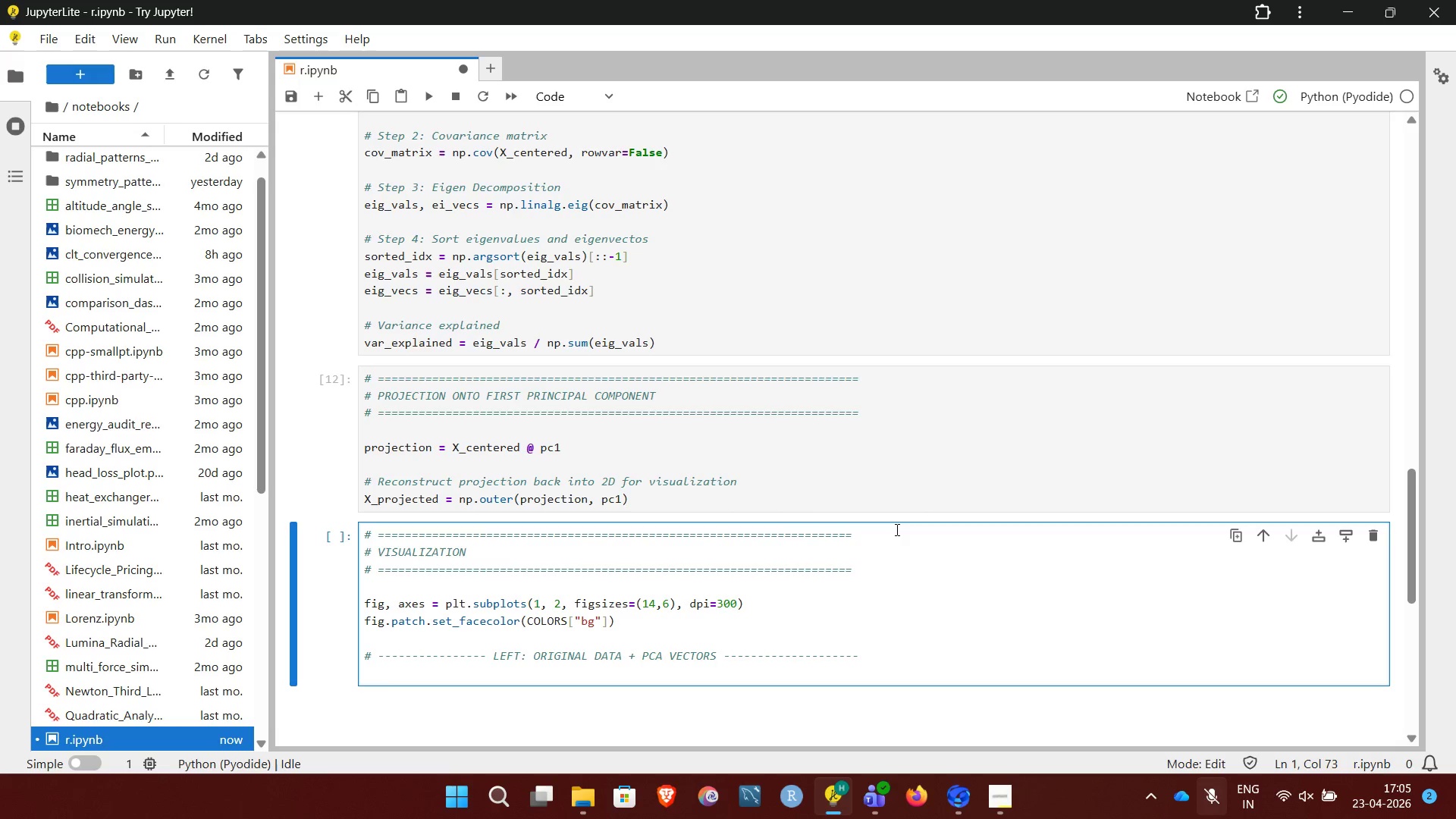 
hold_key(key=Equal, duration=0.72)
 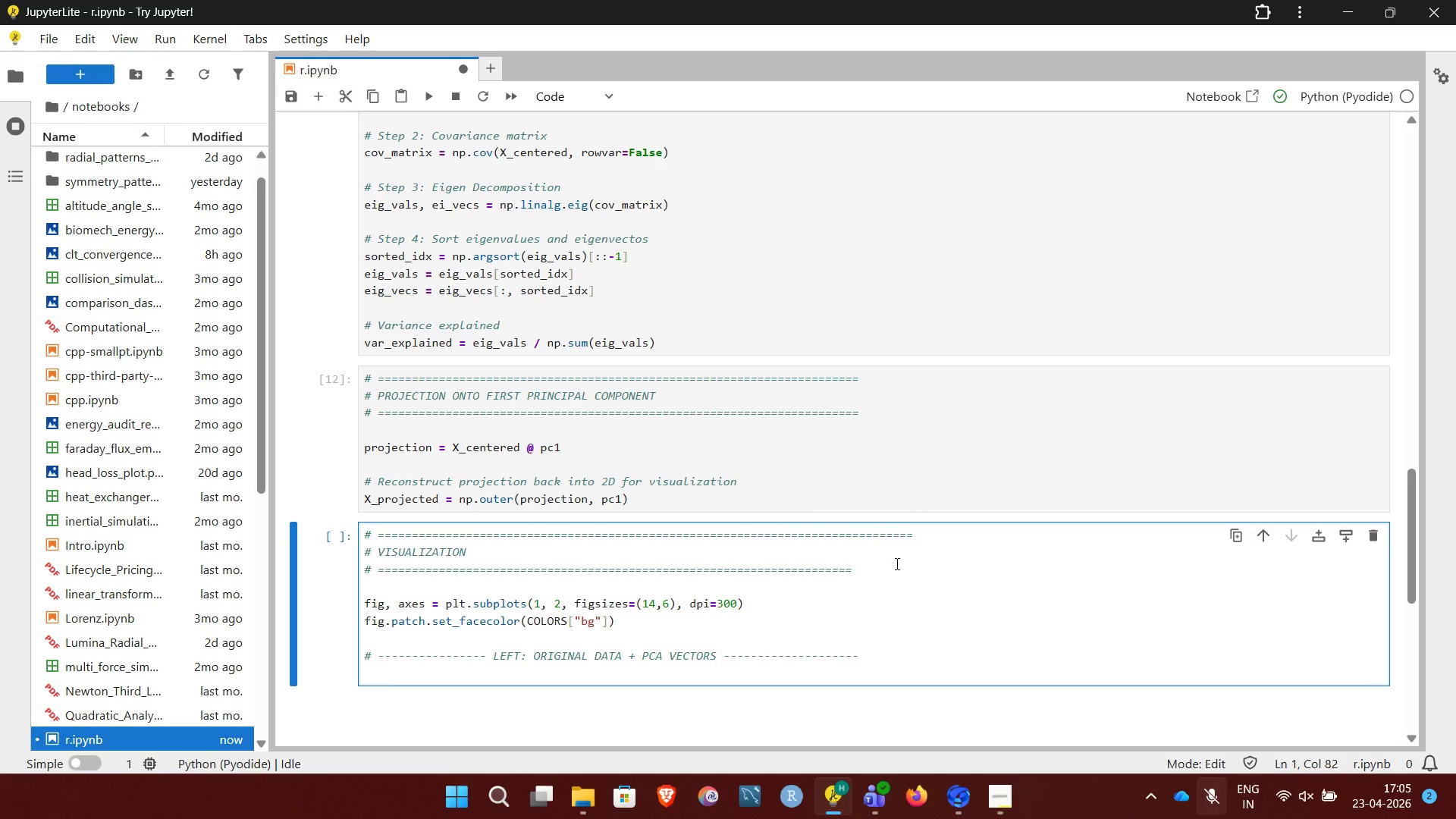 
left_click([896, 564])
 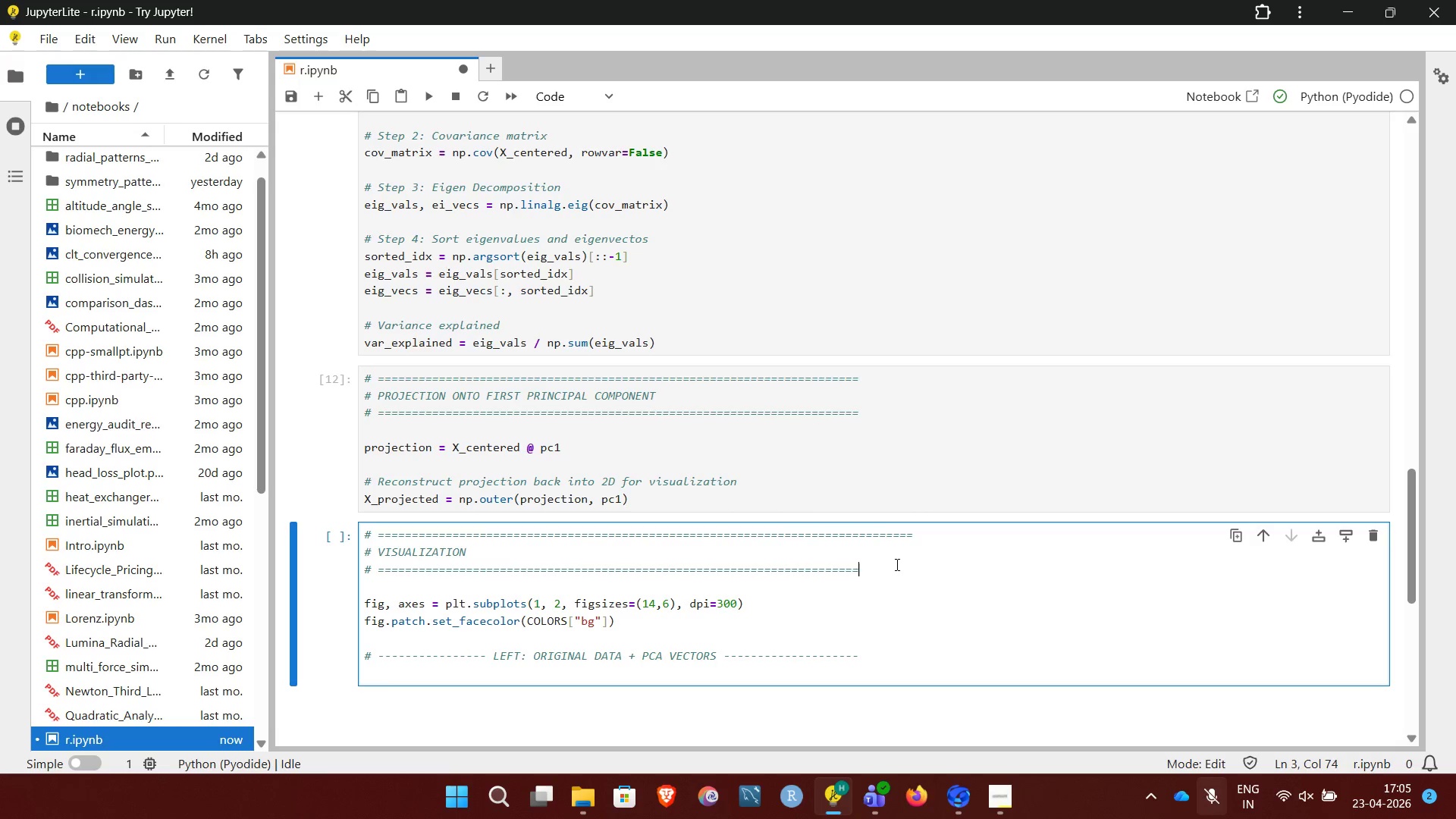 
hold_key(key=Equal, duration=0.67)
 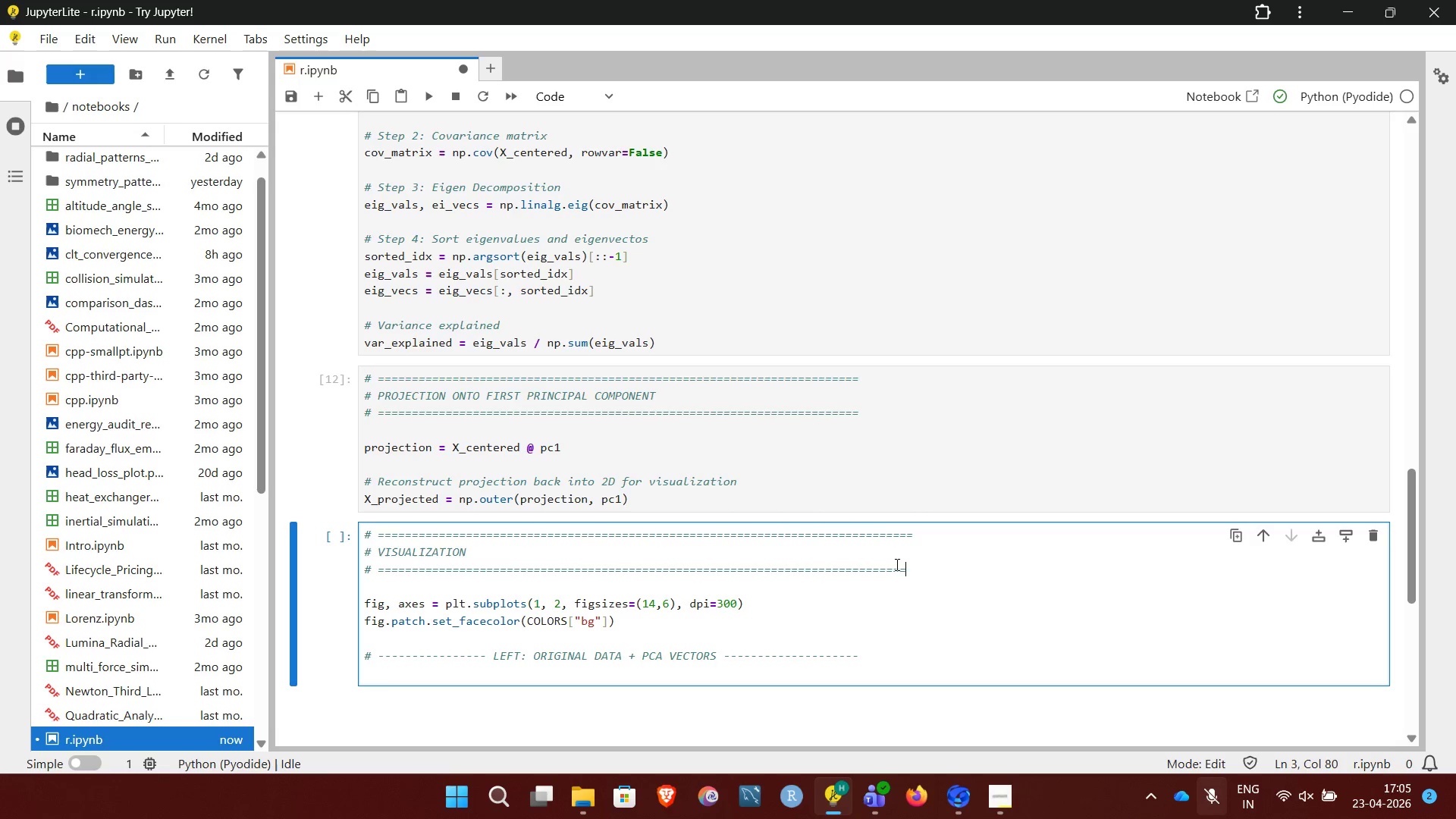 
key(Equal)
 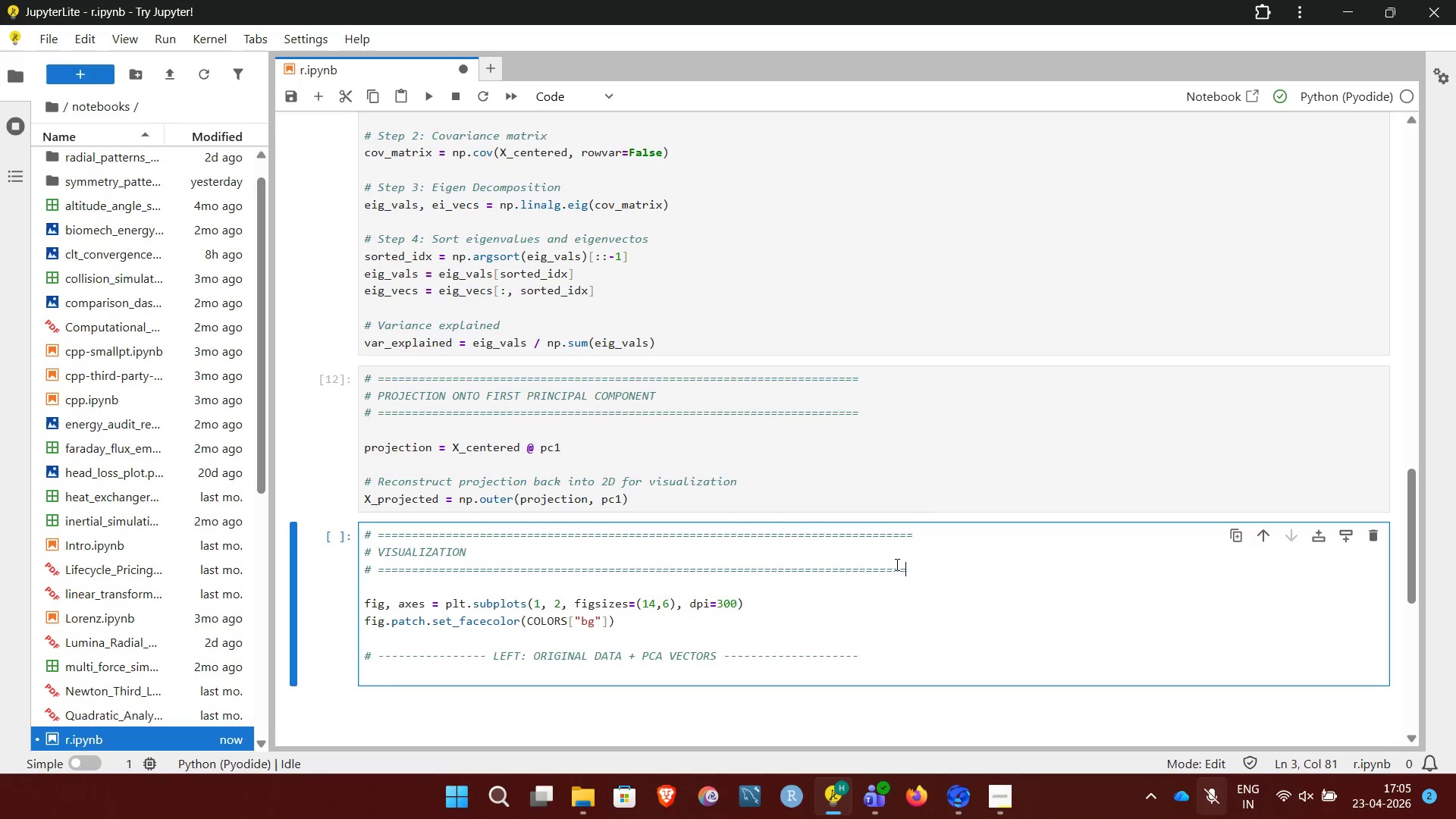 
key(Equal)
 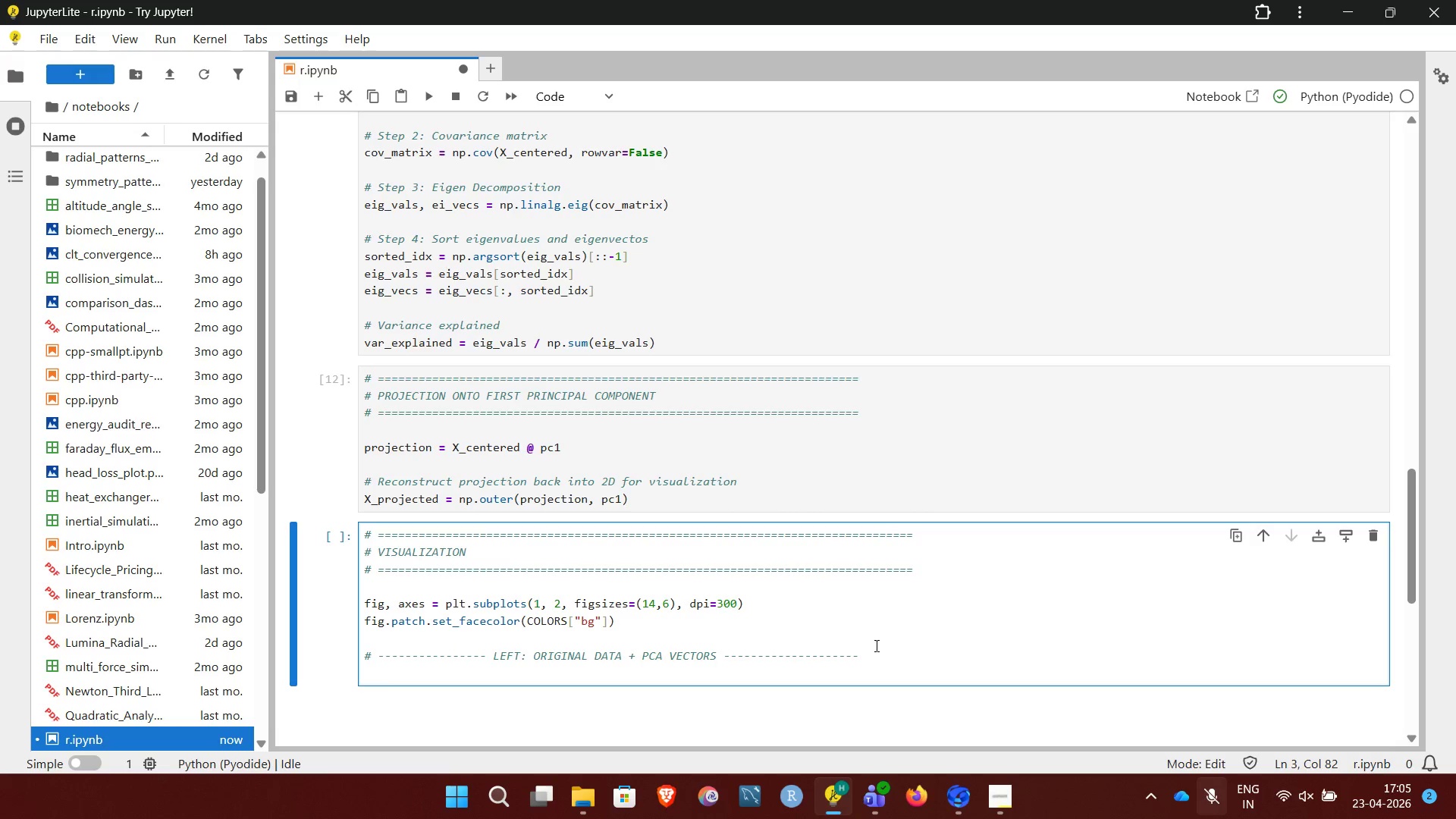 
left_click([886, 652])
 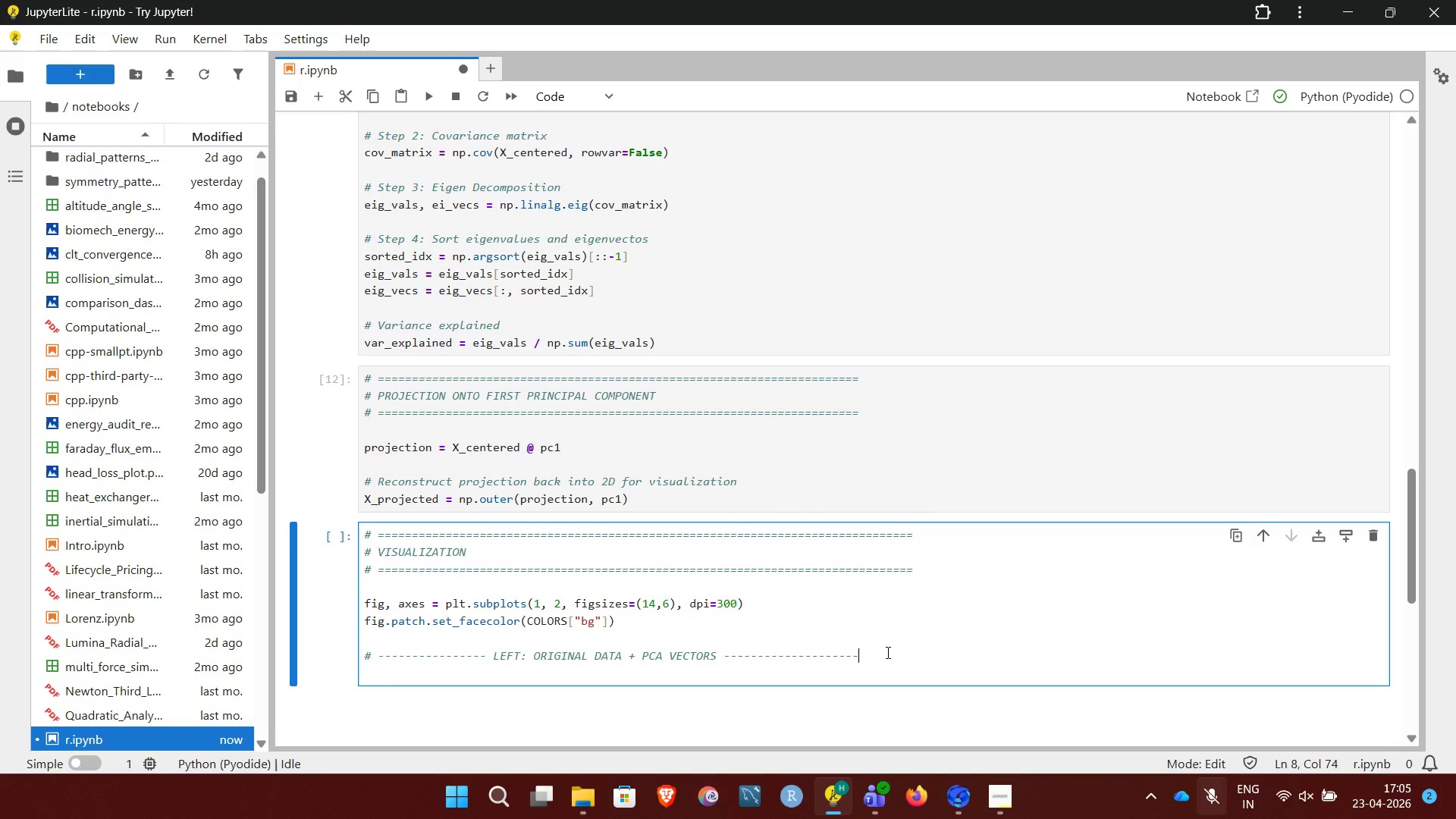 
key(Enter)
 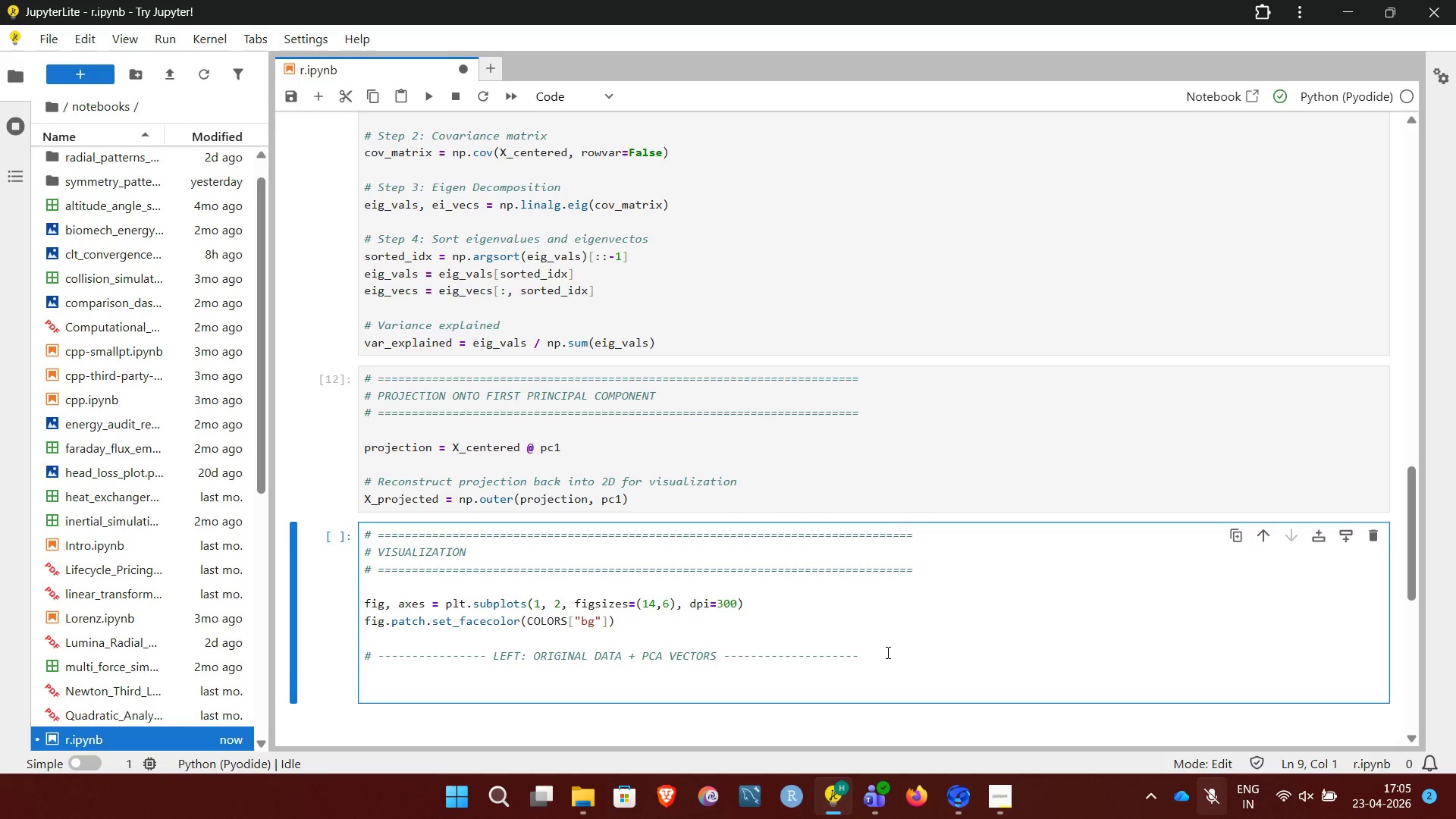 
type(ax = axes[0])
 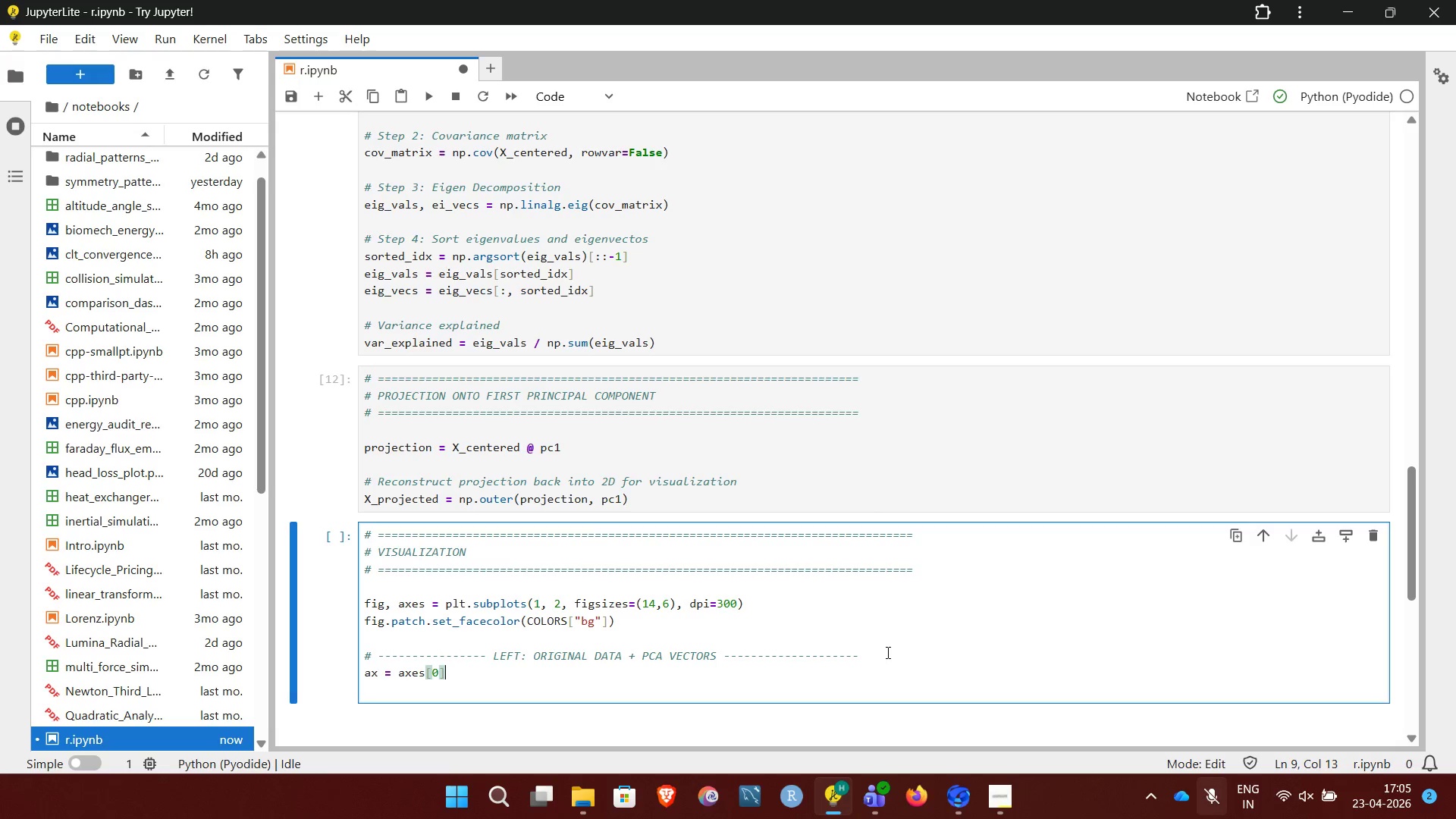 
key(Enter)
 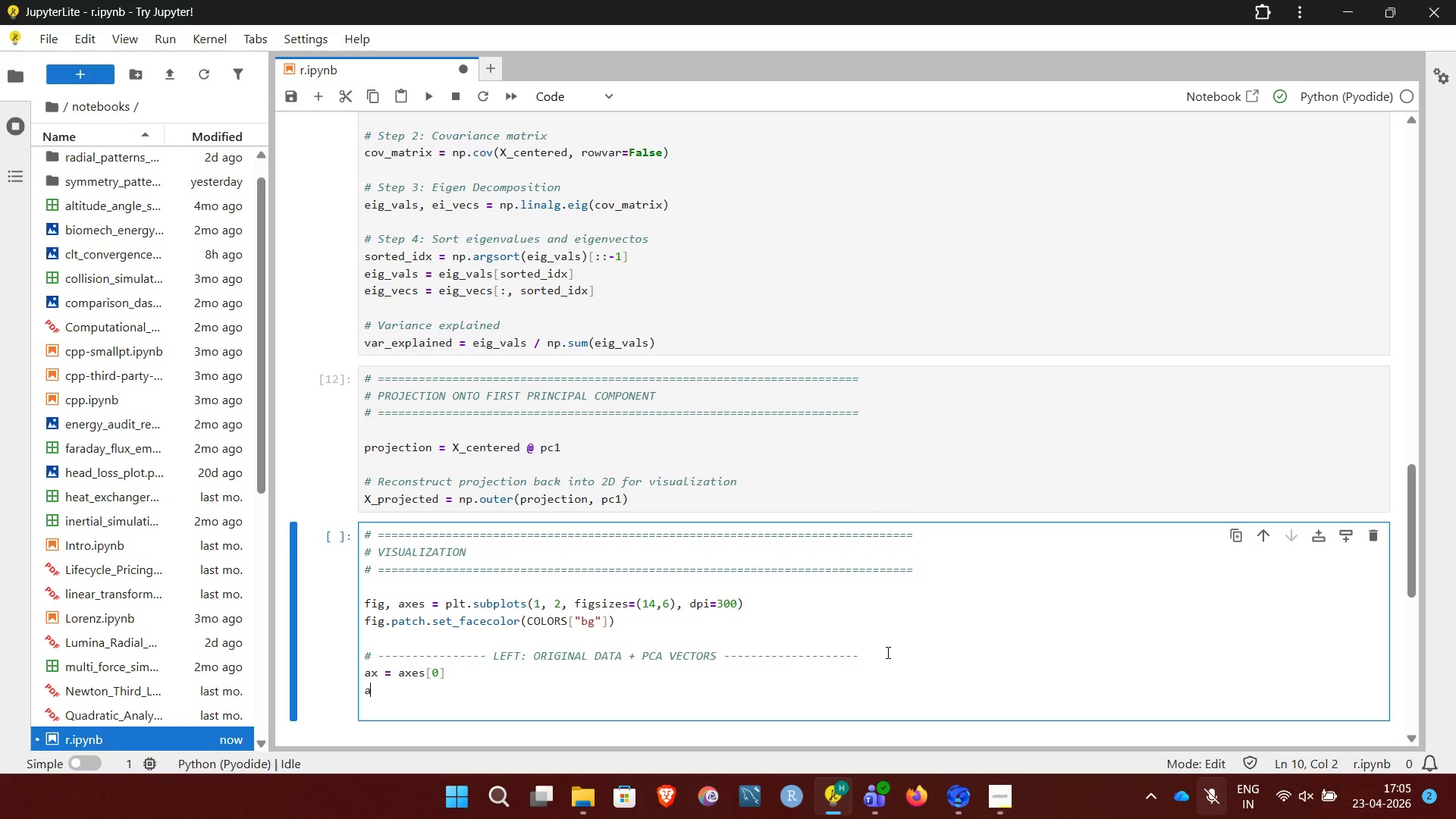 
type(ax.scatter(X_centered[:,0], X_centered[:,1], color=COLORS["points"], alpha=0.7))
 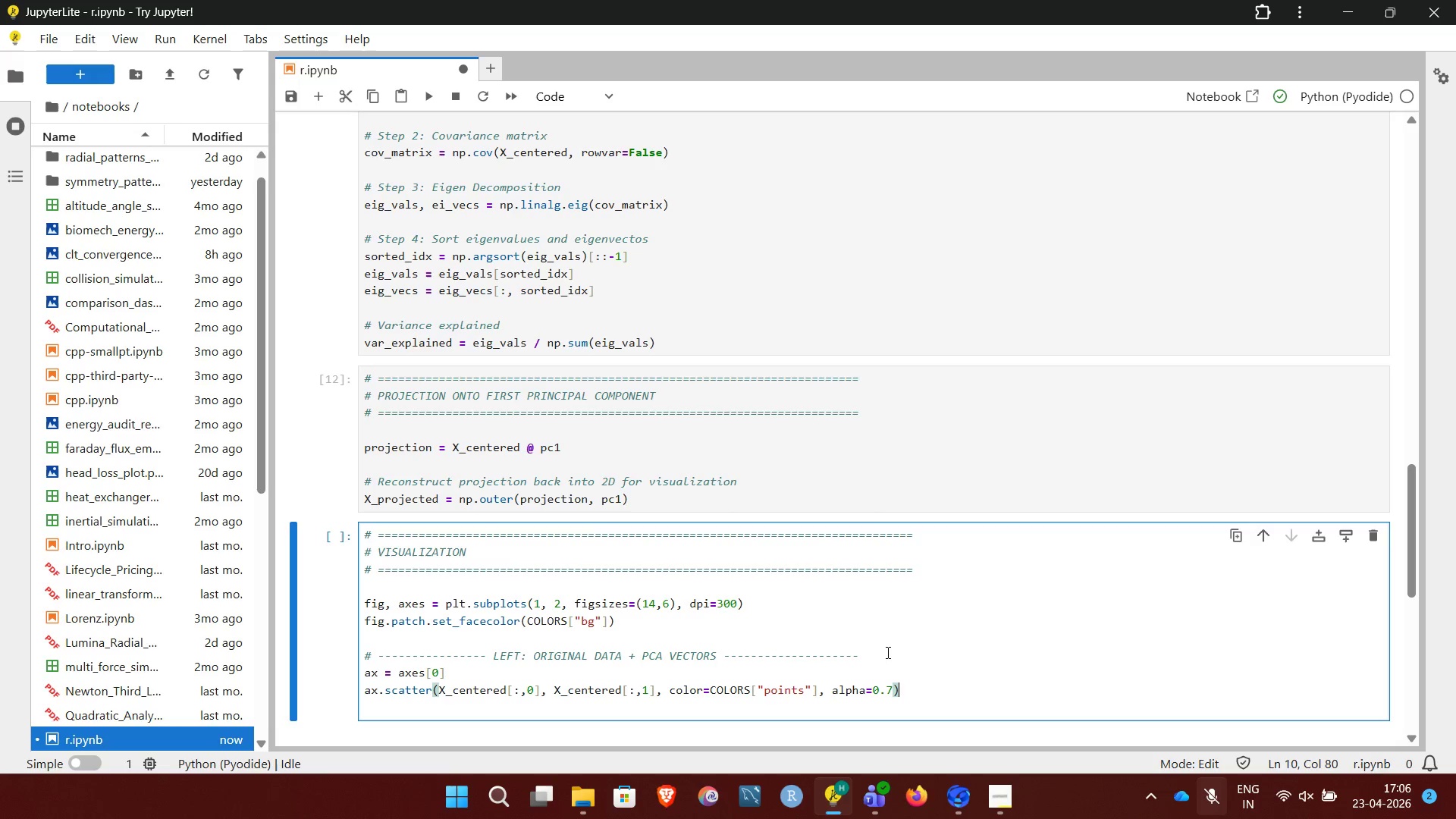 
wait(20.75)
 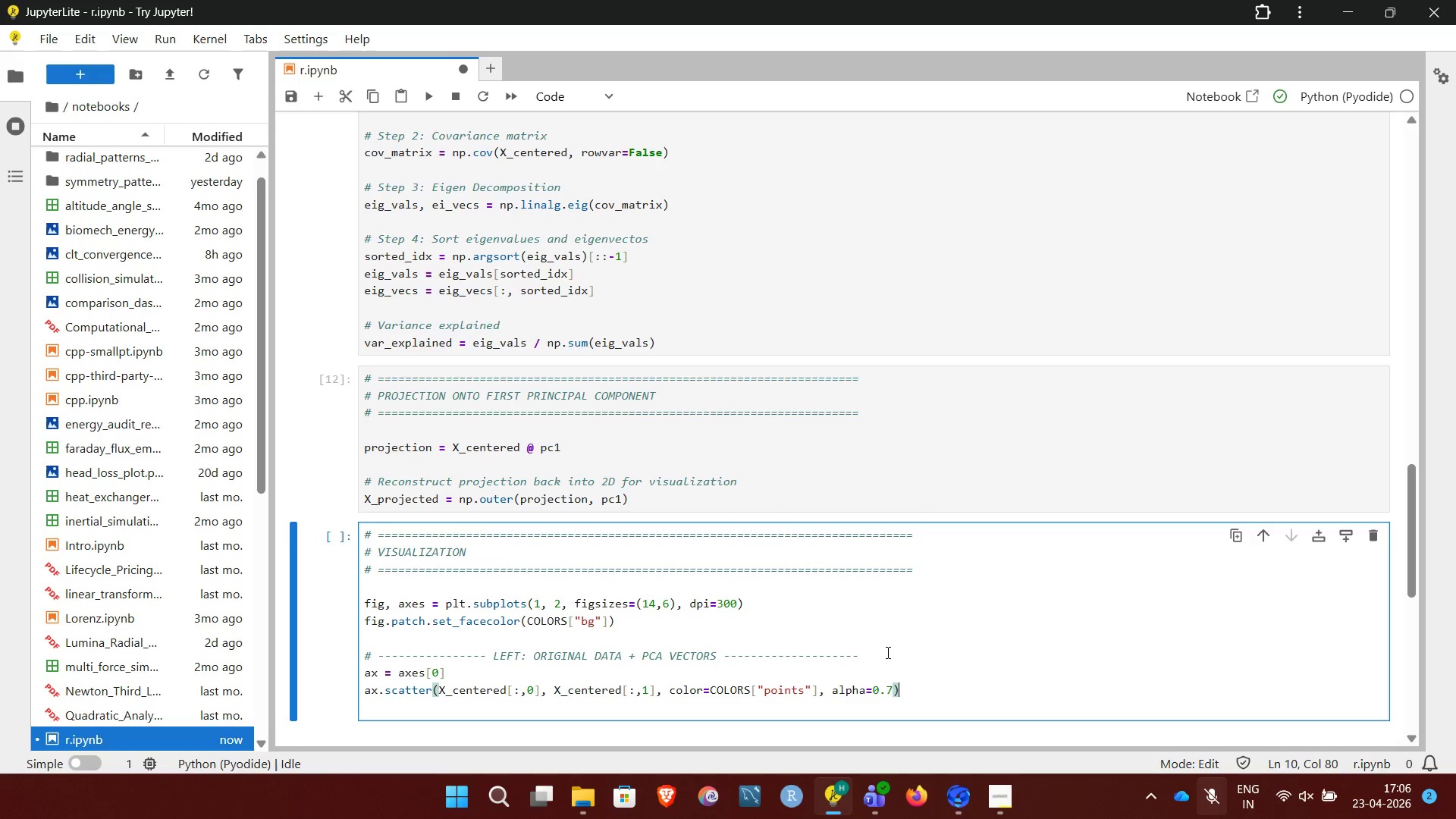 
key(Enter)
 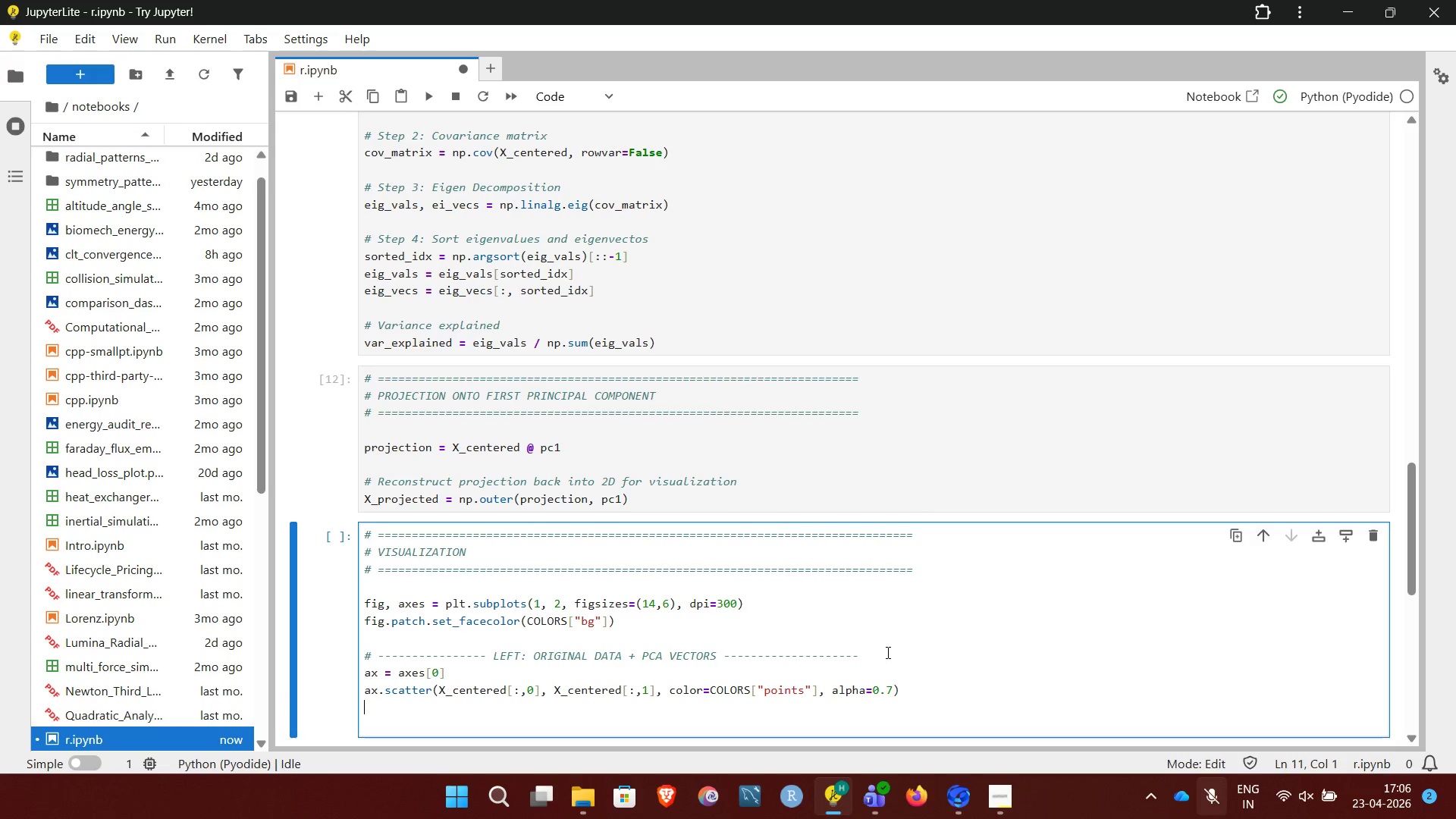 
key(Enter)
 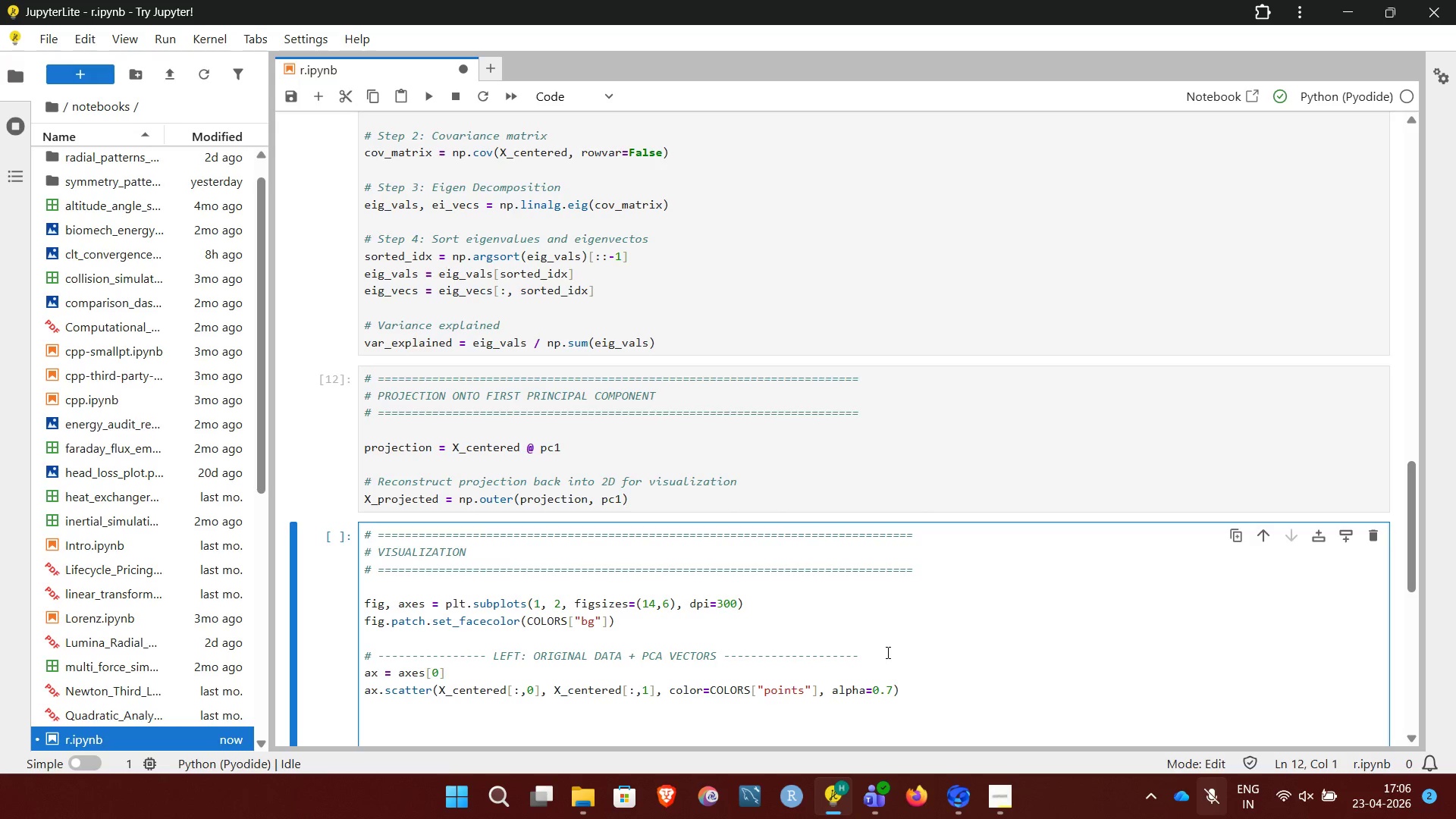 
type(# Scale vectors for visualization)
 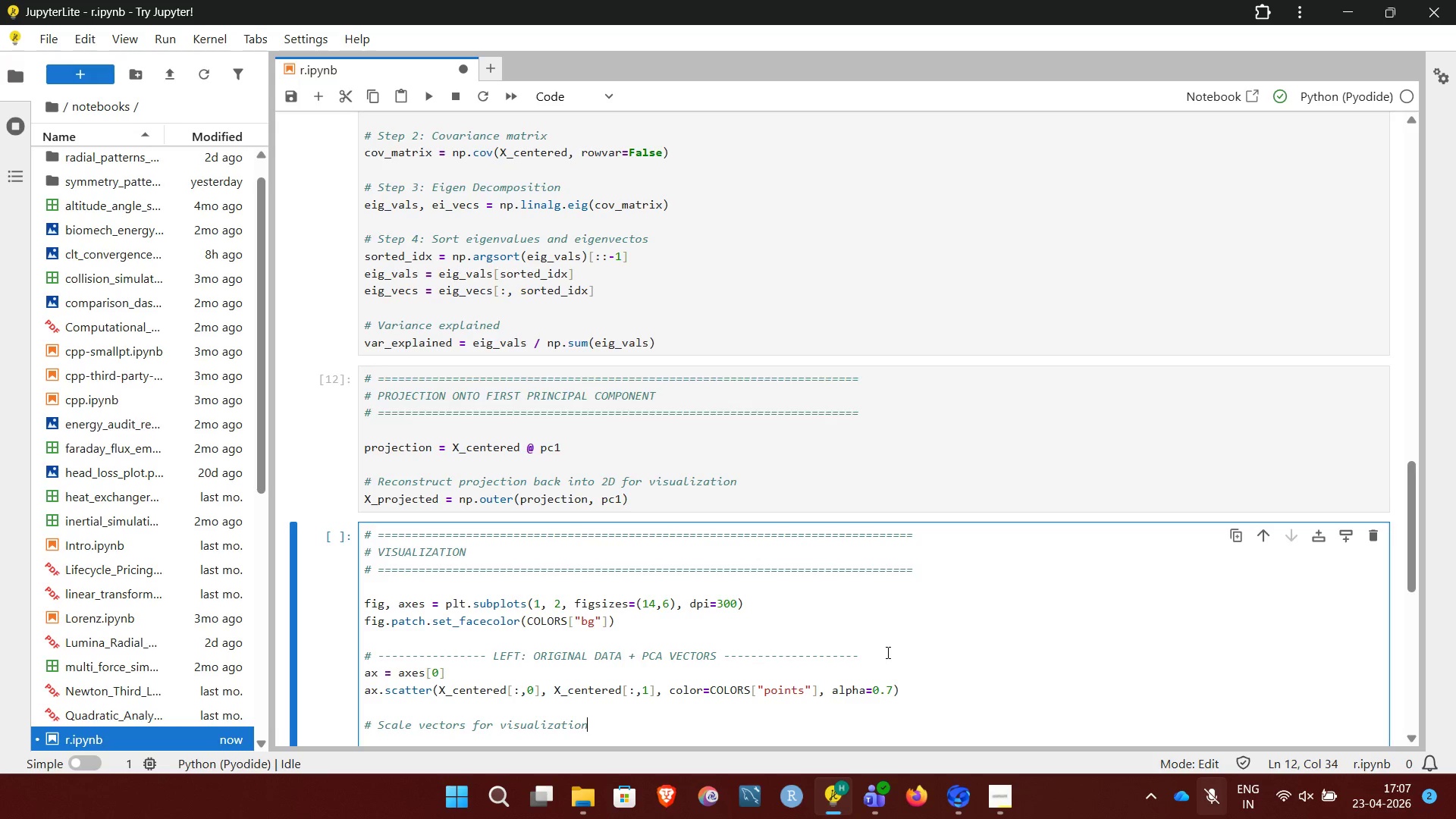 
key(Enter)
 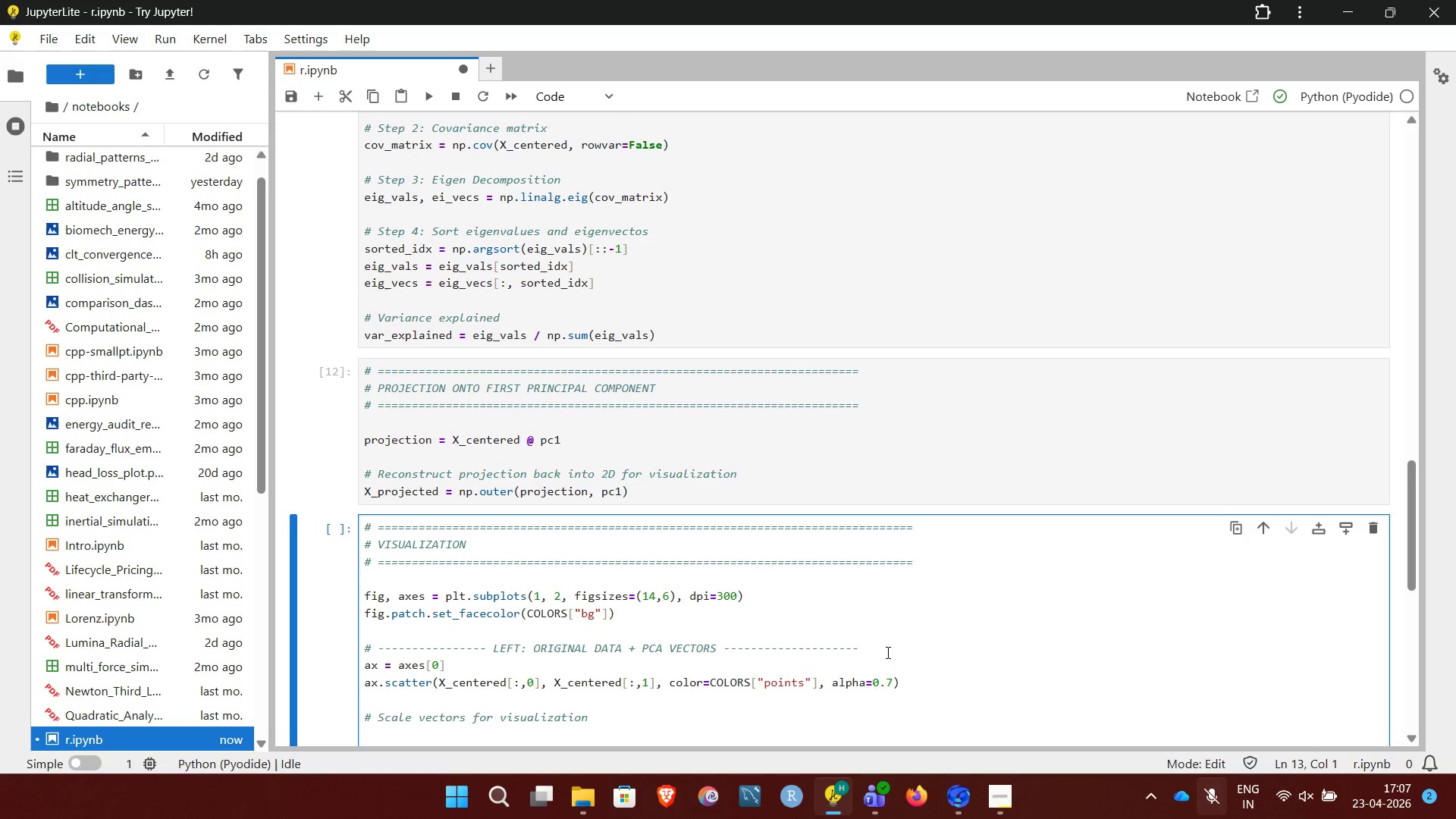 
type(scale = 3 * *)
key(Backspace)
type(np.sqrt(eig_vals))
 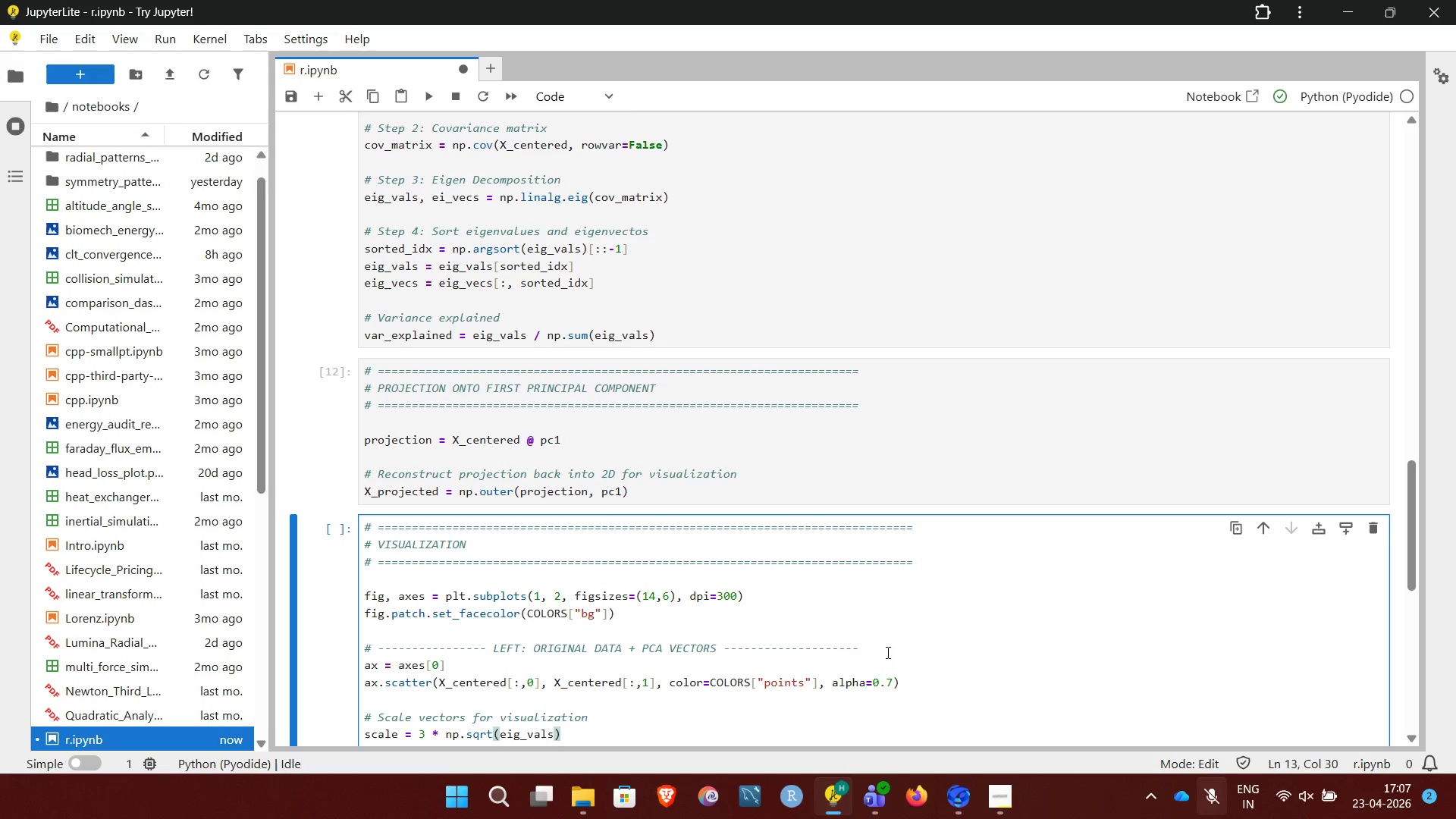 
key(Enter)
 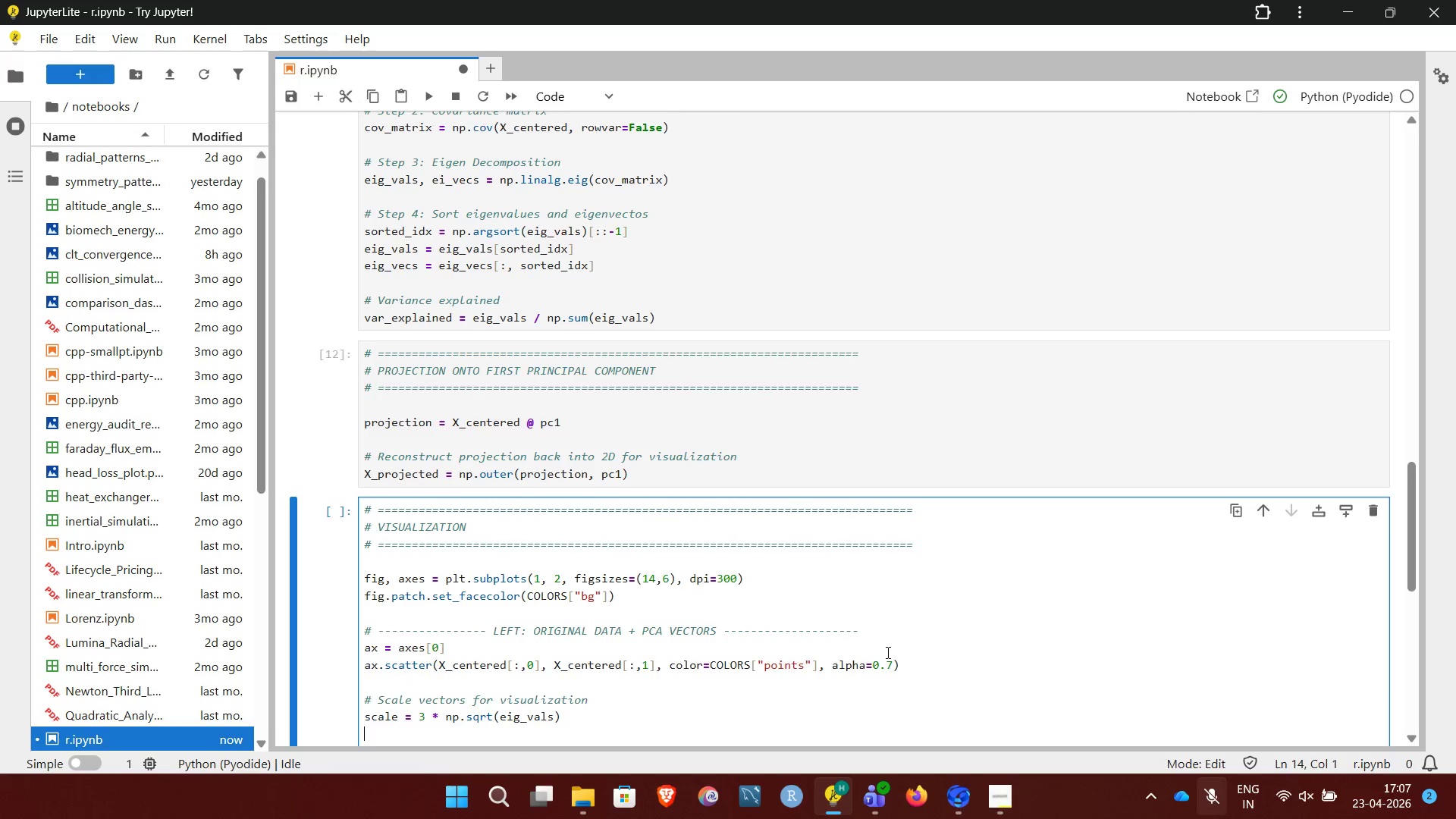 
key(Enter)
 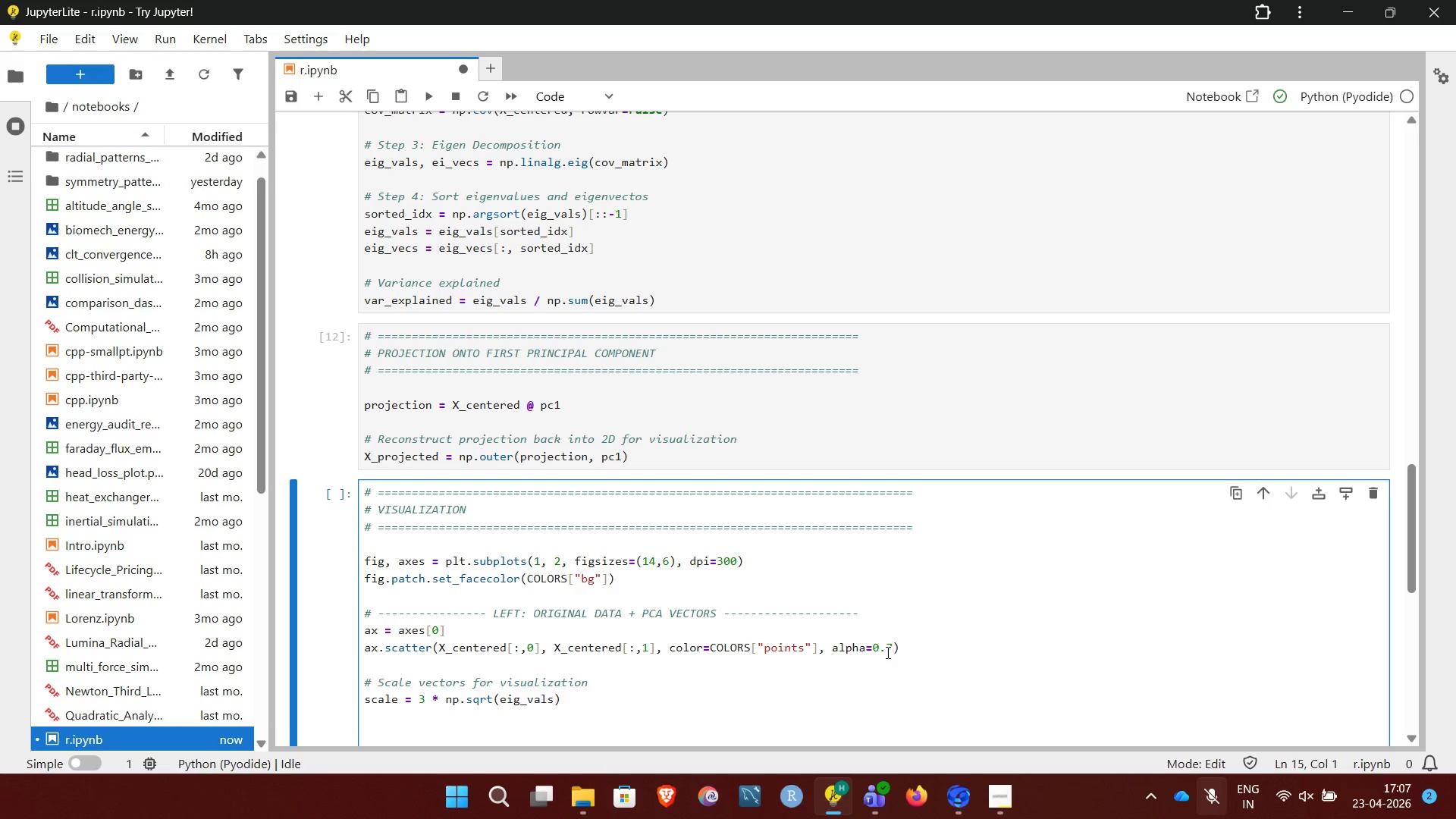 
type(ax.quiver(0, 0, pc1[0]*scale[0], pc1[1]*scale[0])
 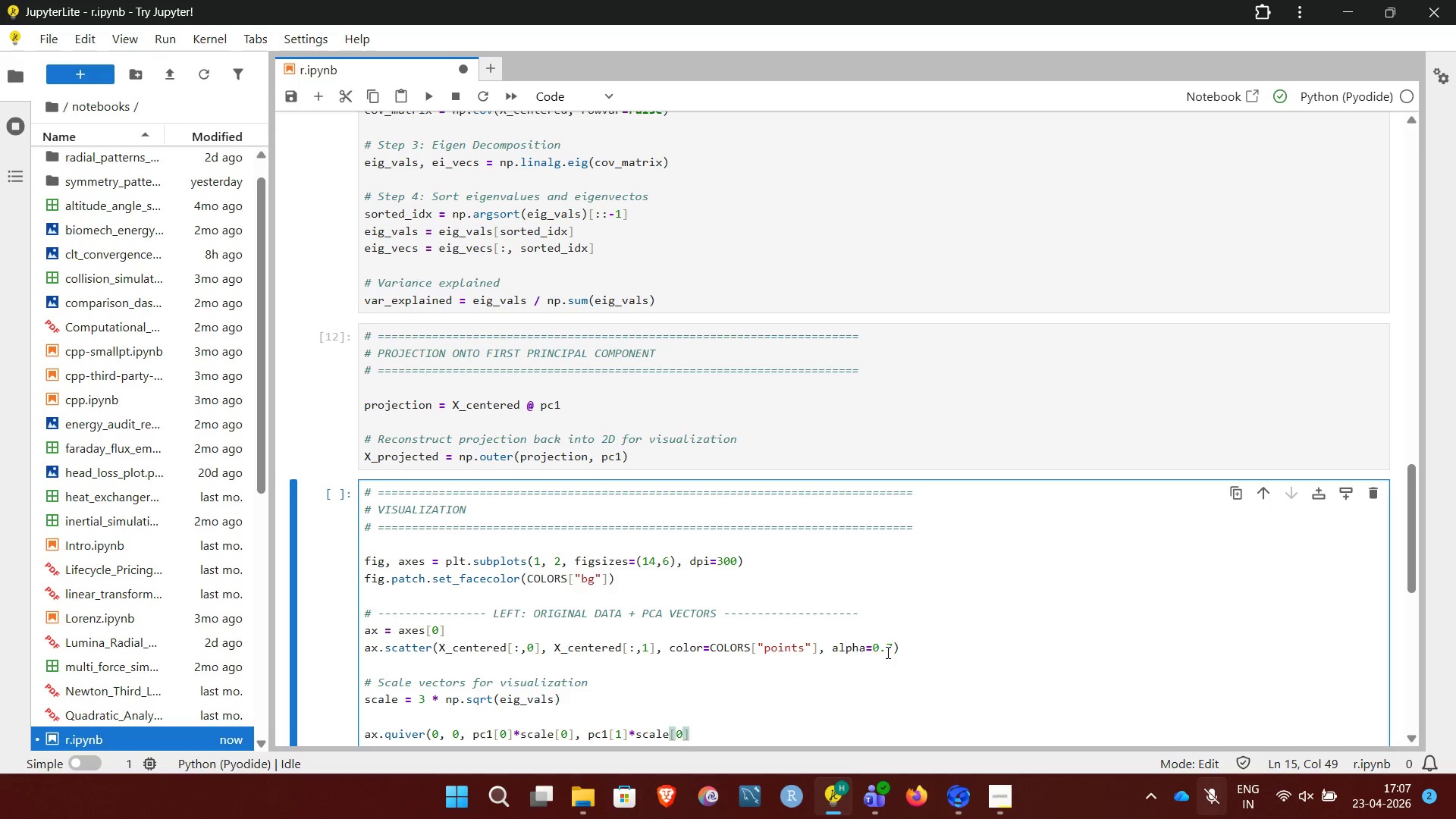 
wait(10.05)
 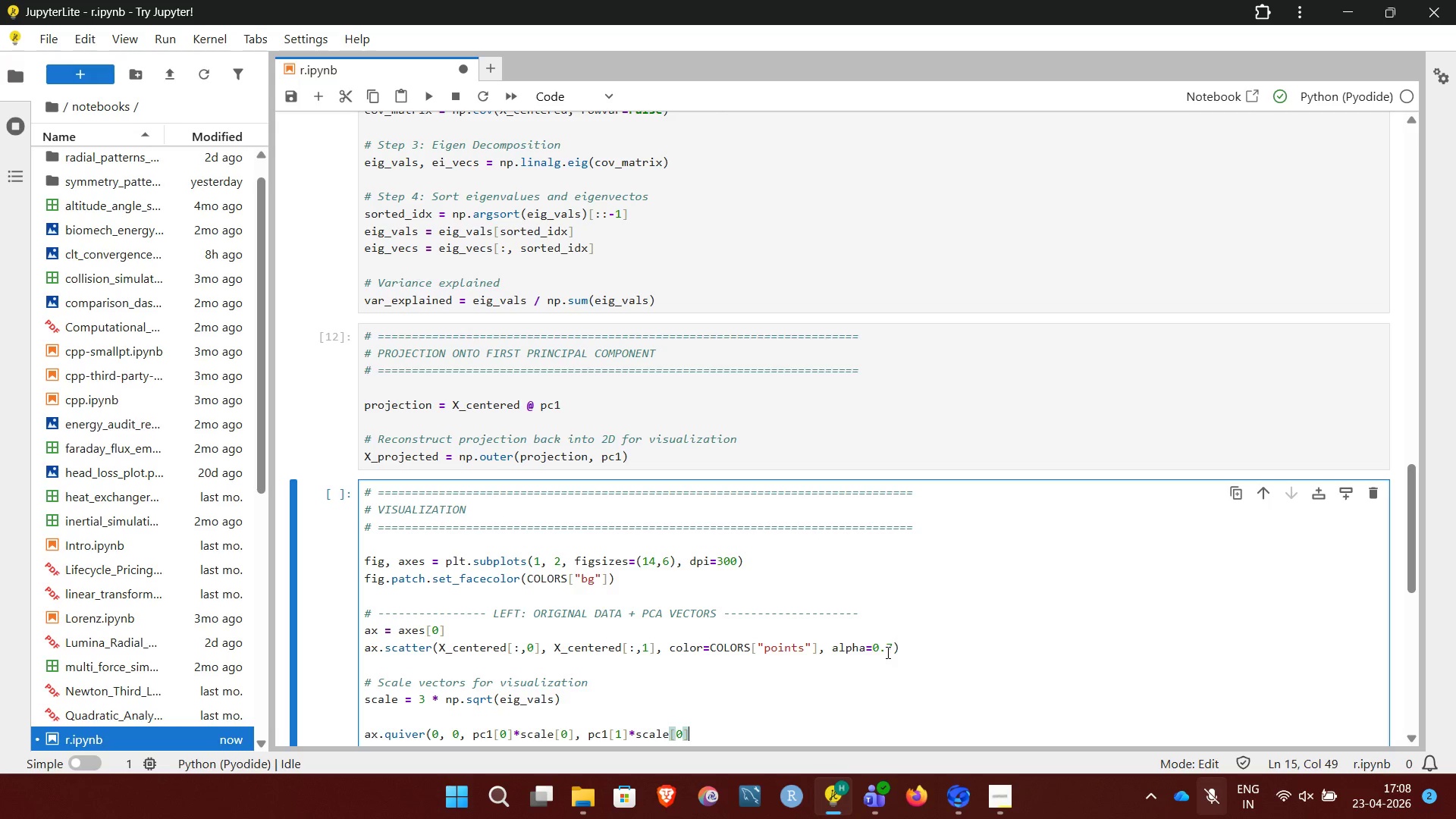 
key(Comma)
 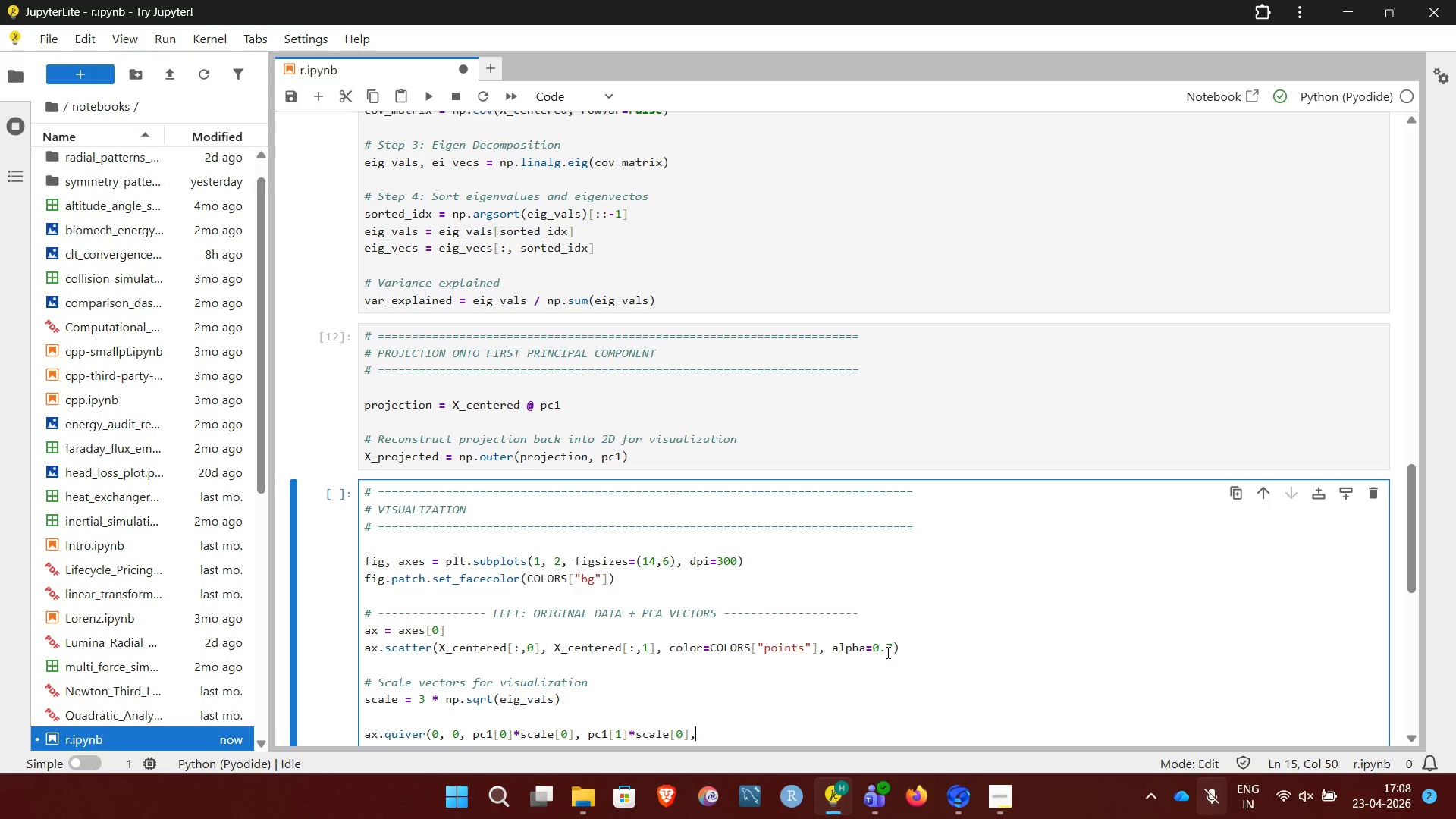 
wait(6.75)
 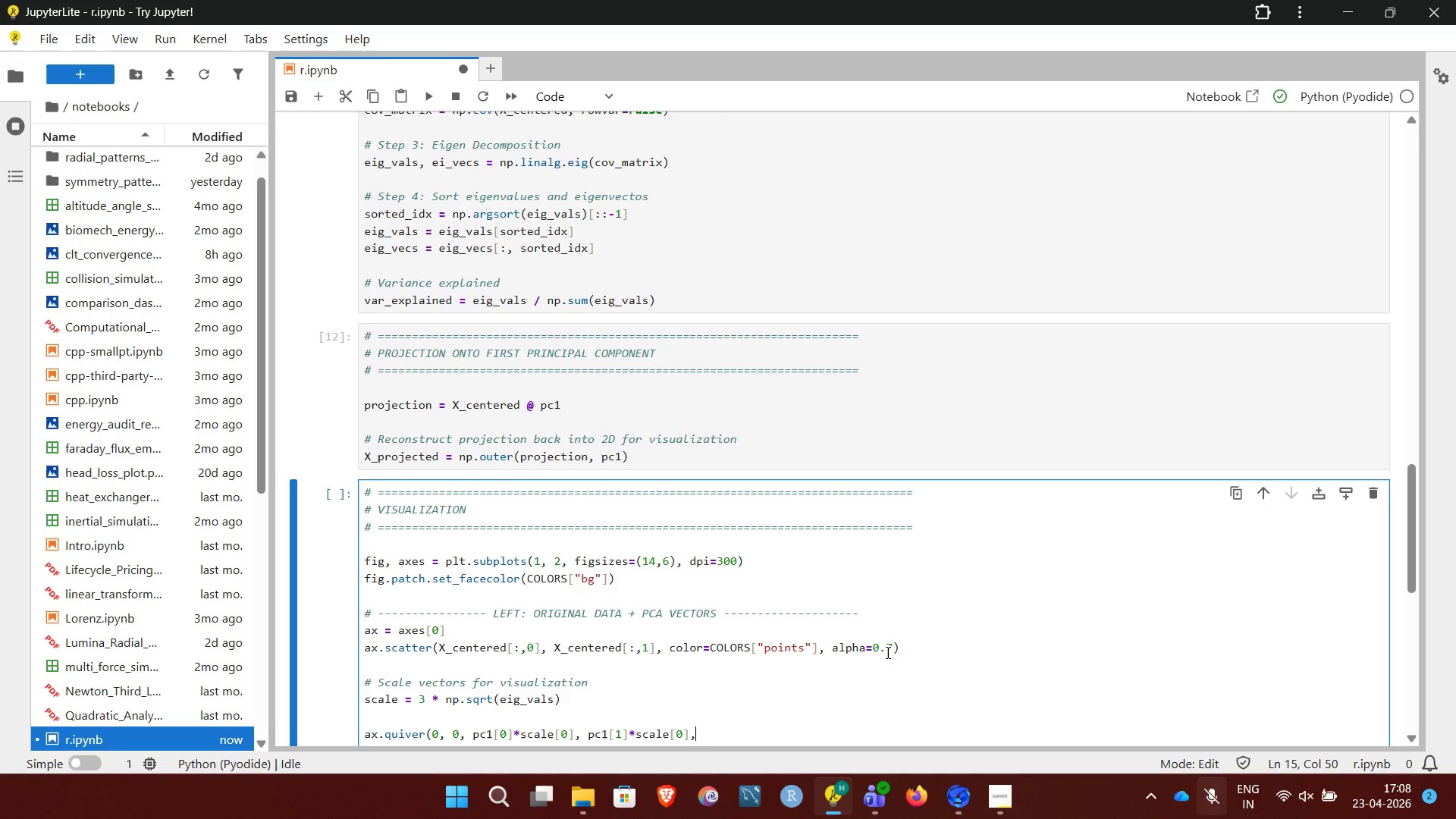 
key(Enter)
 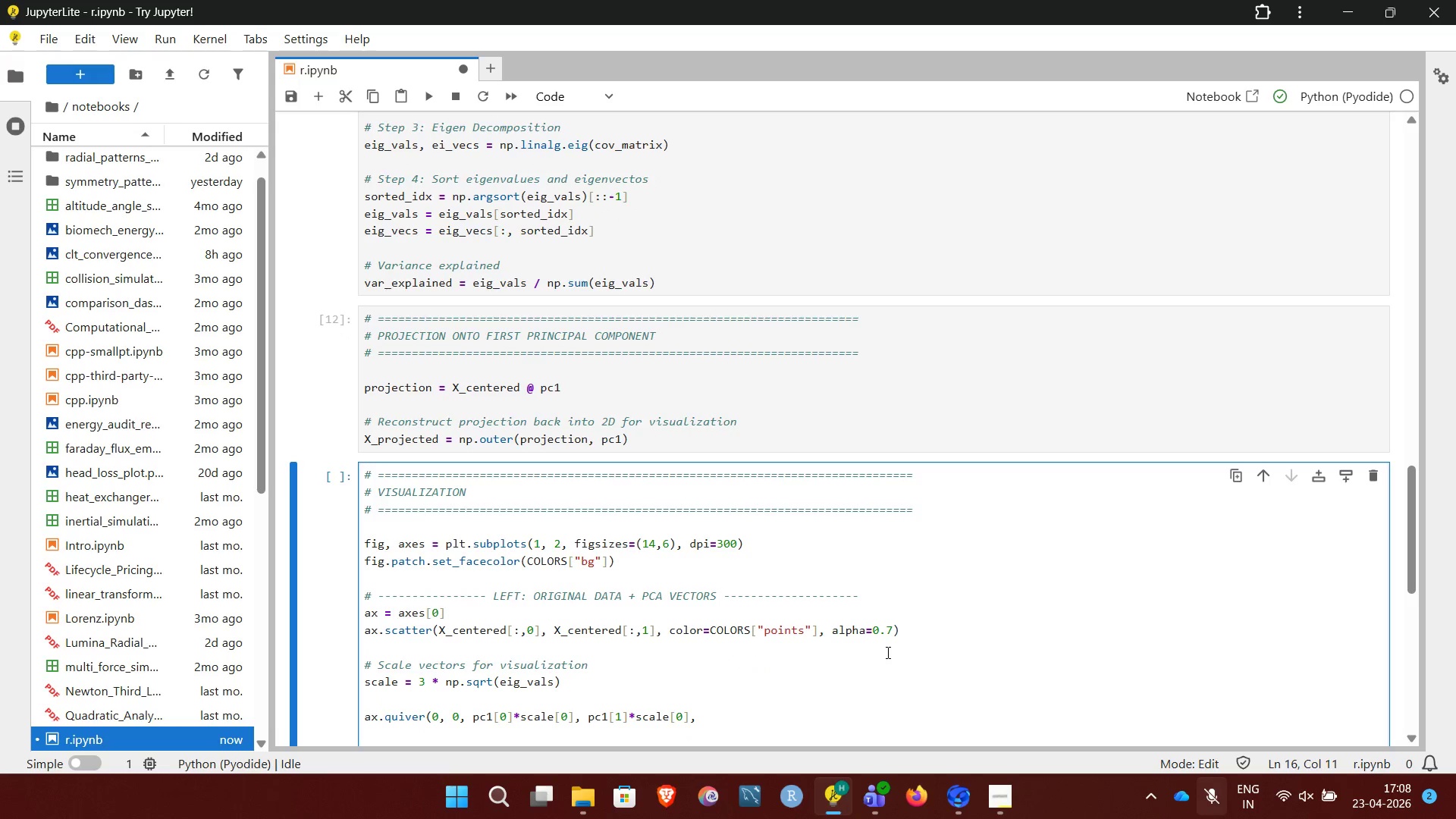 
type(color=COLORS["pc1"], angles='xy', scale_units='xy', scale=1, laa)
key(Backspace)
type(bel='PC1'))
 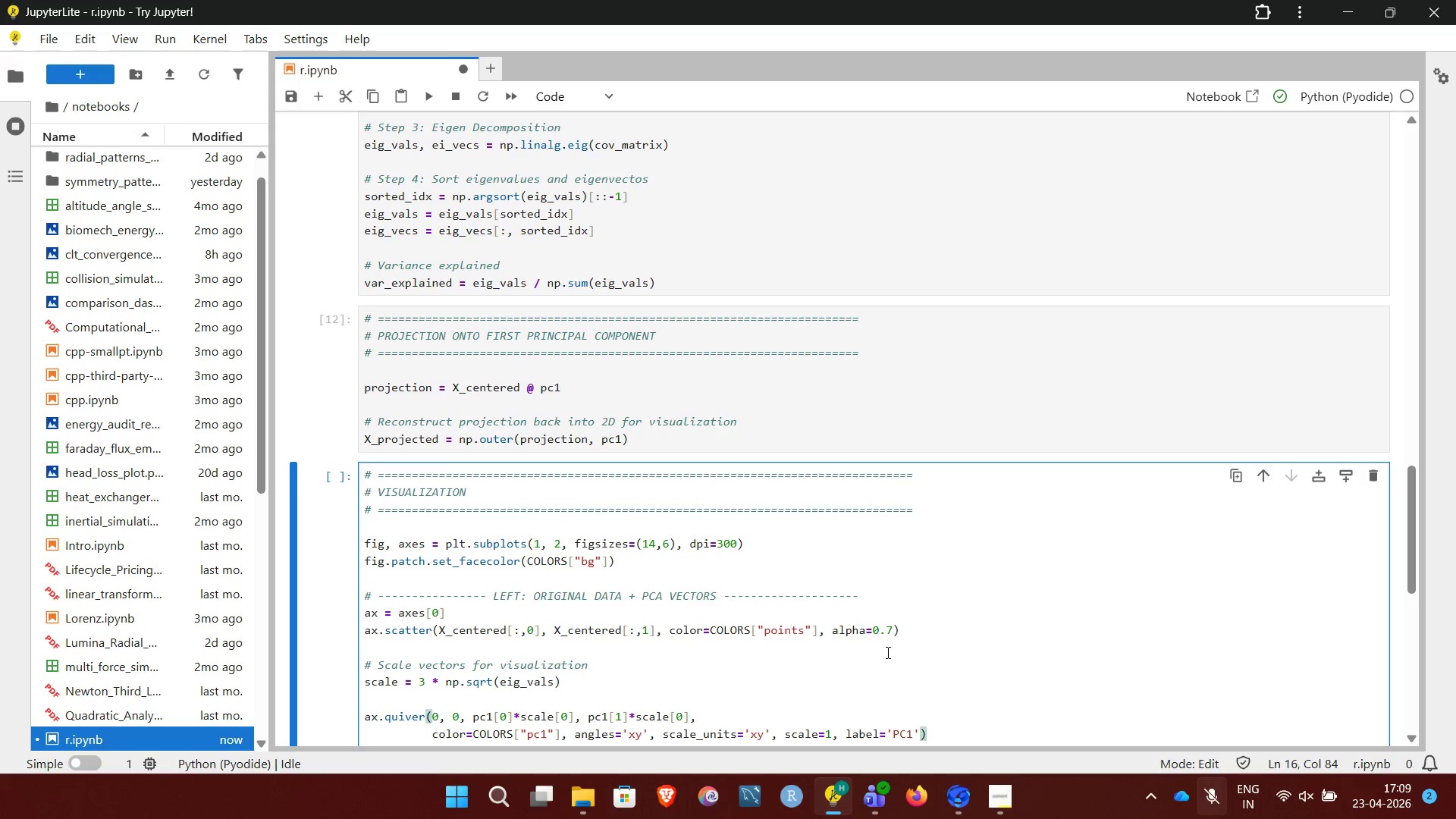 
wait(11.89)
 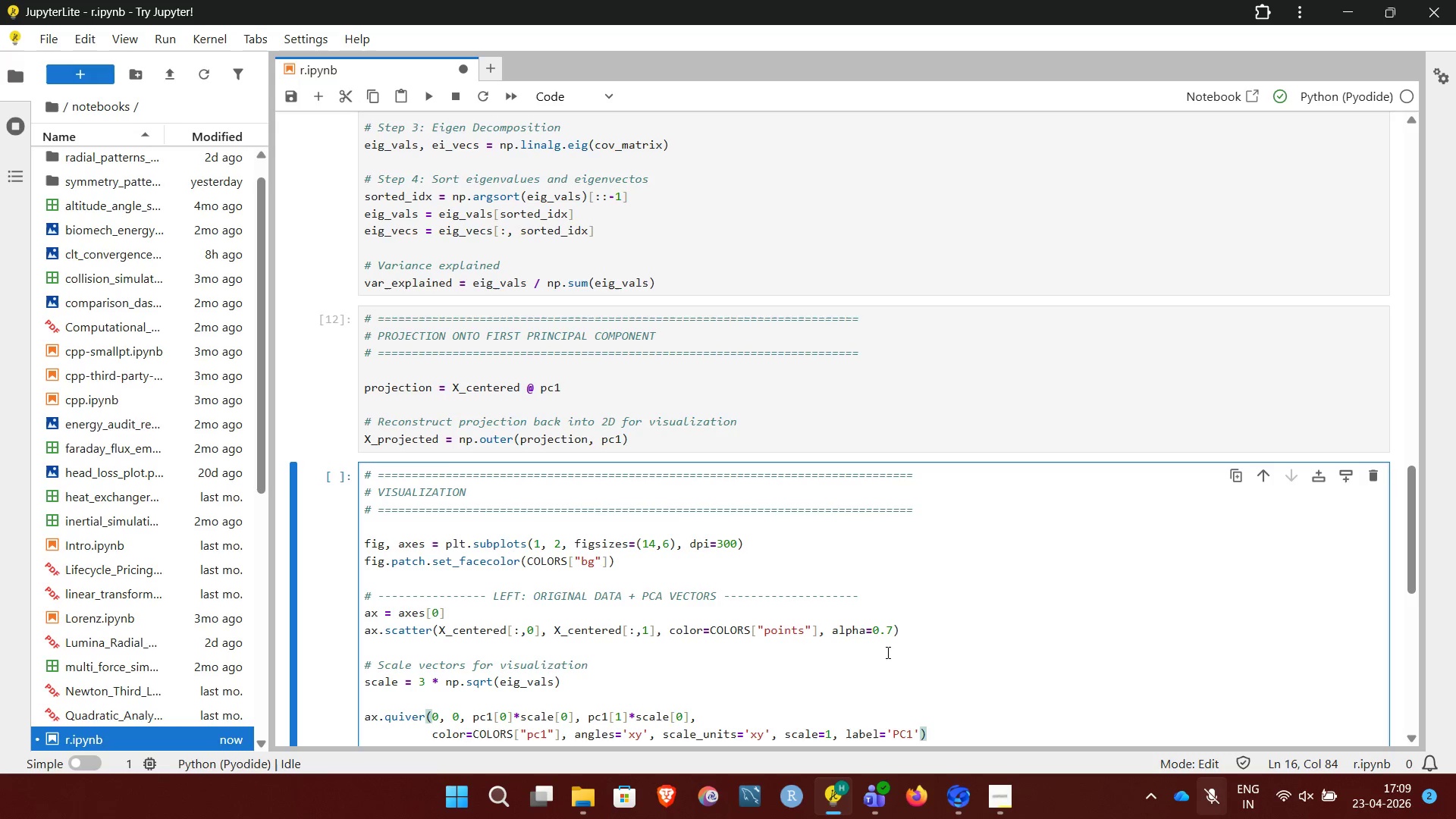 
key(Enter)
 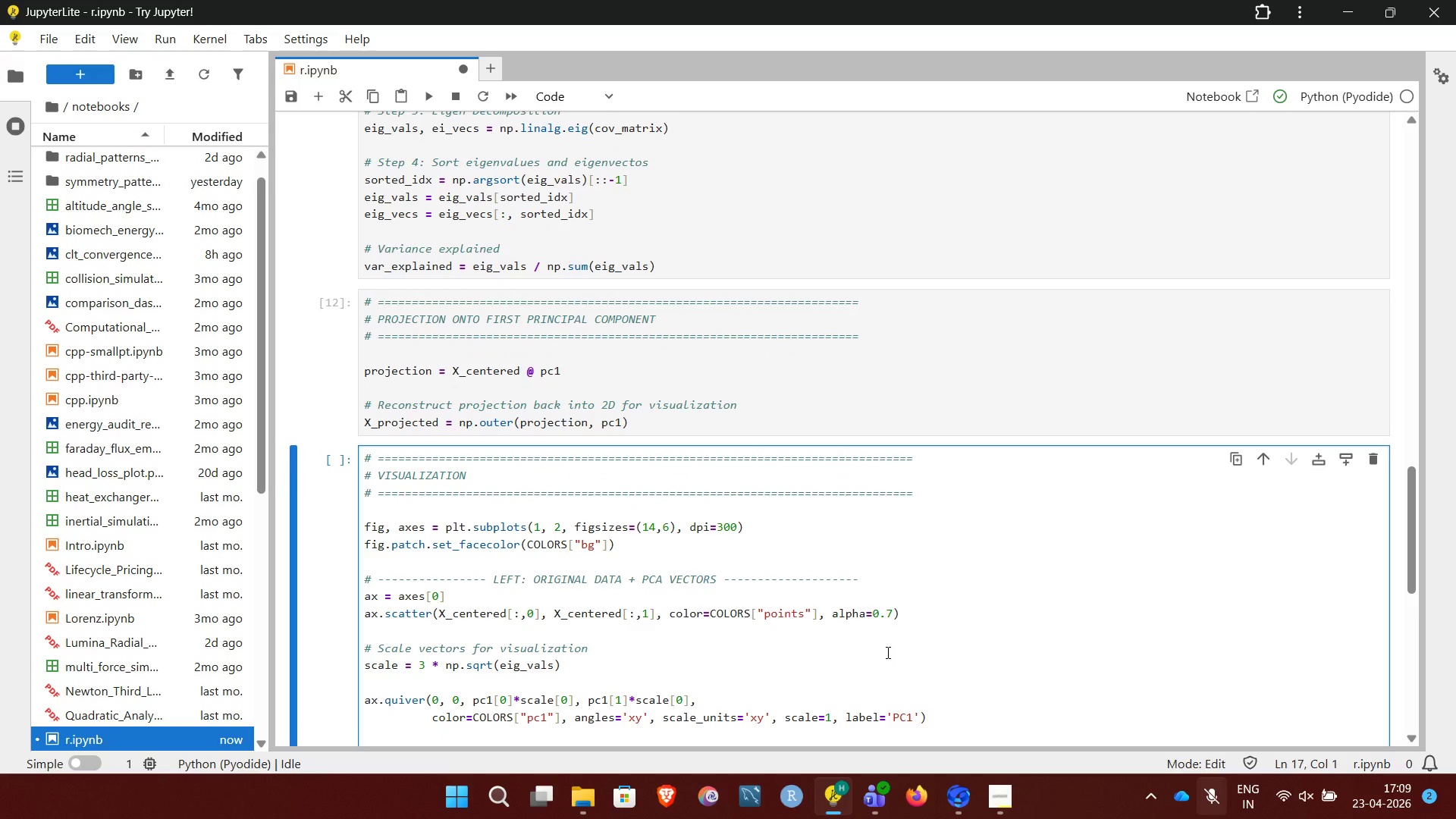 
type(ax.quiver)
 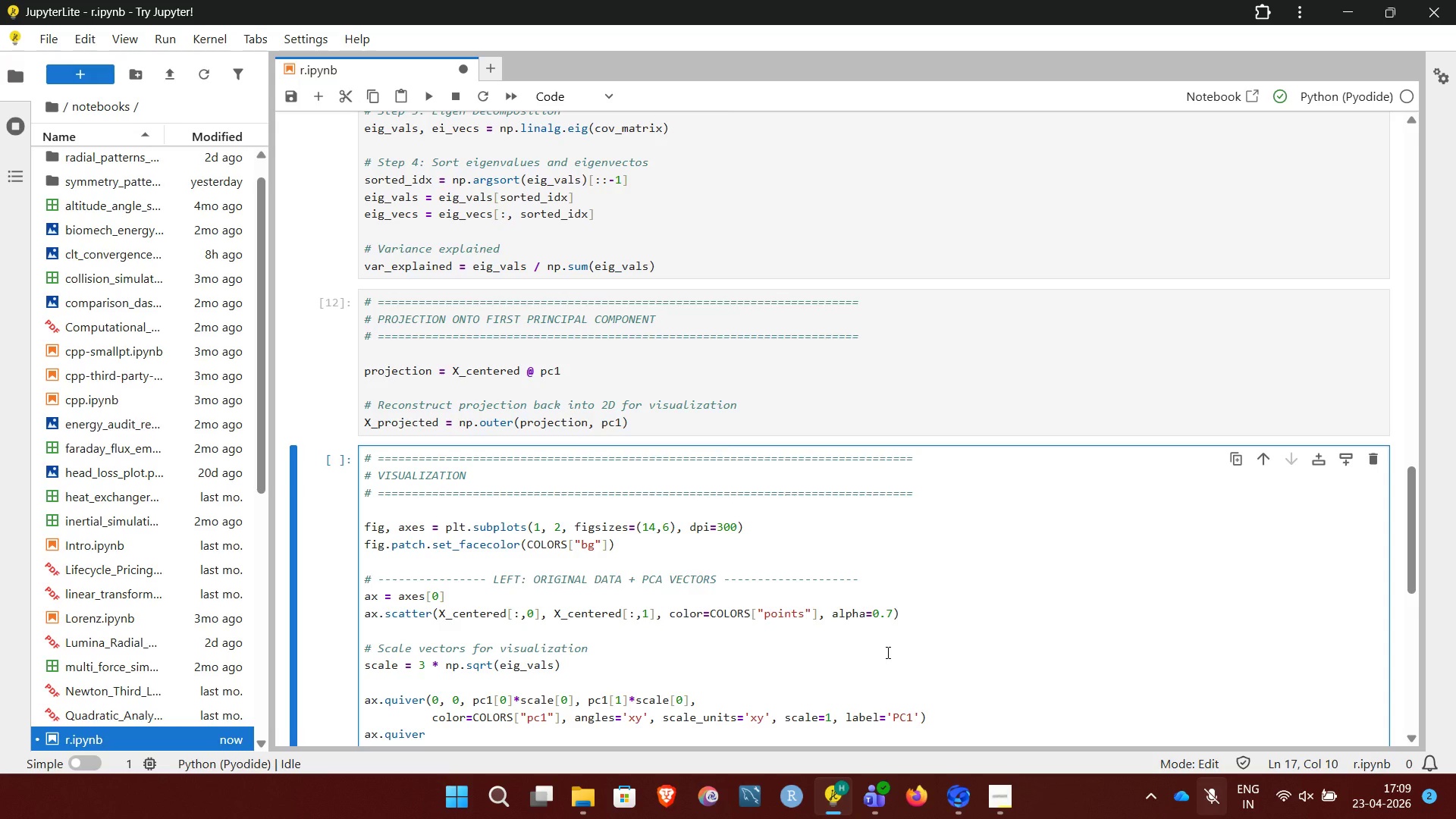 
wait(6.31)
 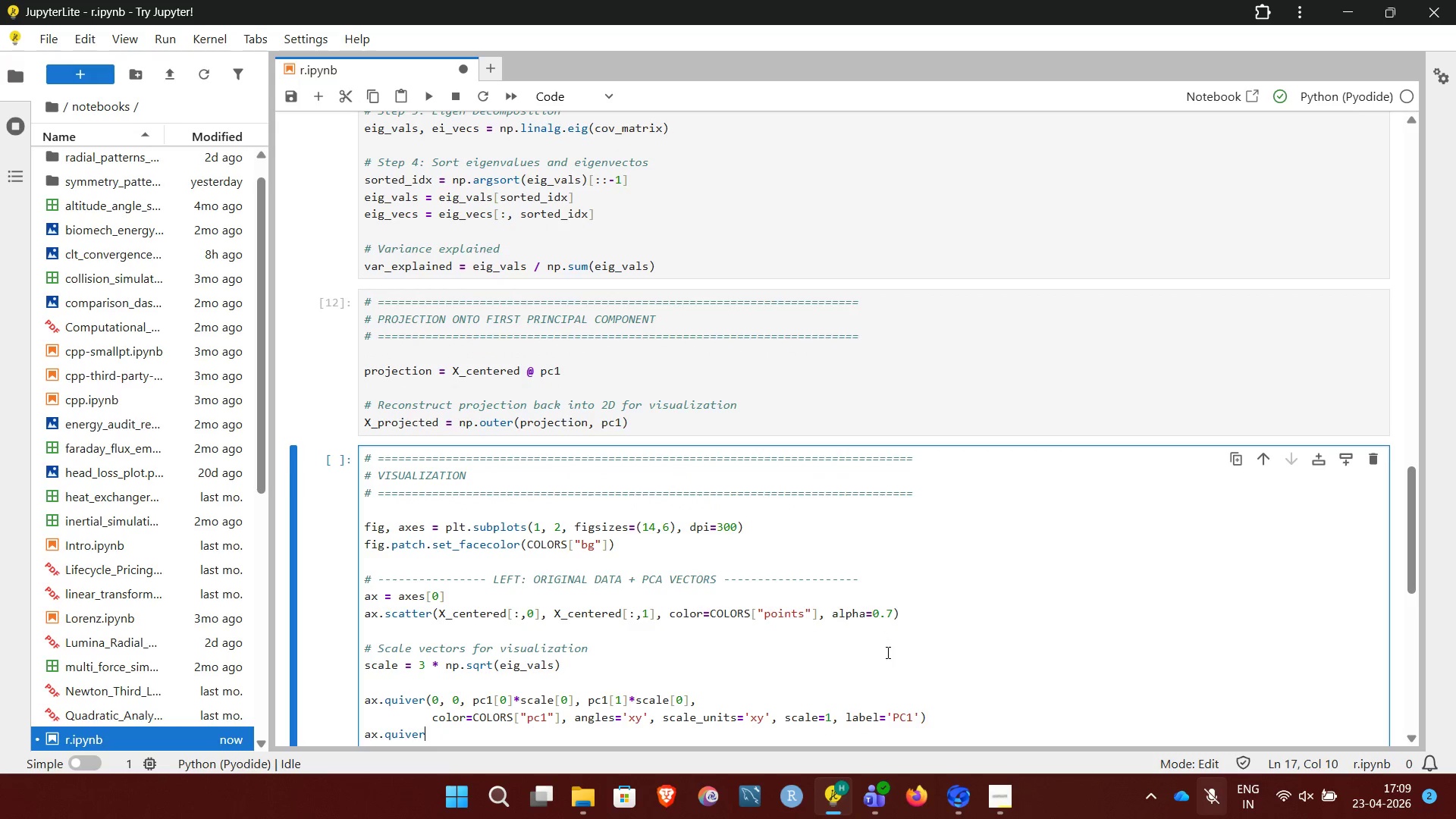 
type((0, 0, pc2[0]*scale[1], pc2[1]*scale)
 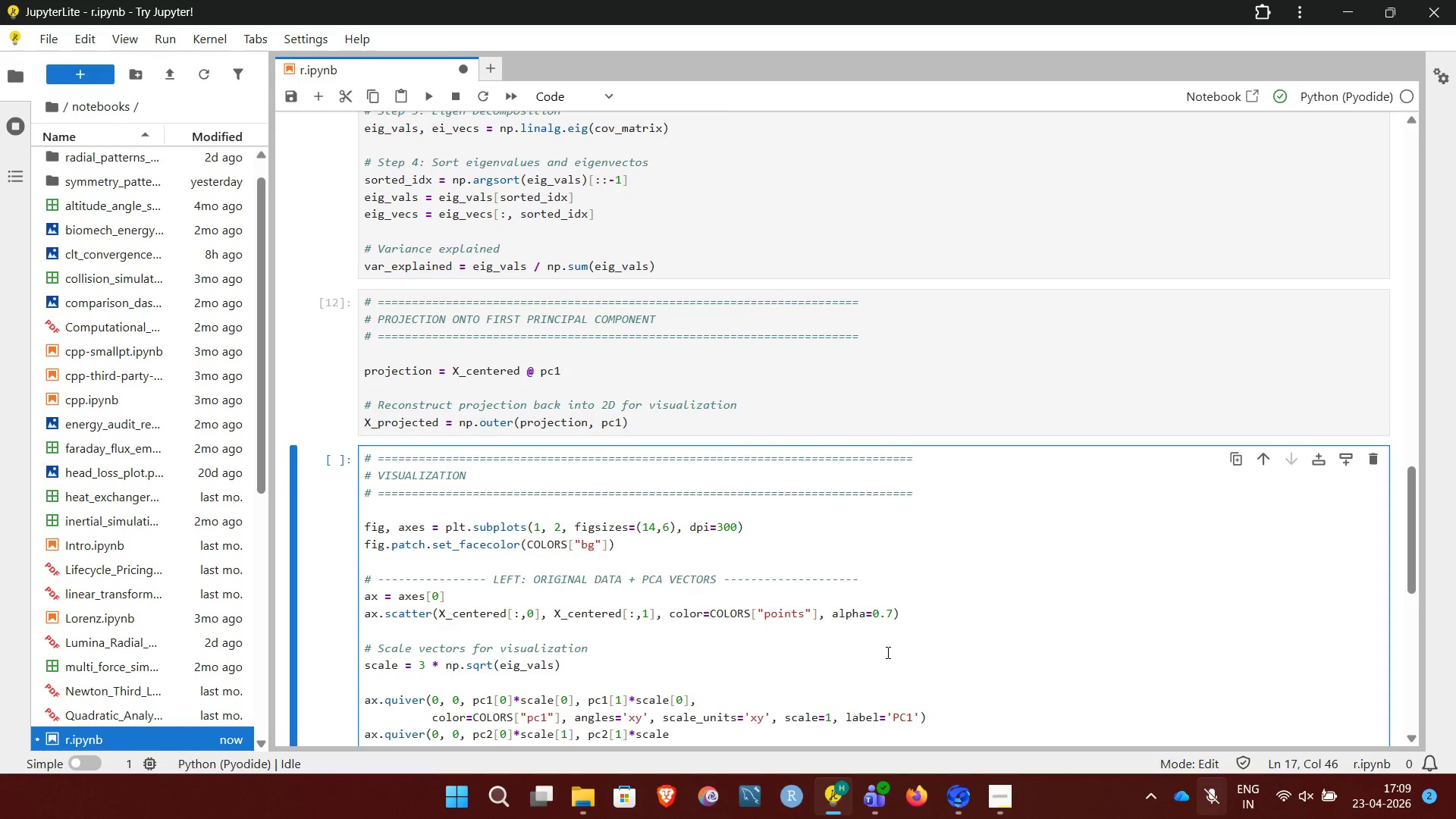 
key(BracketLeft)
 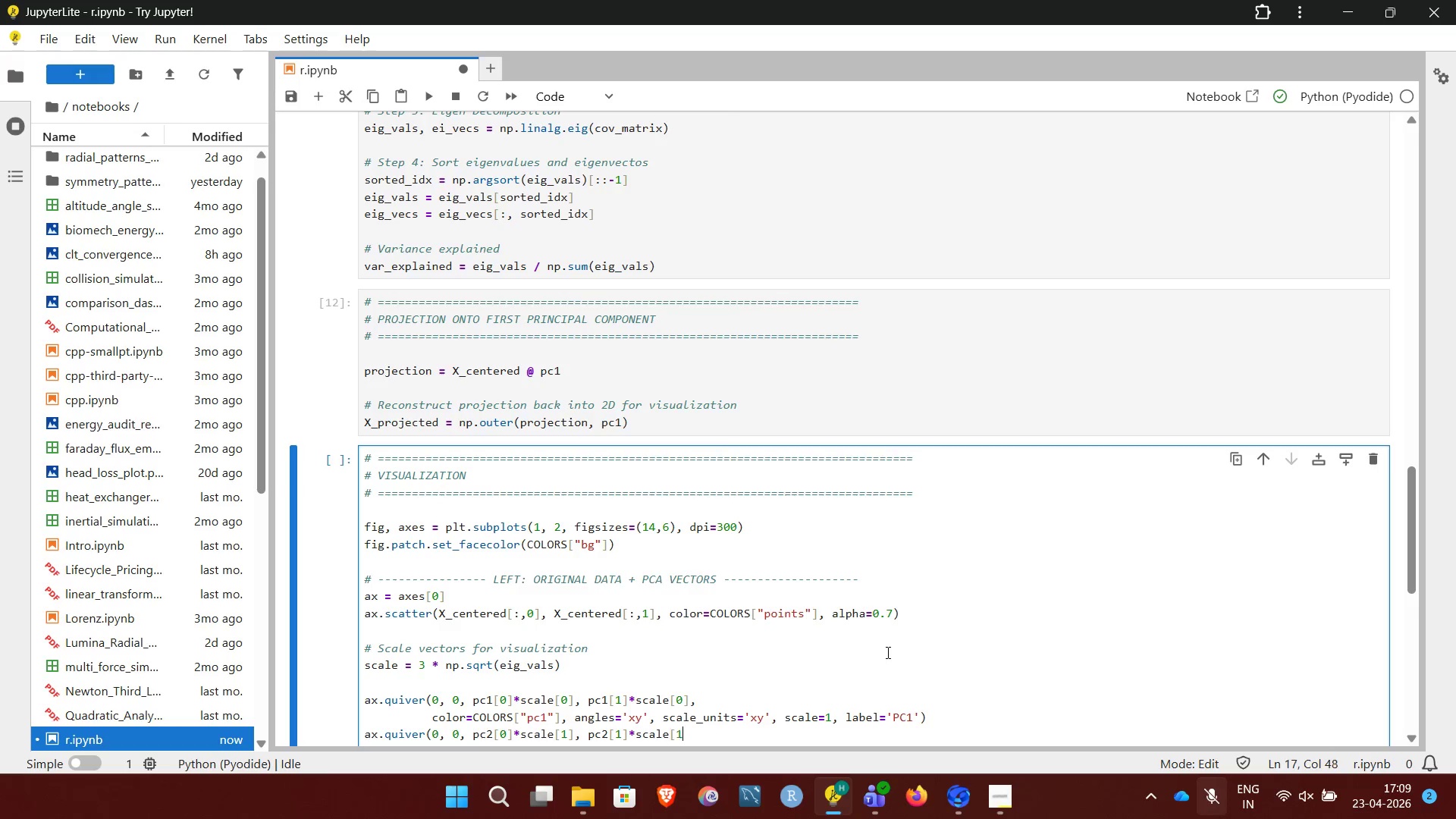 
key(1)
 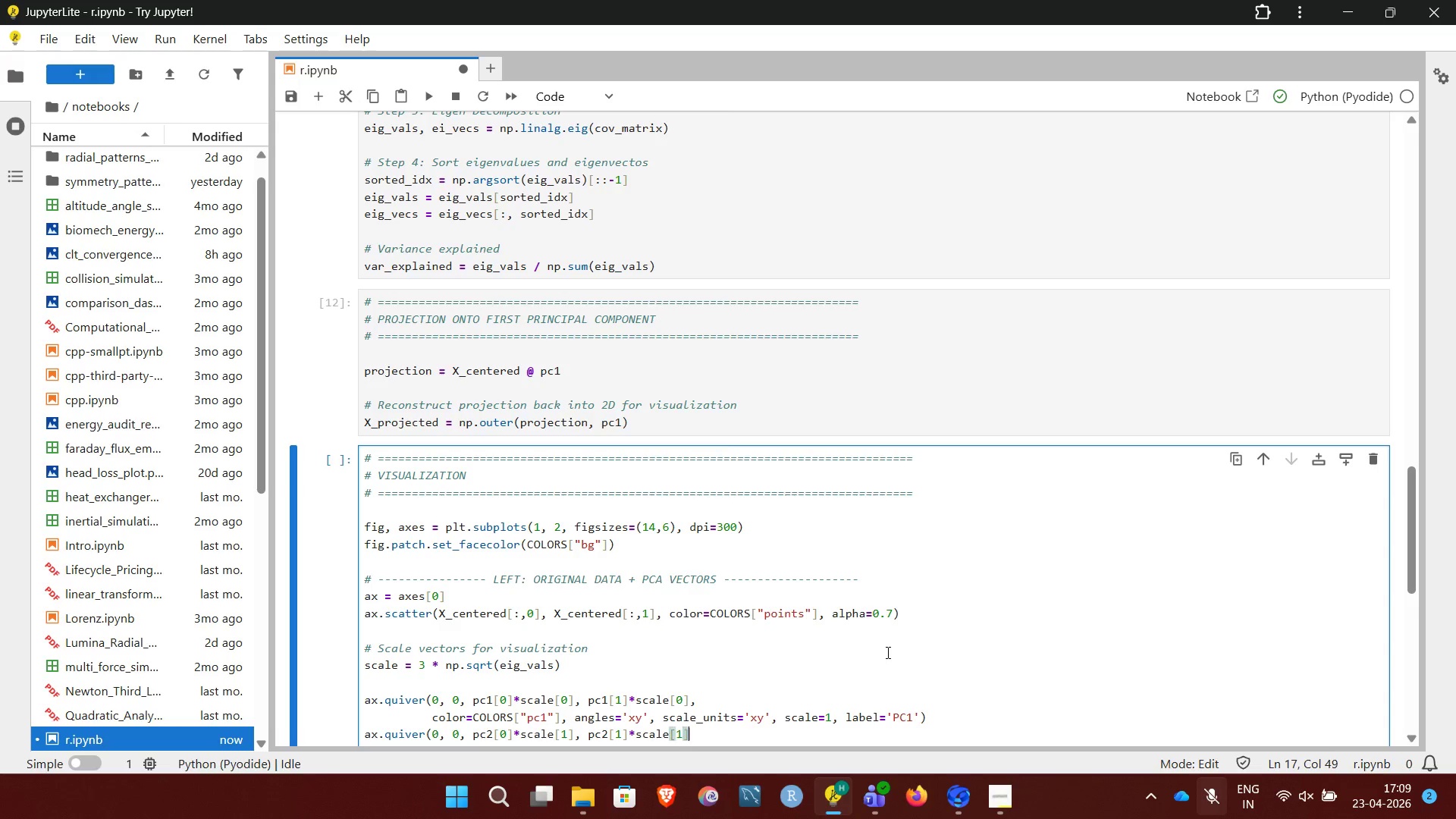 
key(BracketRight)
 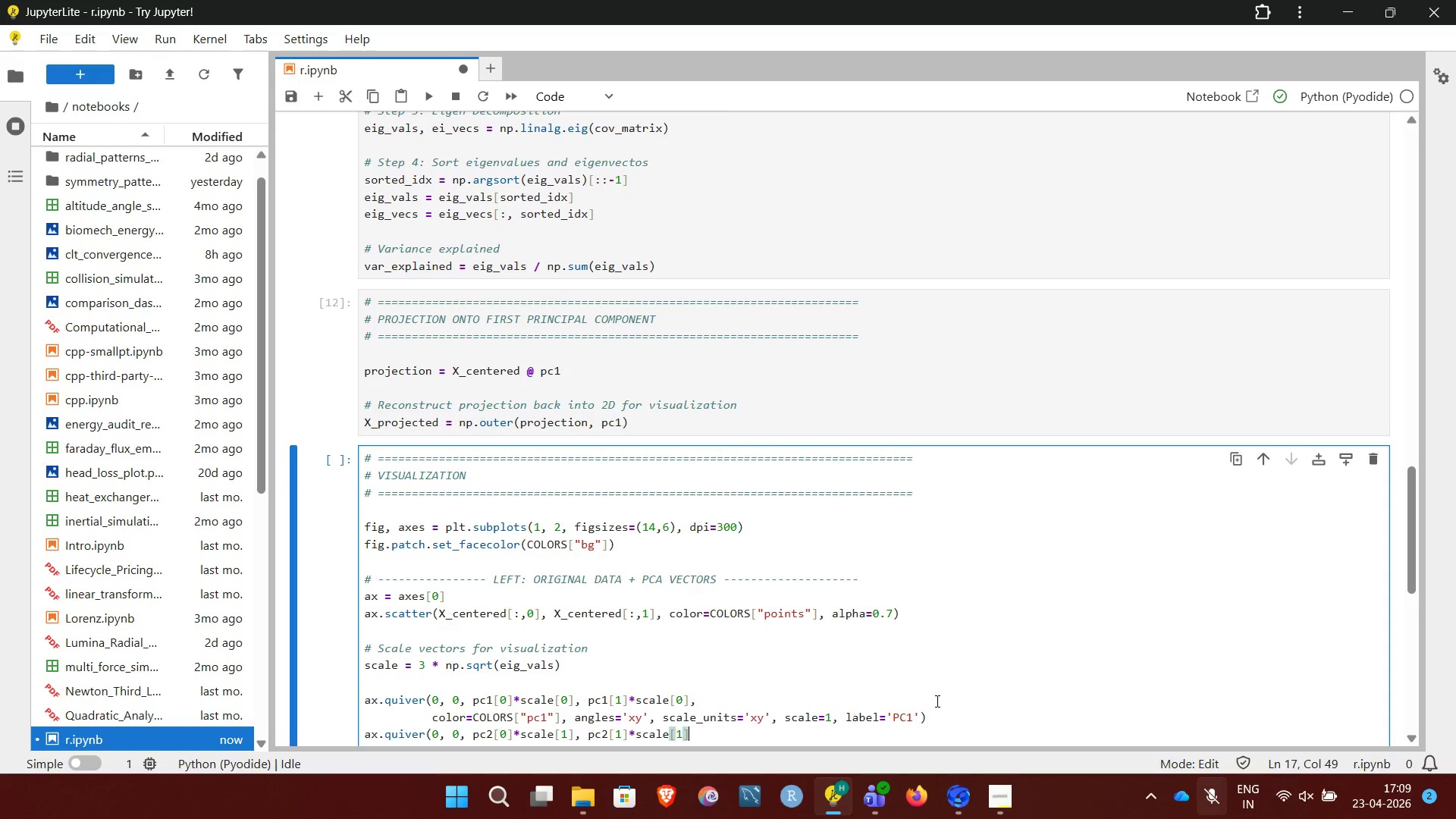 
left_click([945, 712])
 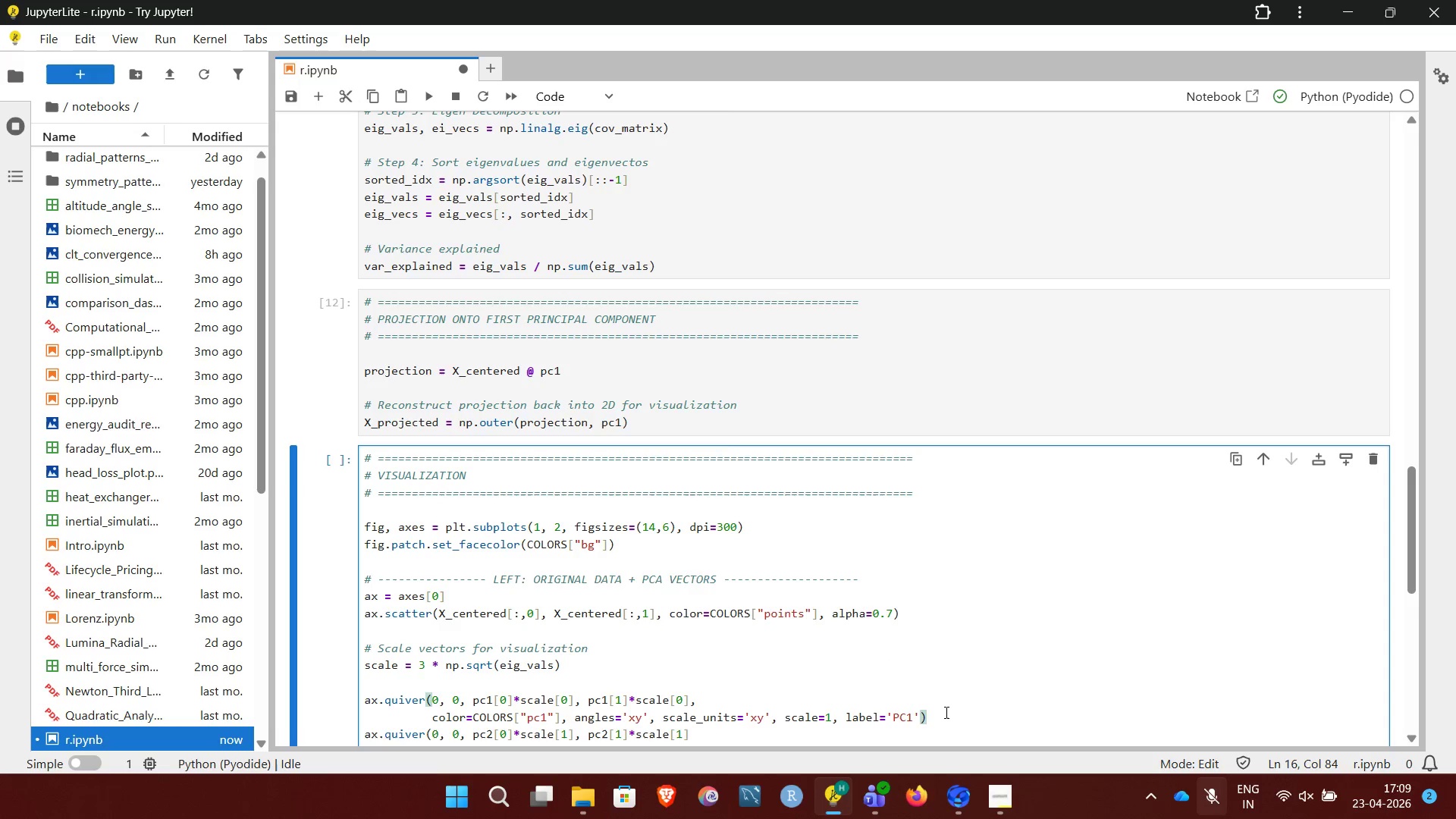 
key(Enter)
 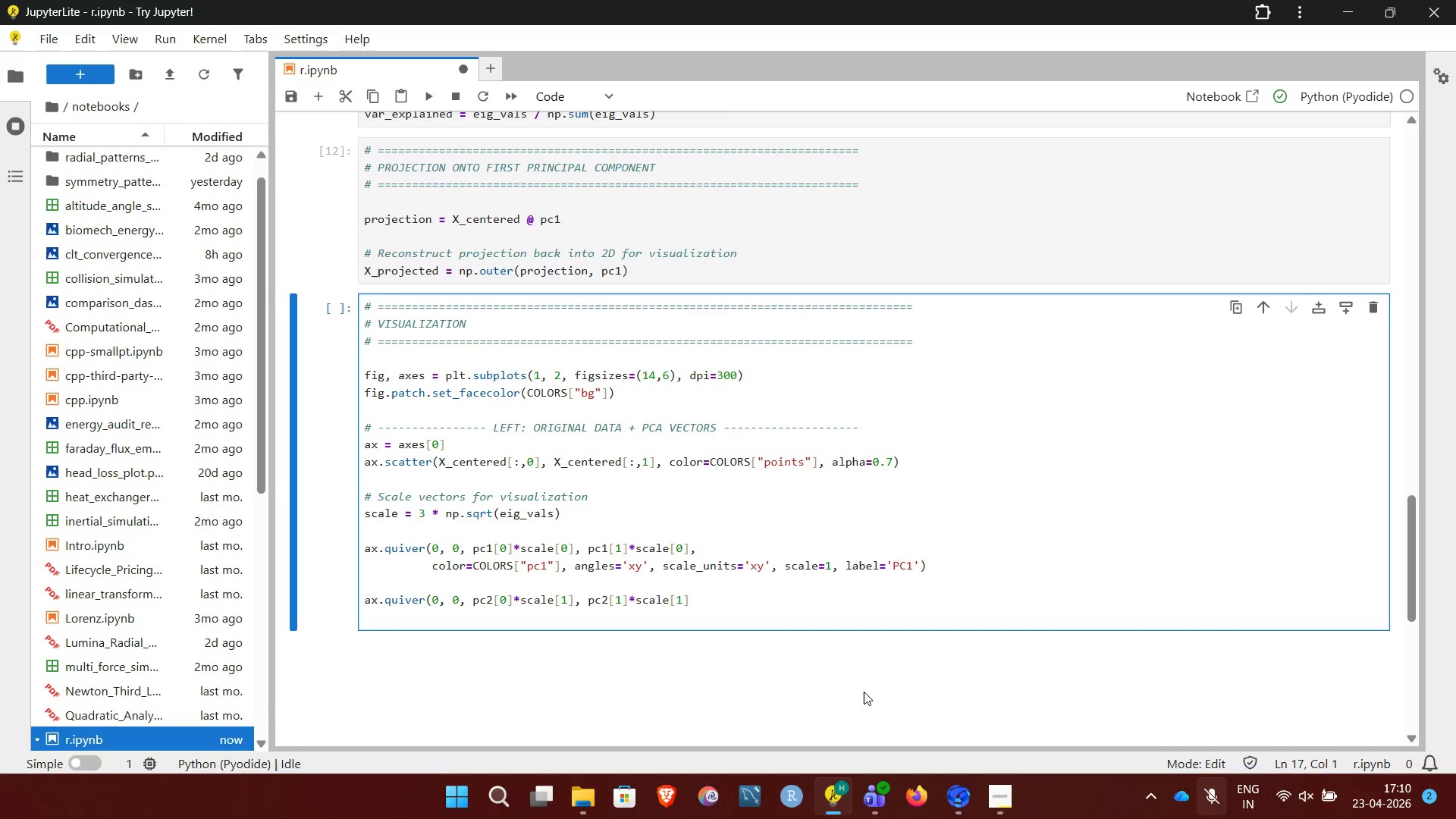 
left_click([730, 597])
 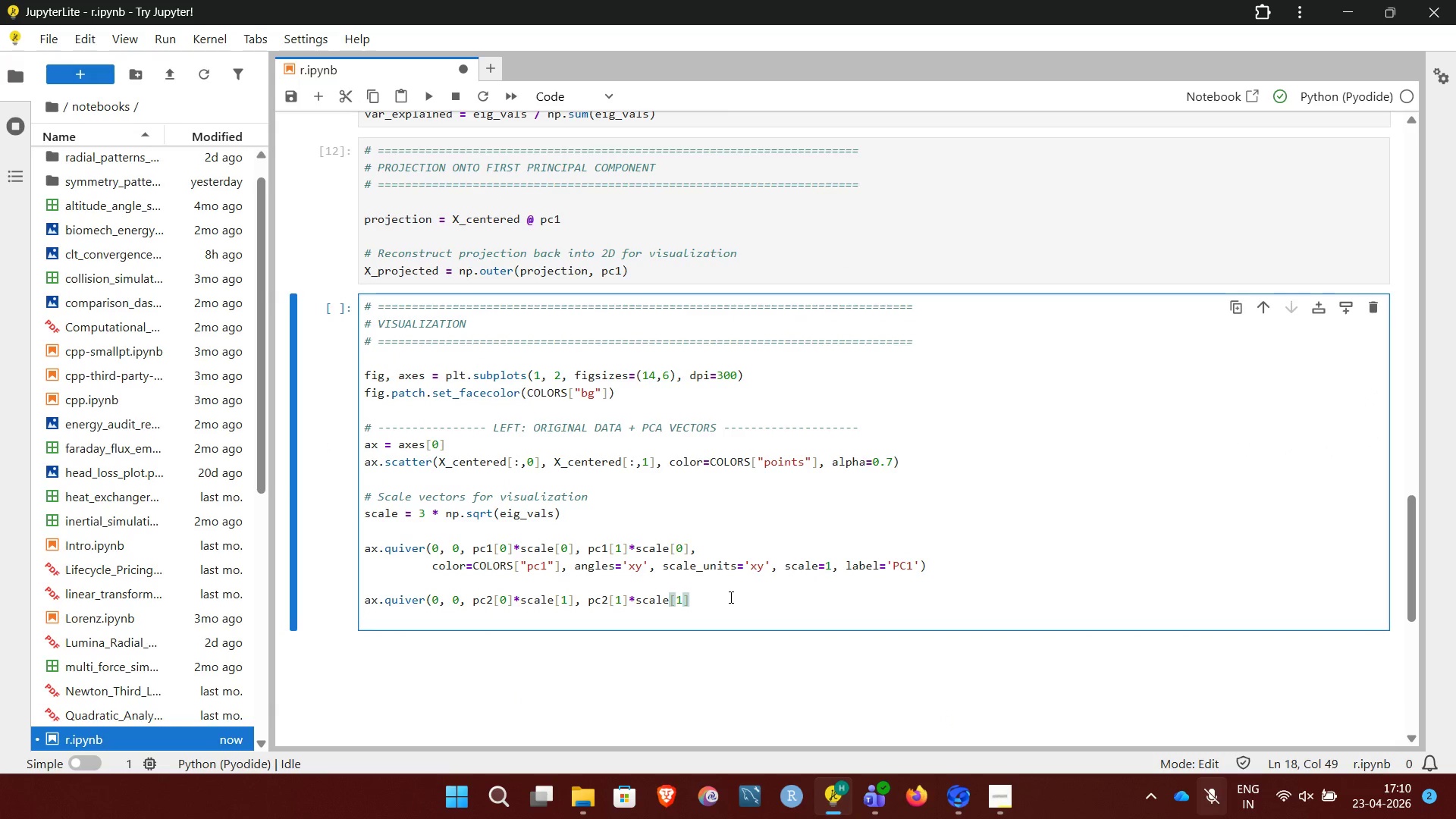 
key(Comma)
 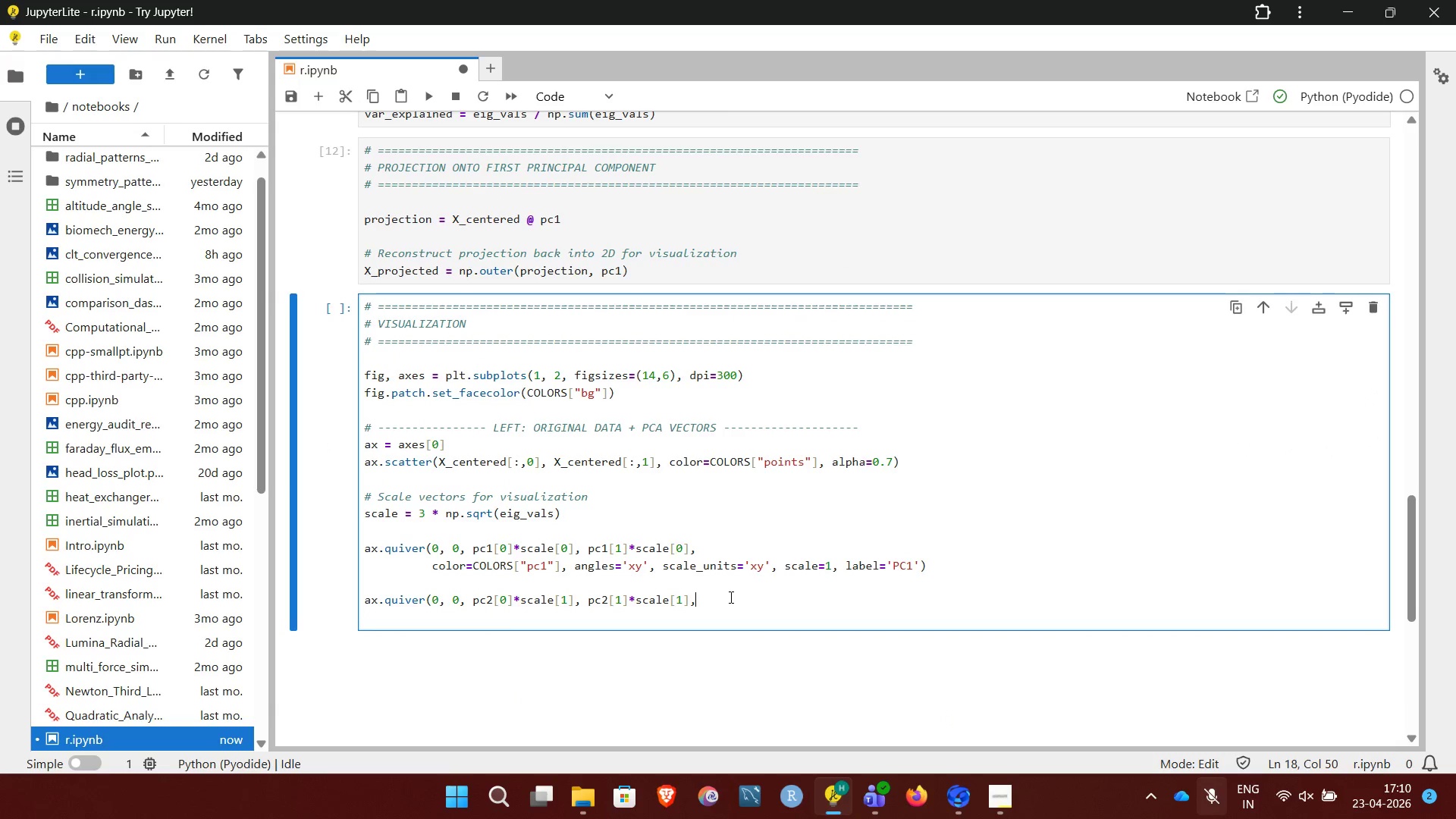 
key(Enter)
 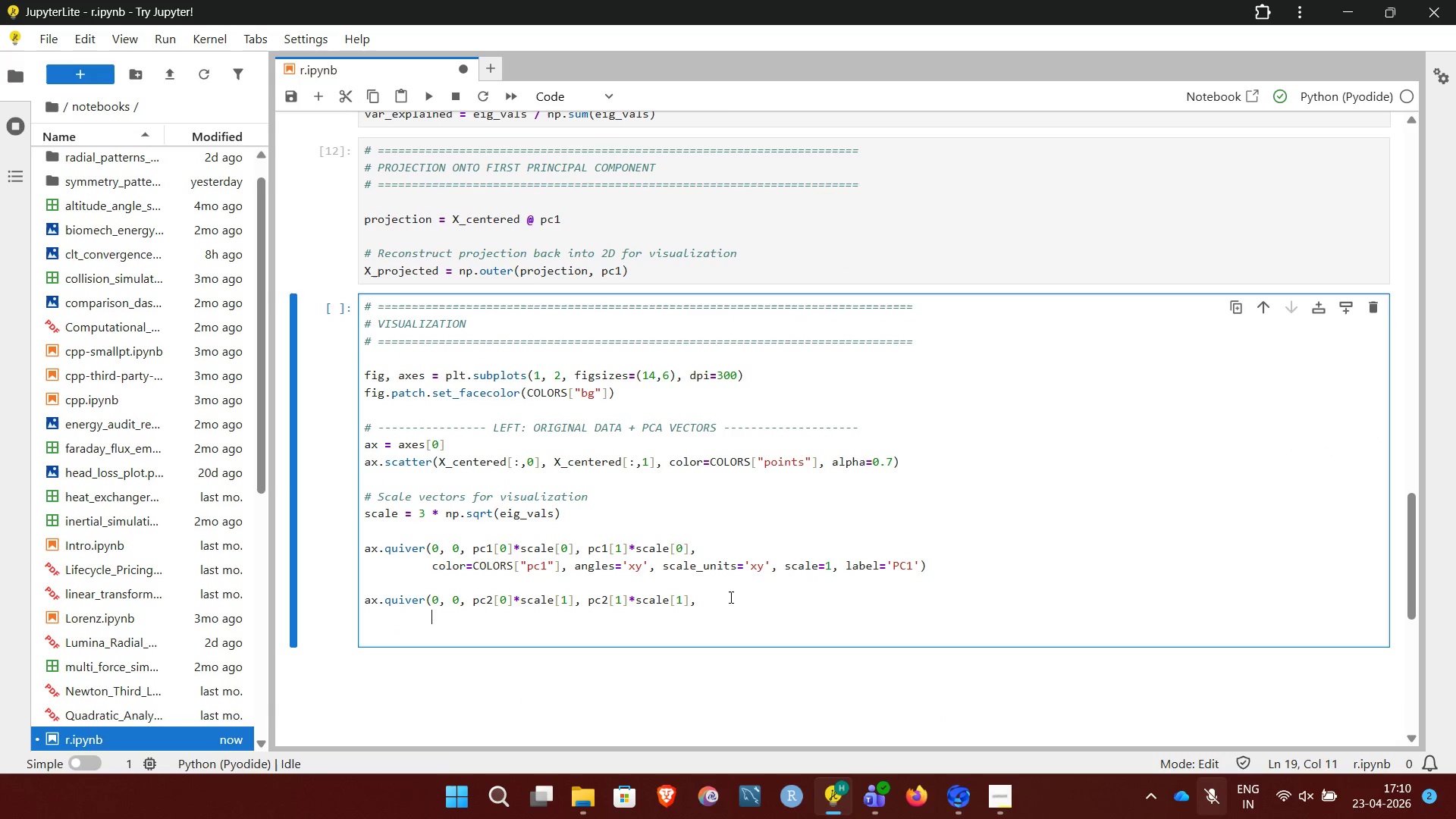 
type(color=COLORS["pc2"], angles='xy', scale_units='xy', scale=1, label='p)
key(Backspace)
type(PC2'))
 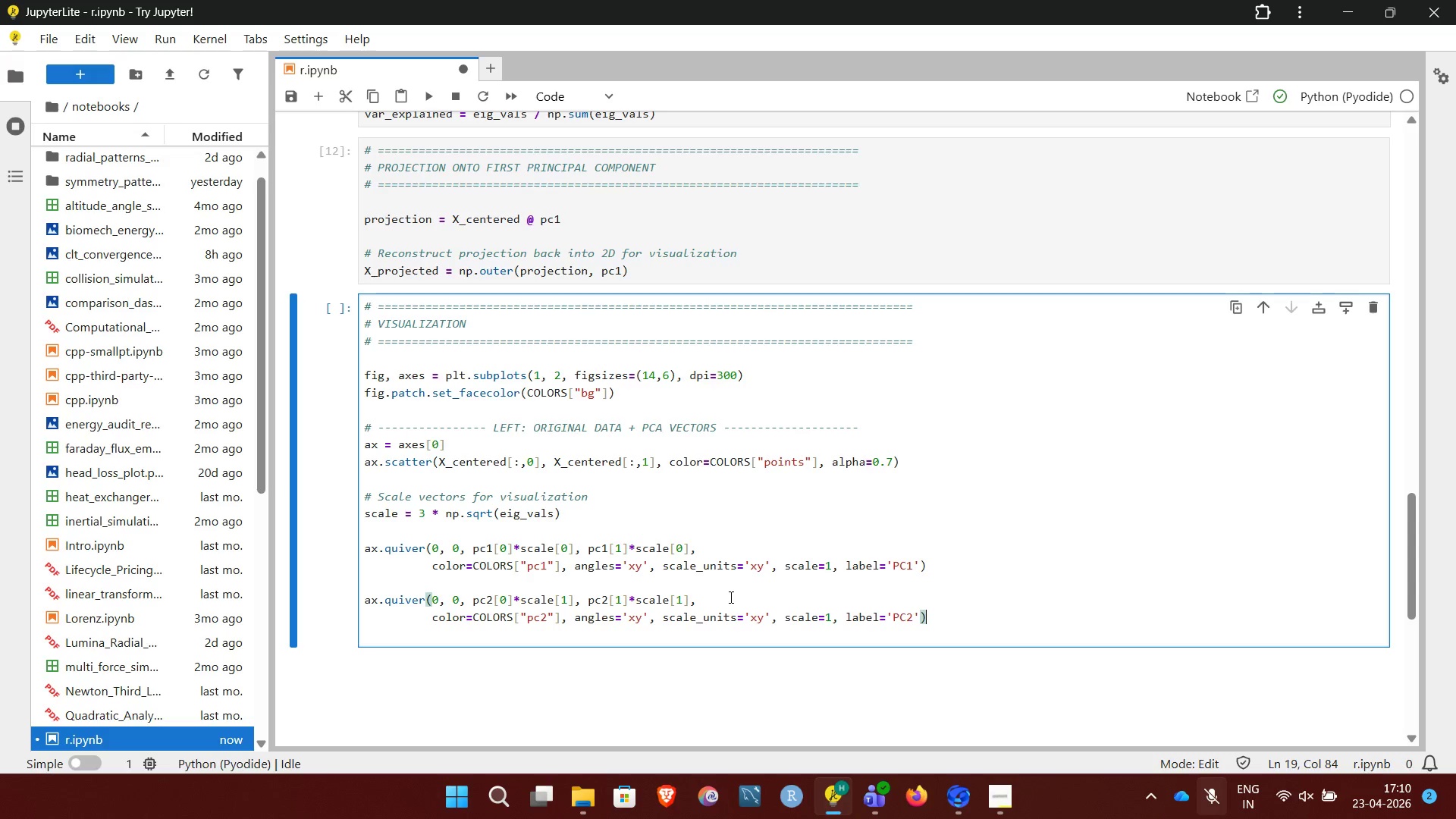 
wait(24.19)
 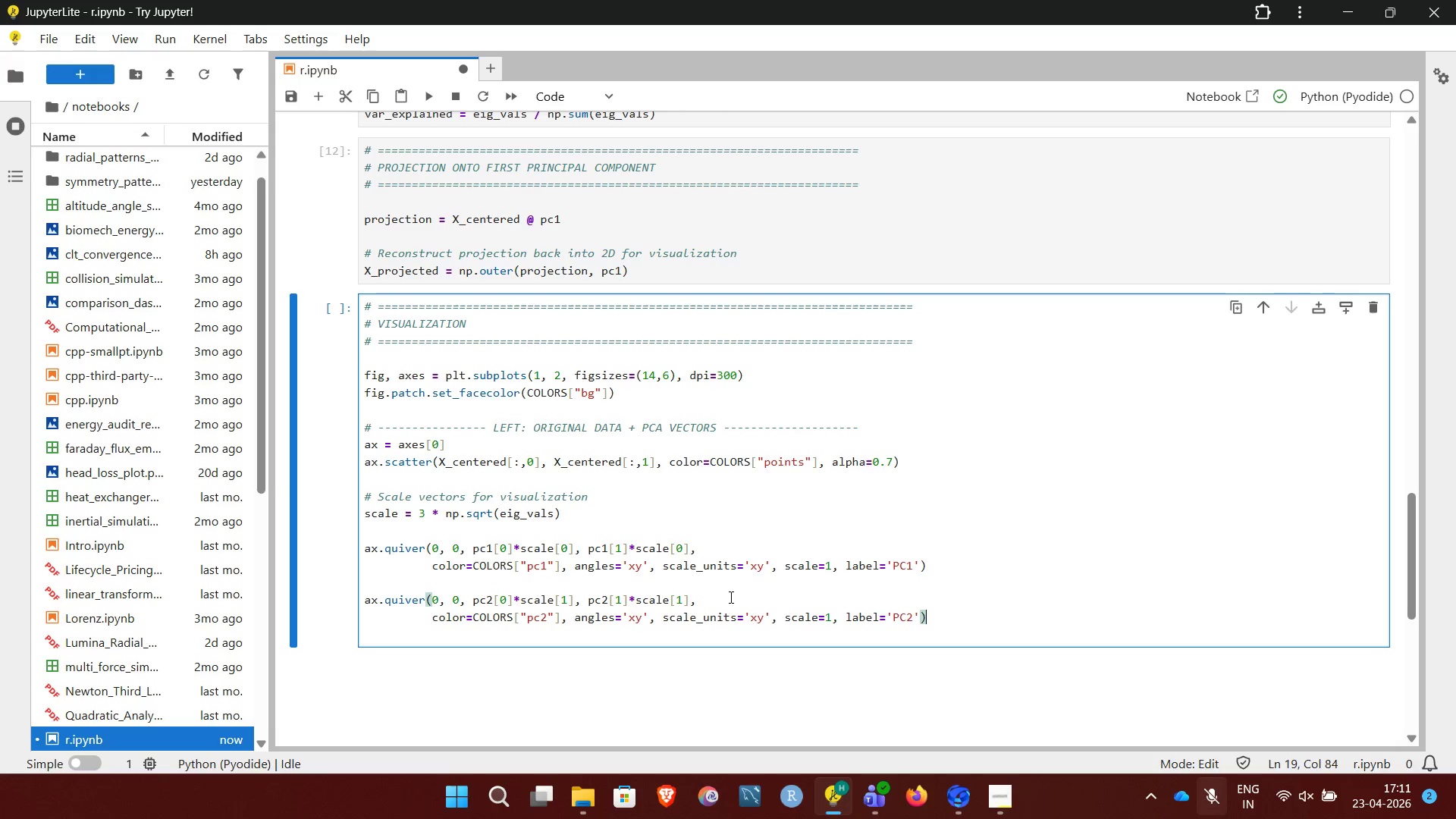 
key(Enter)
 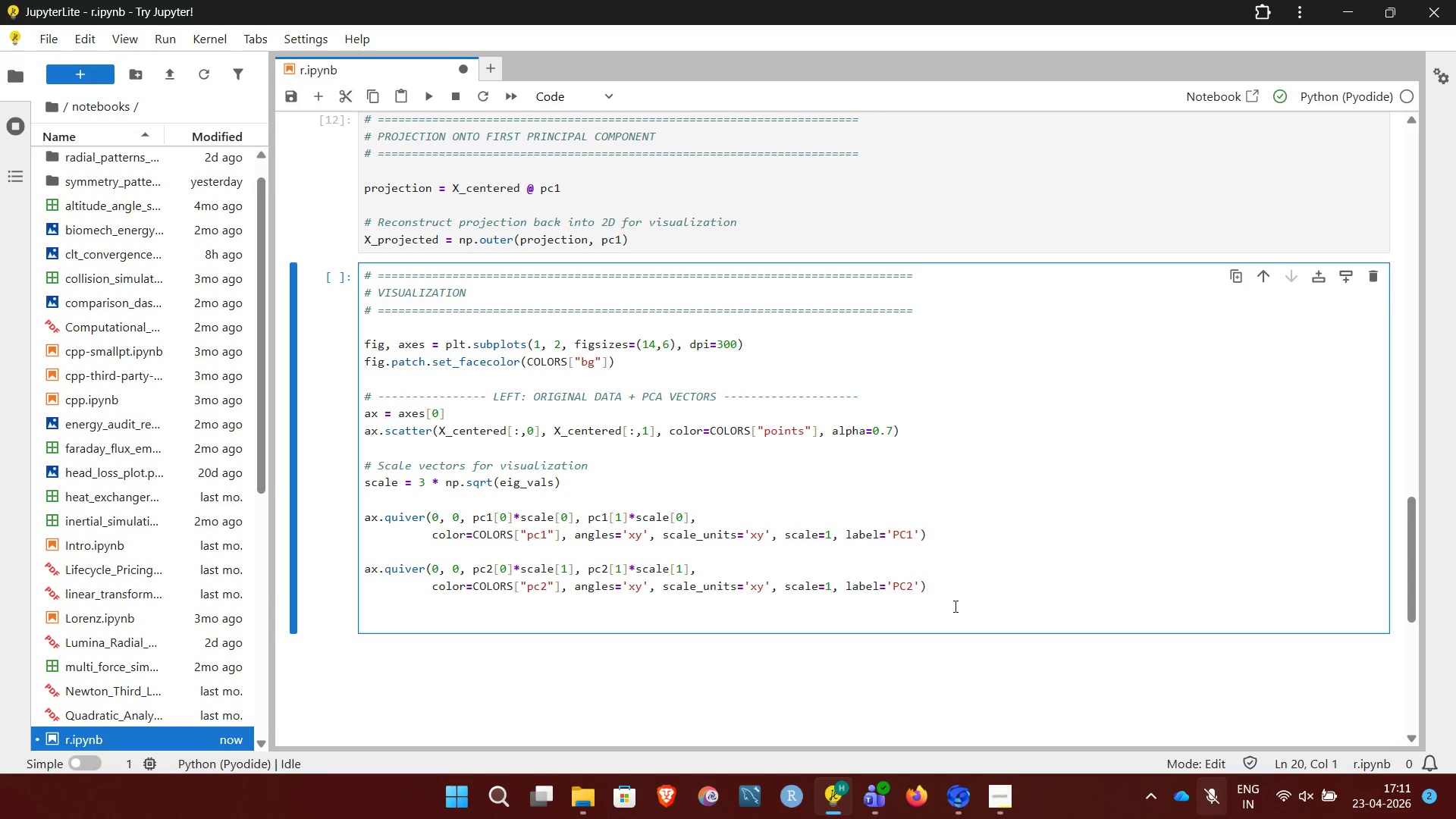 
wait(12.95)
 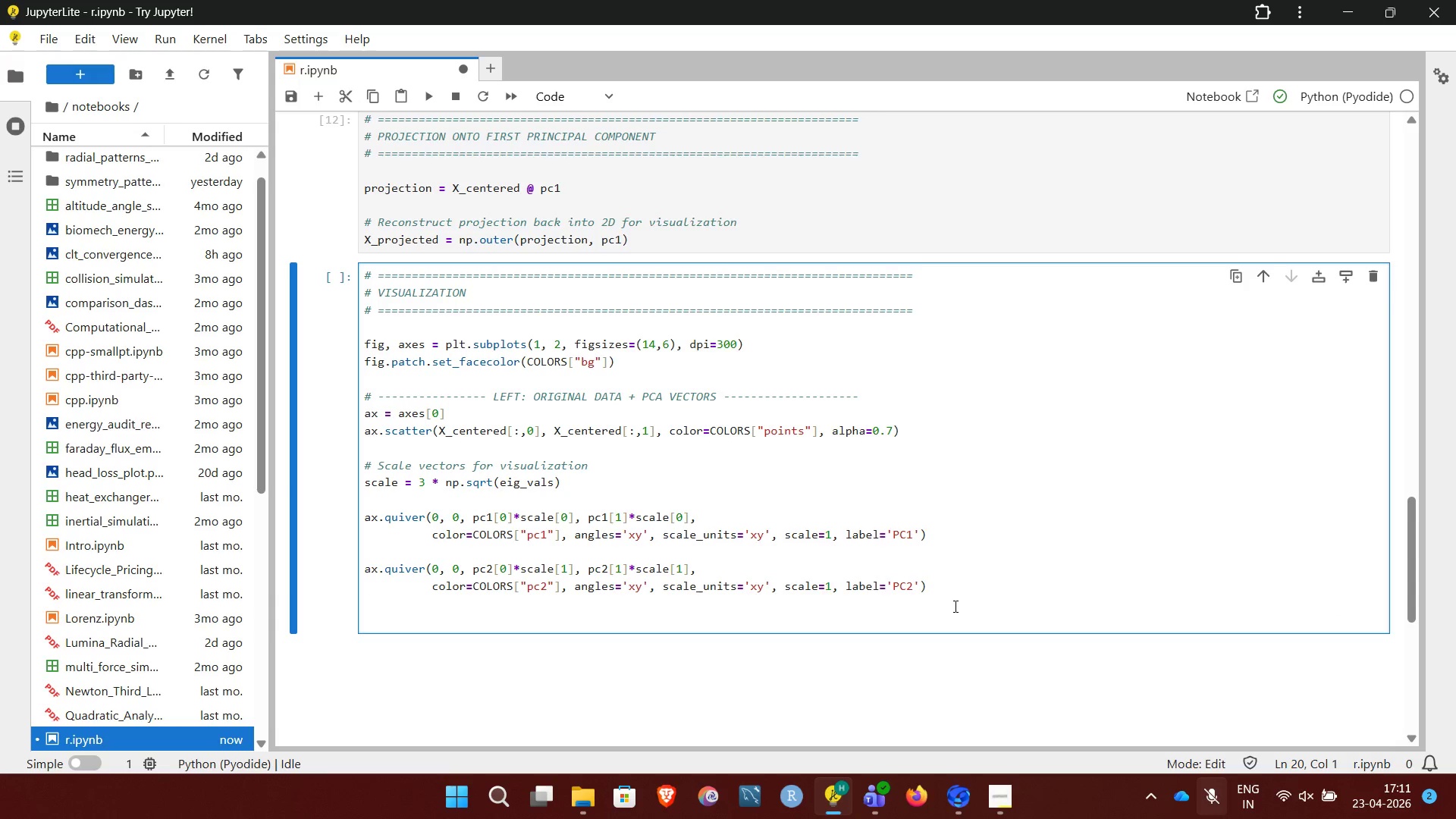 
type(ax.set_titl)
 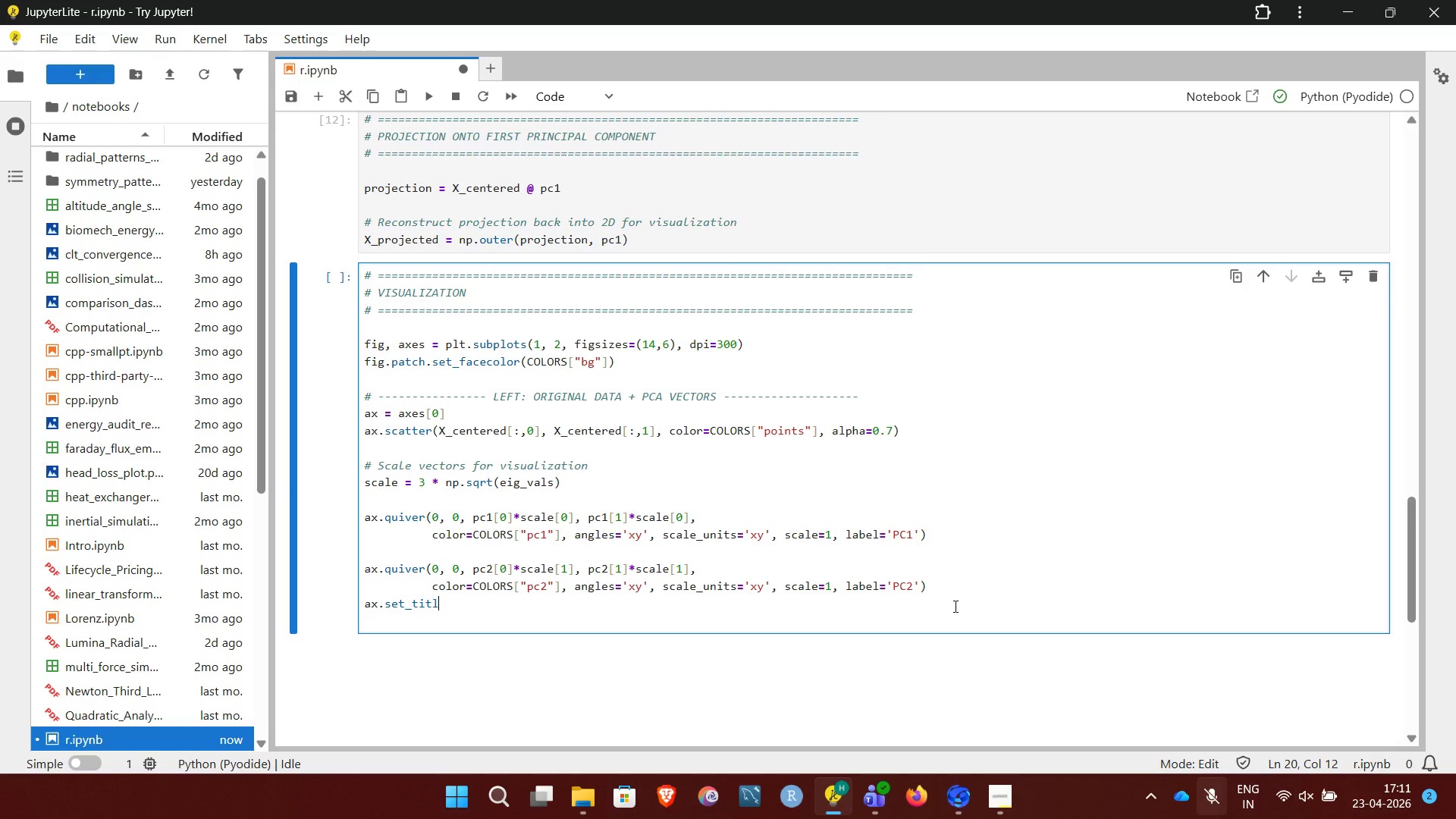 
left_click([974, 591])
 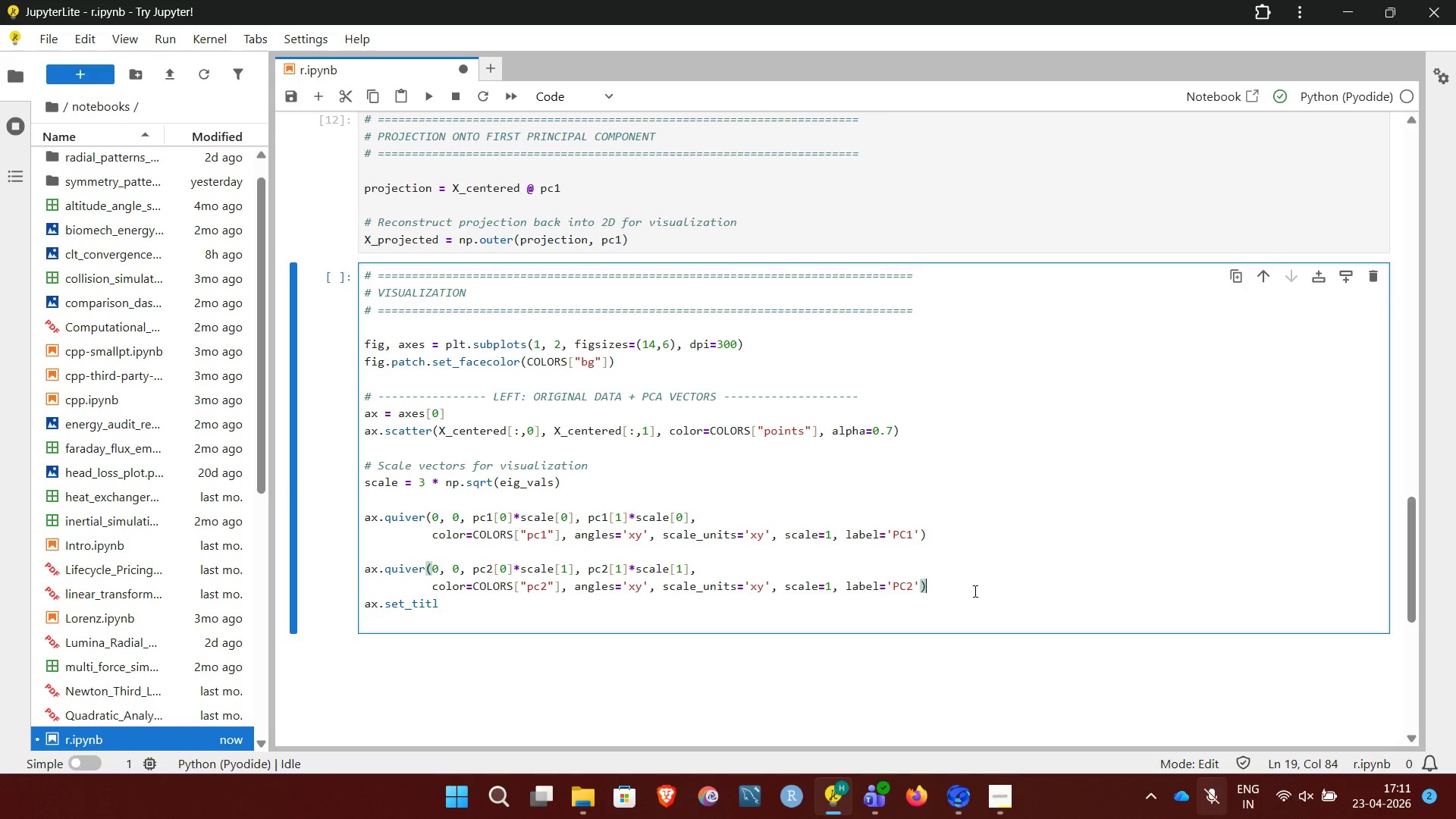 
key(Enter)
 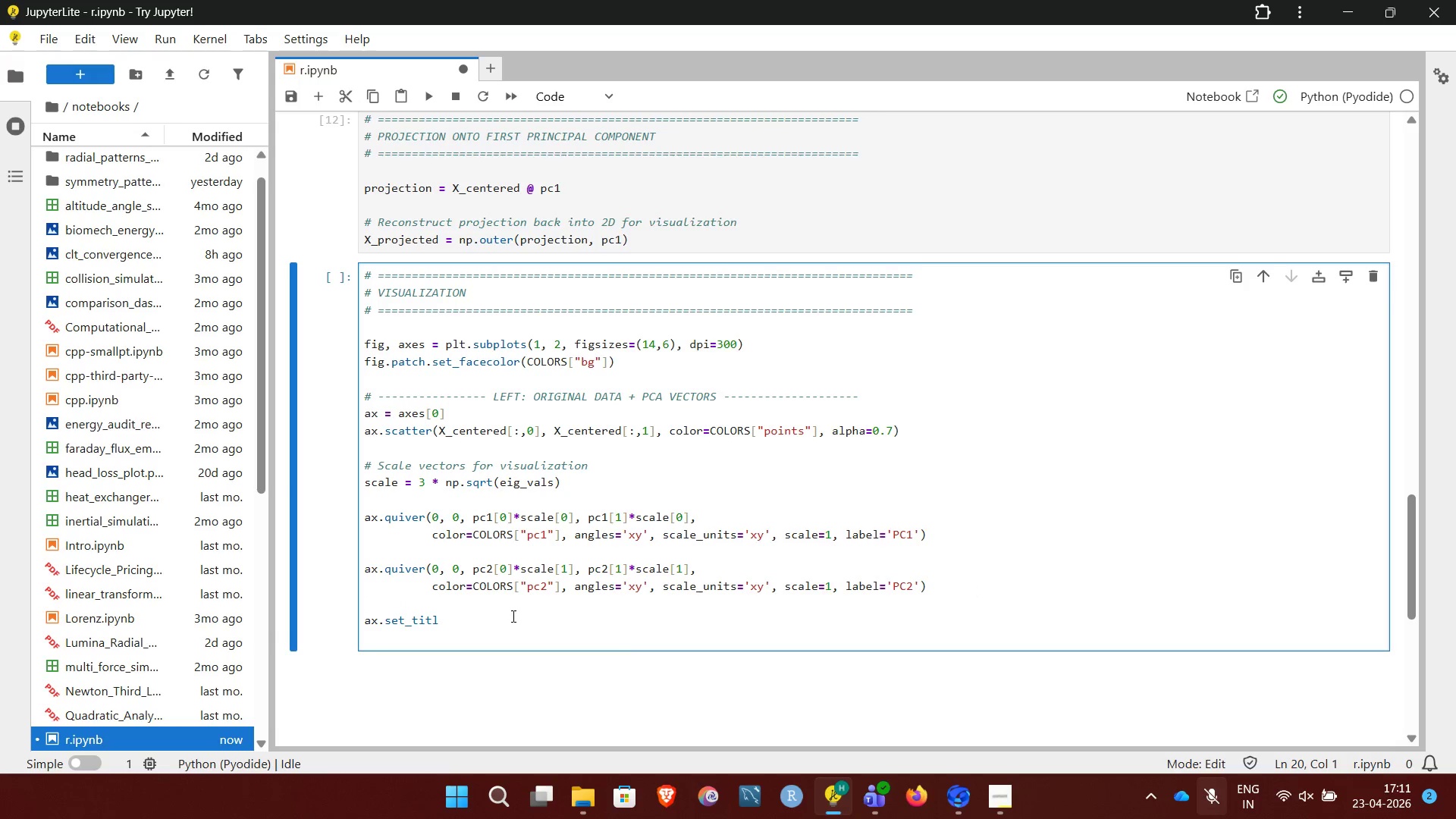 
left_click([511, 616])
 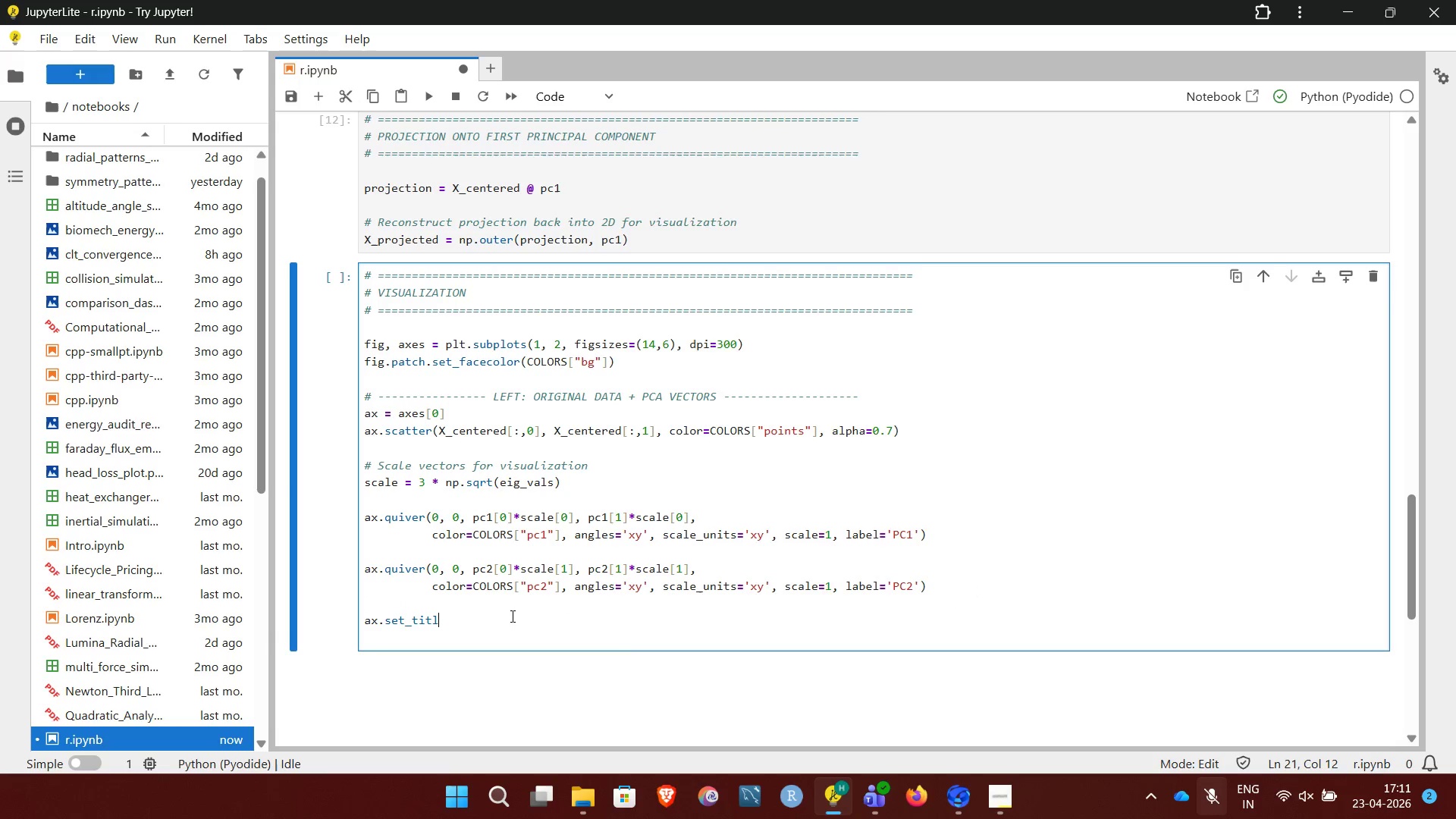 
type(e("Cem)
key(Backspace)
type(ntered Data with principal Components)
 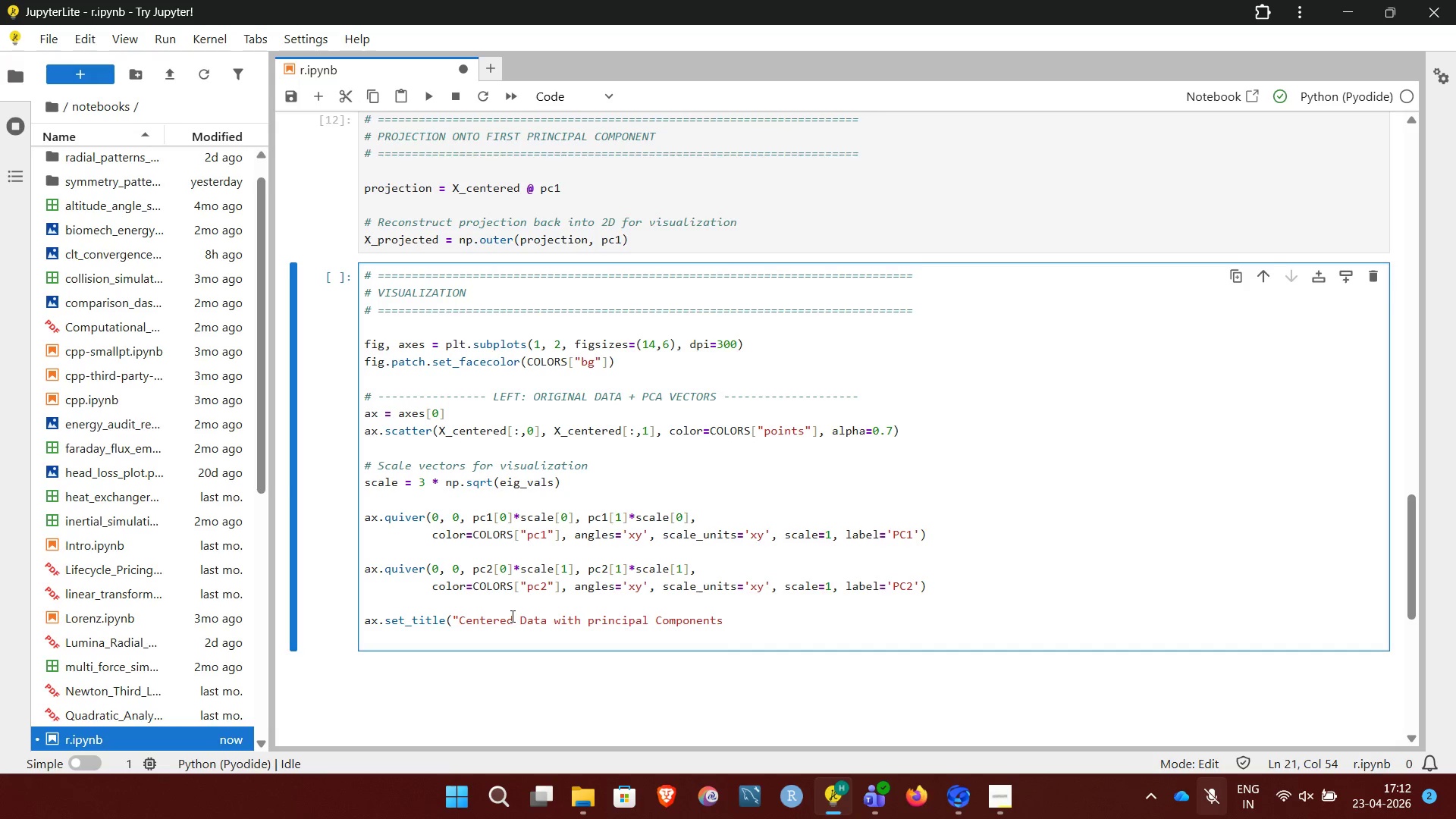 
left_click([595, 623])
 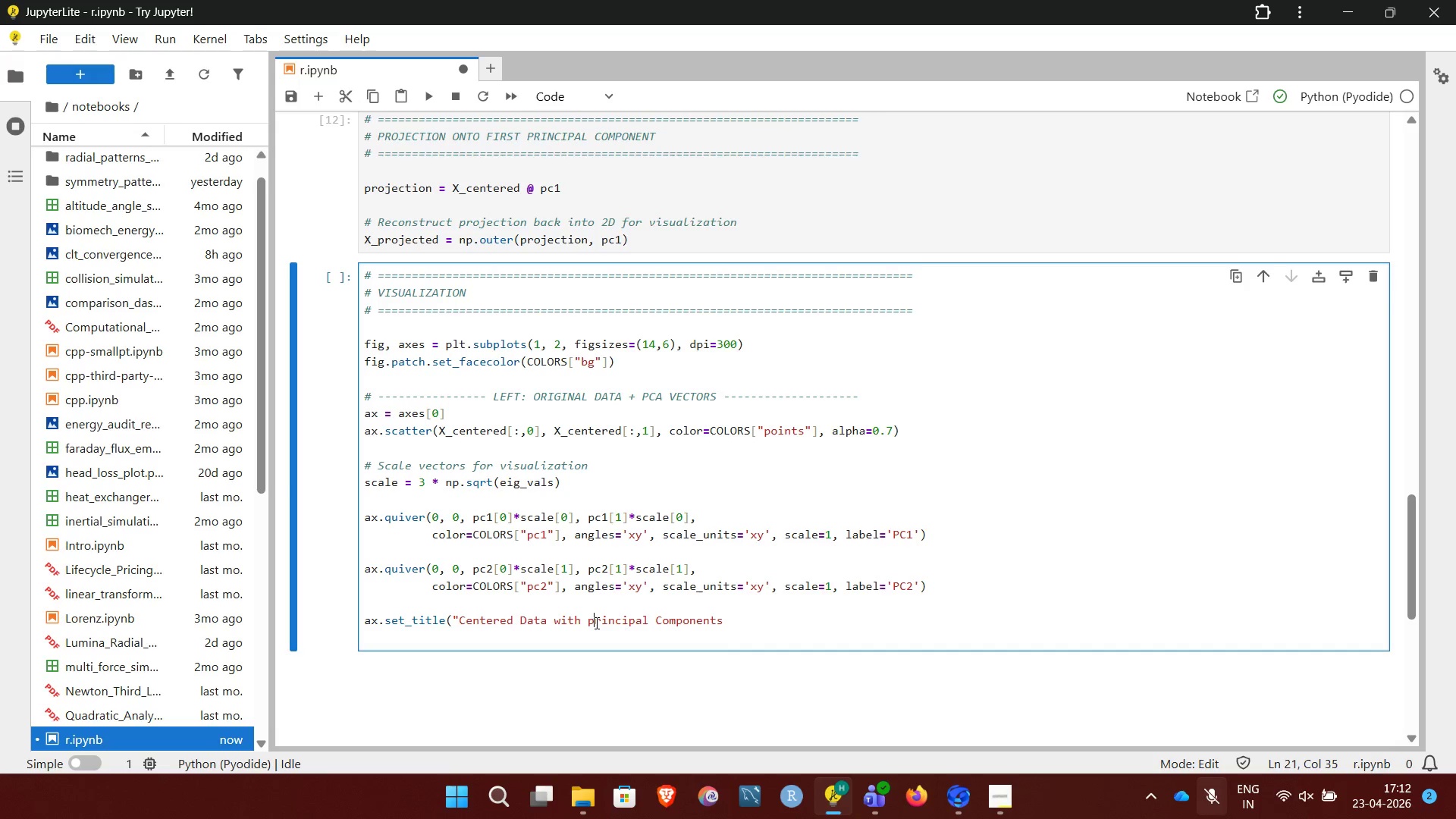 
key(Backspace)
 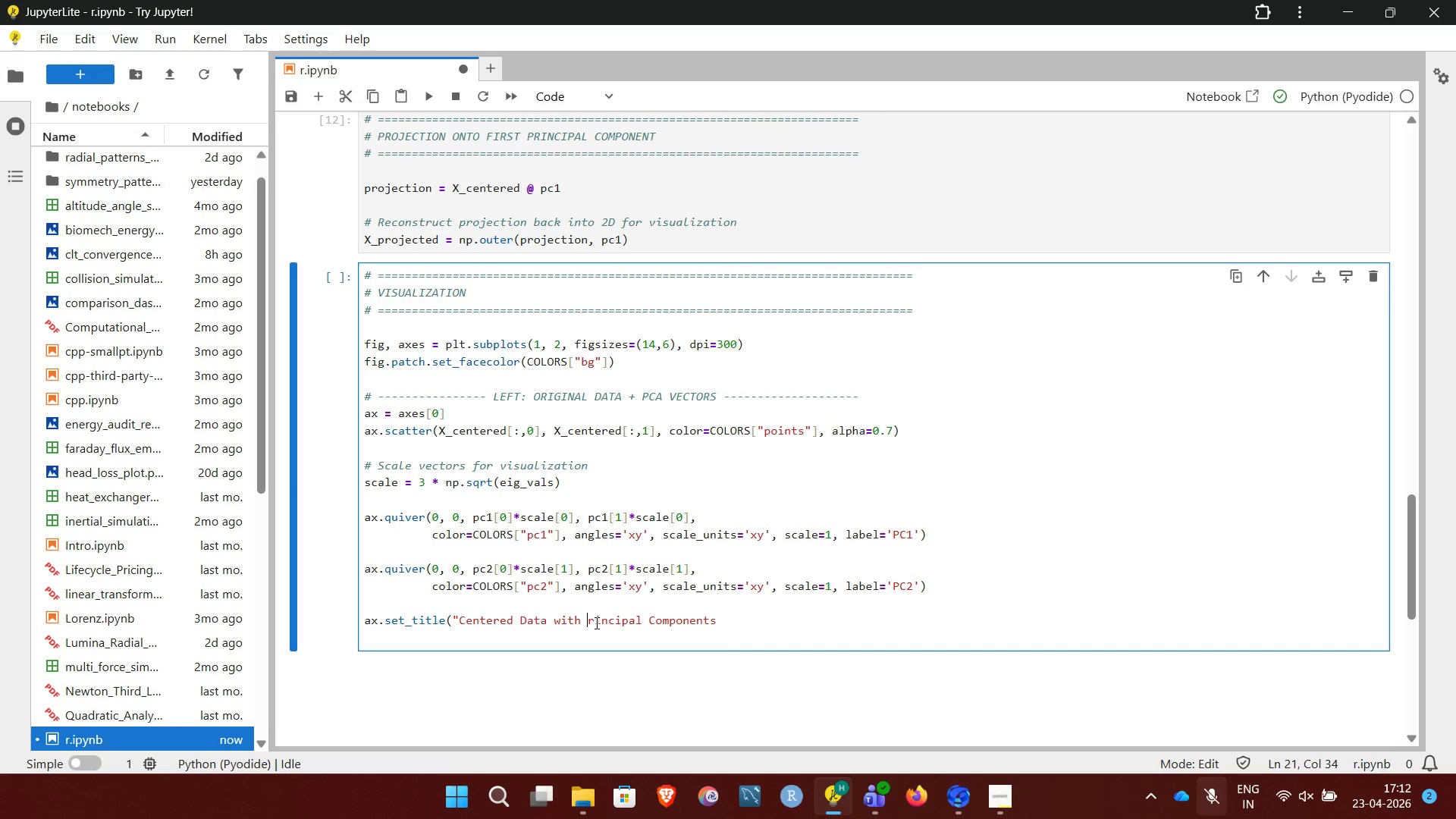 
key(CapsLock)
 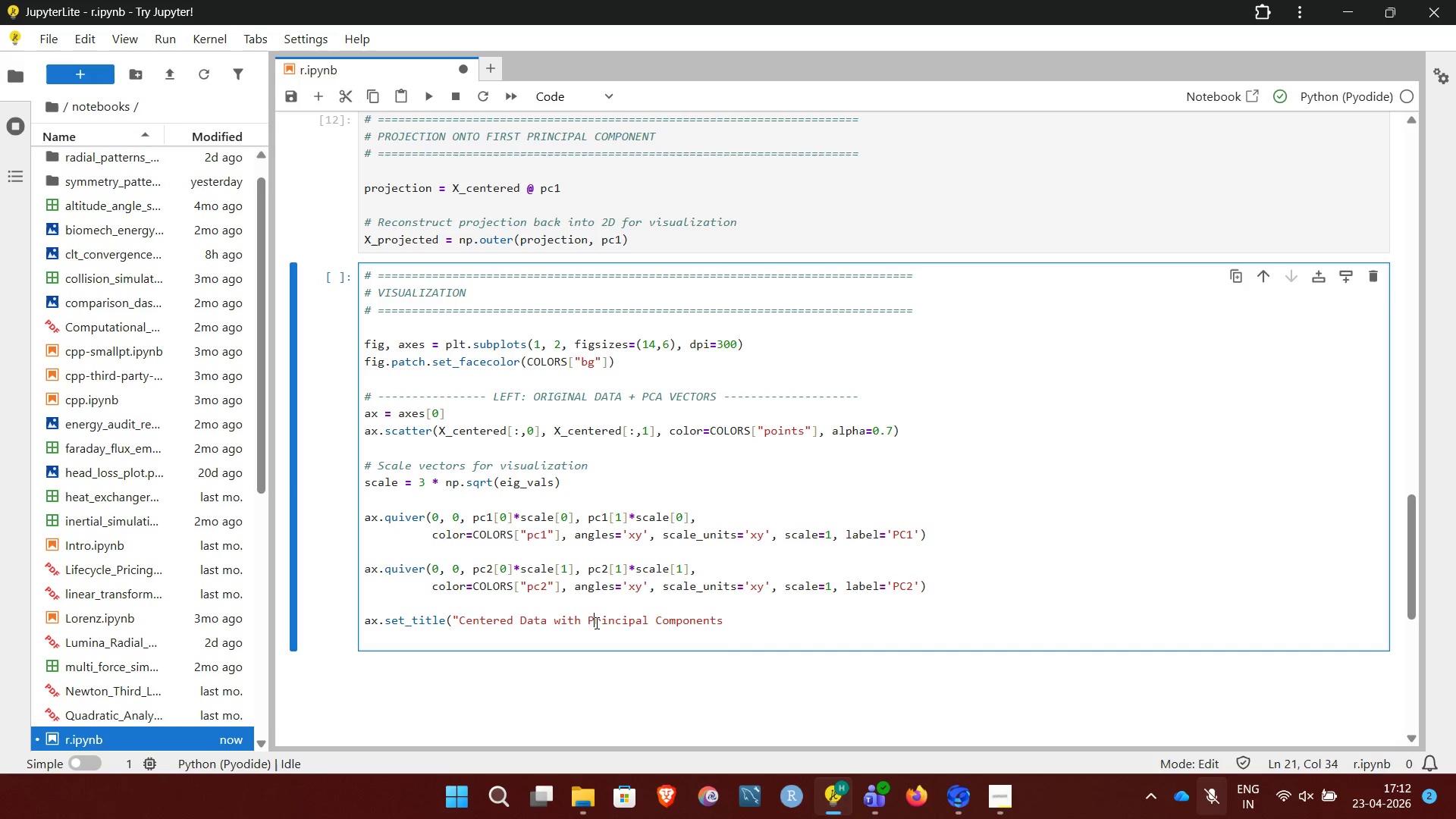 
key(P)
 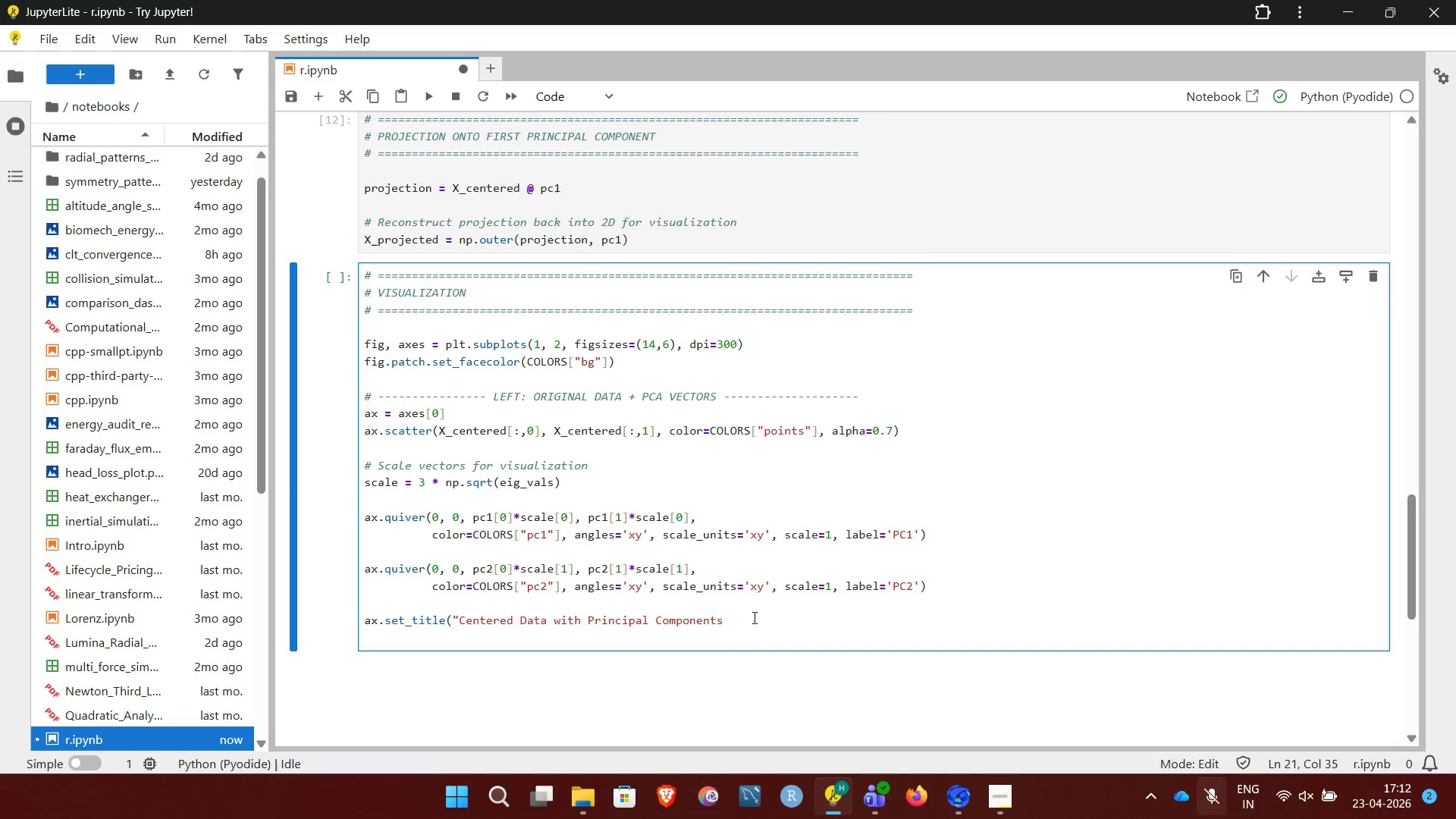 
left_click([758, 617])
 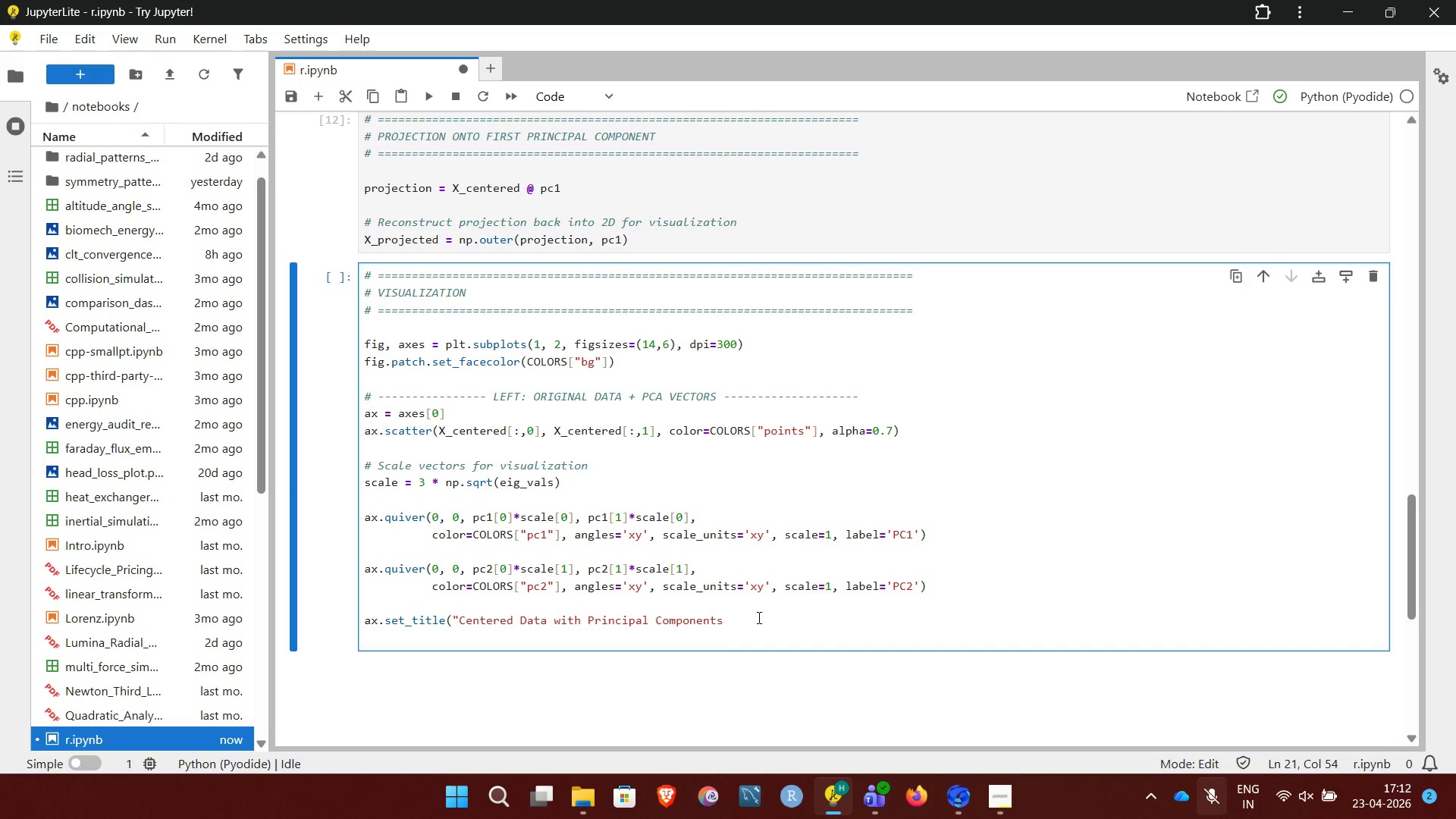 
key(Shift+Quote)
 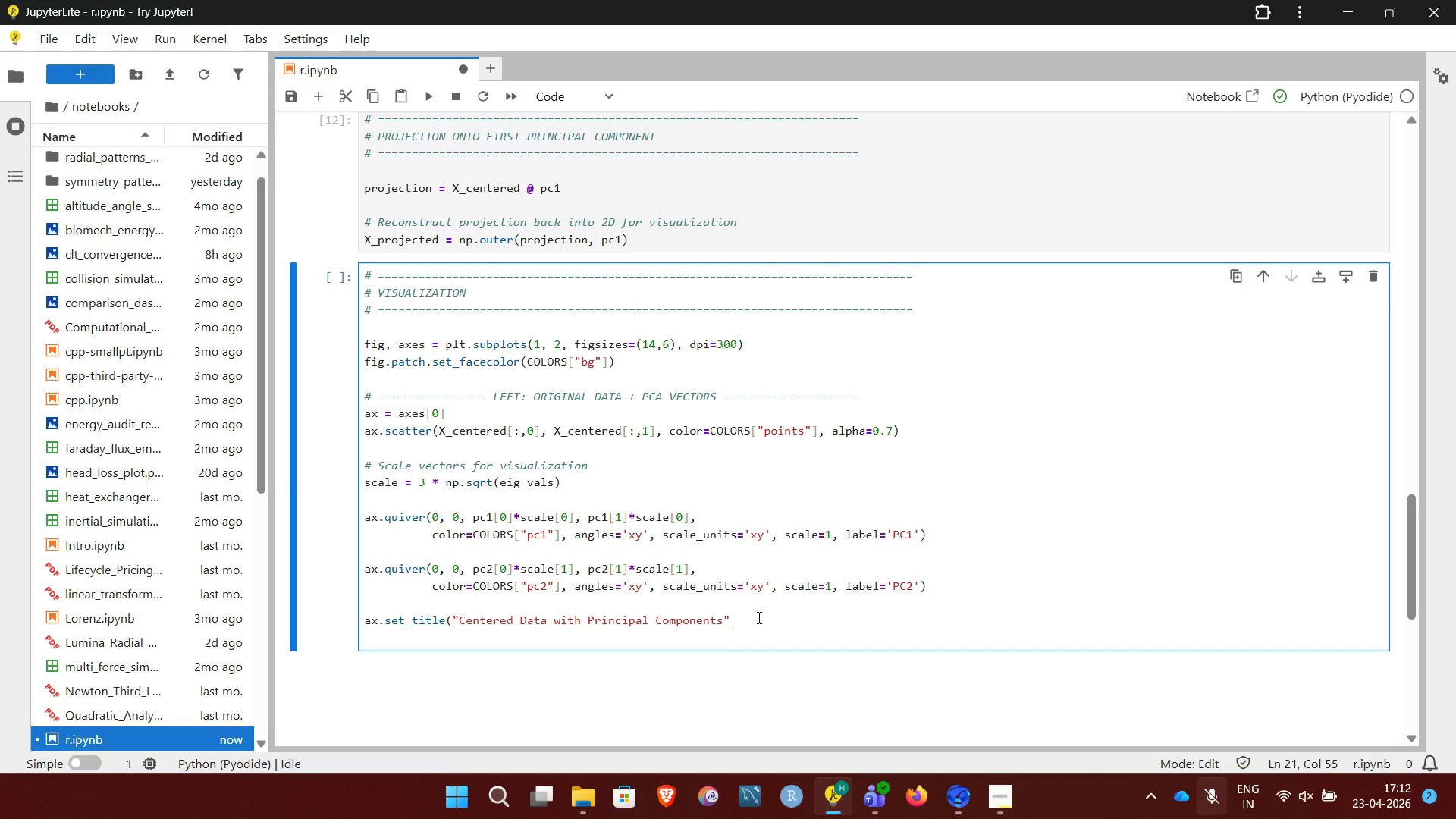 
key(Shift+0)
 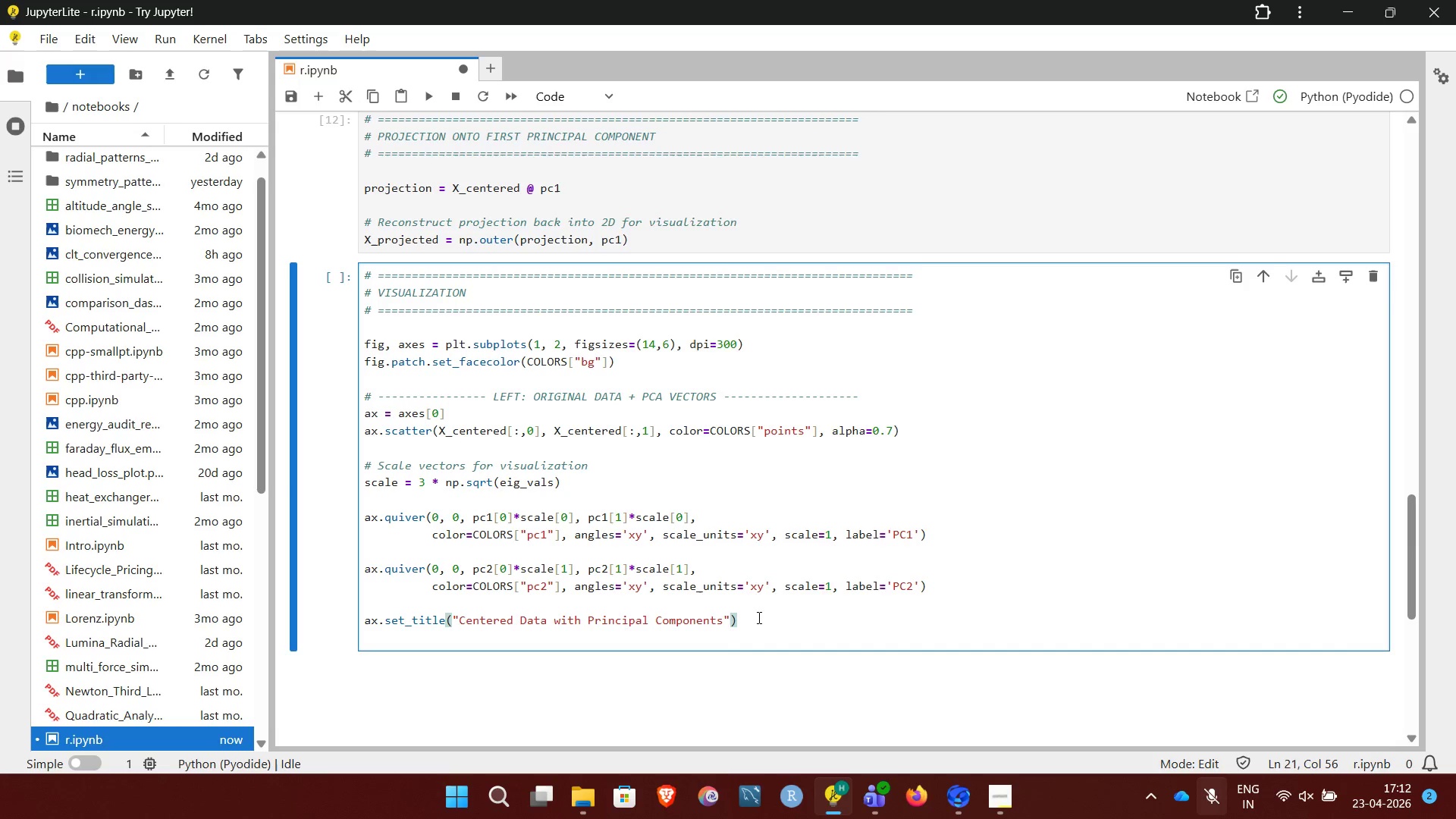 
key(Enter)
 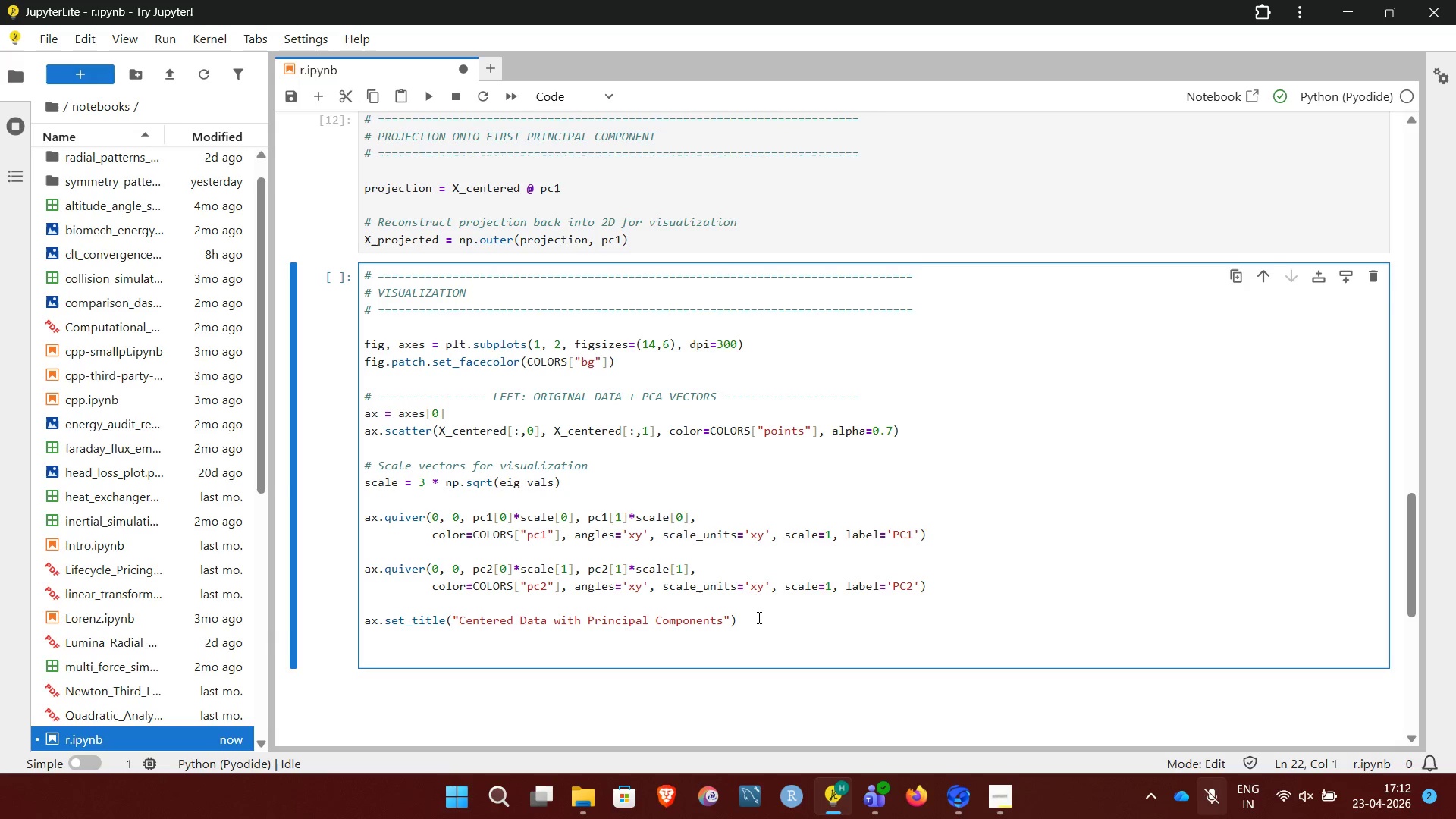 
wait(7.12)
 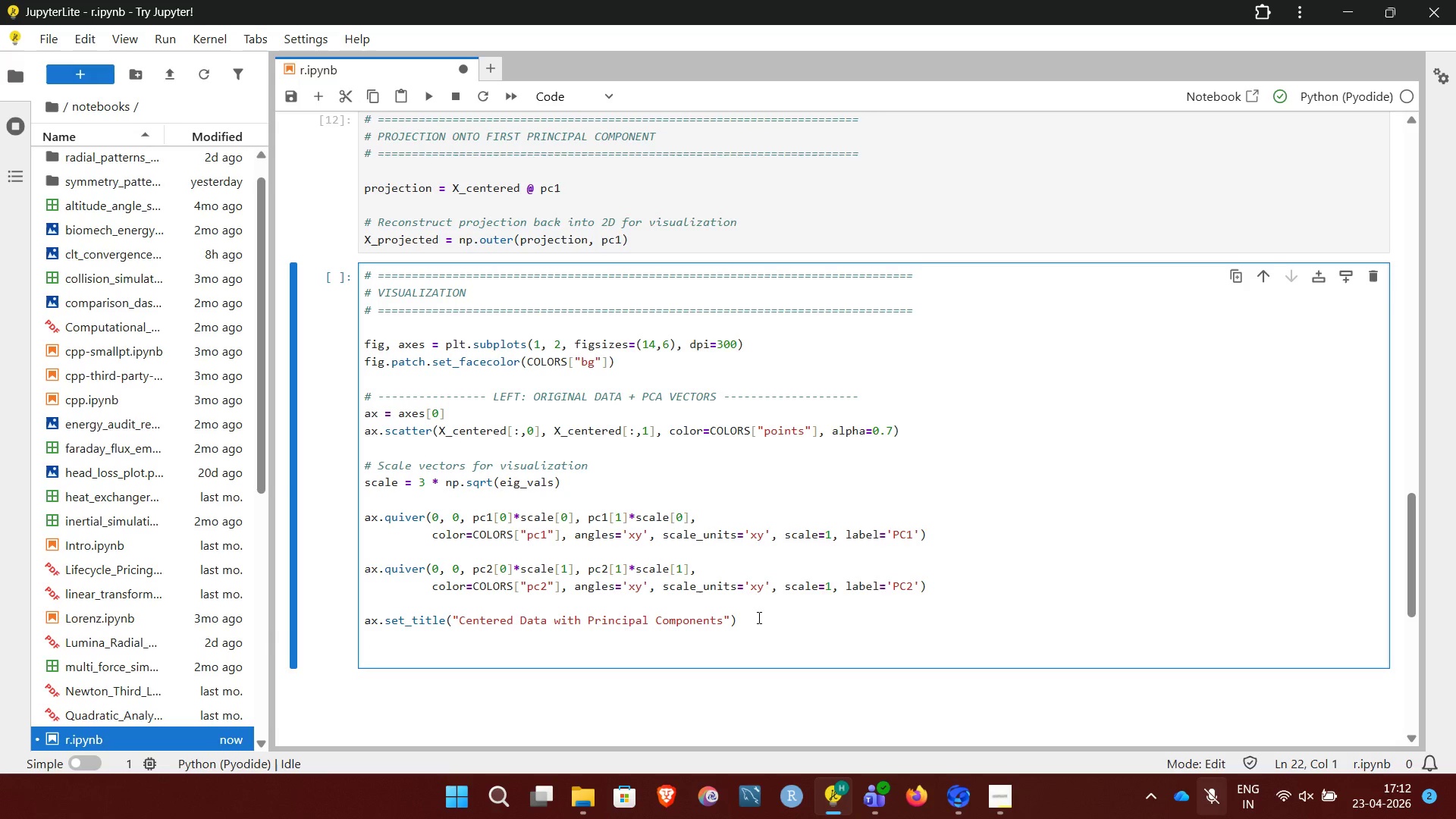 
type(ax.set_xlabel("B)
key(Backspace)
type(Density (centered)"))
 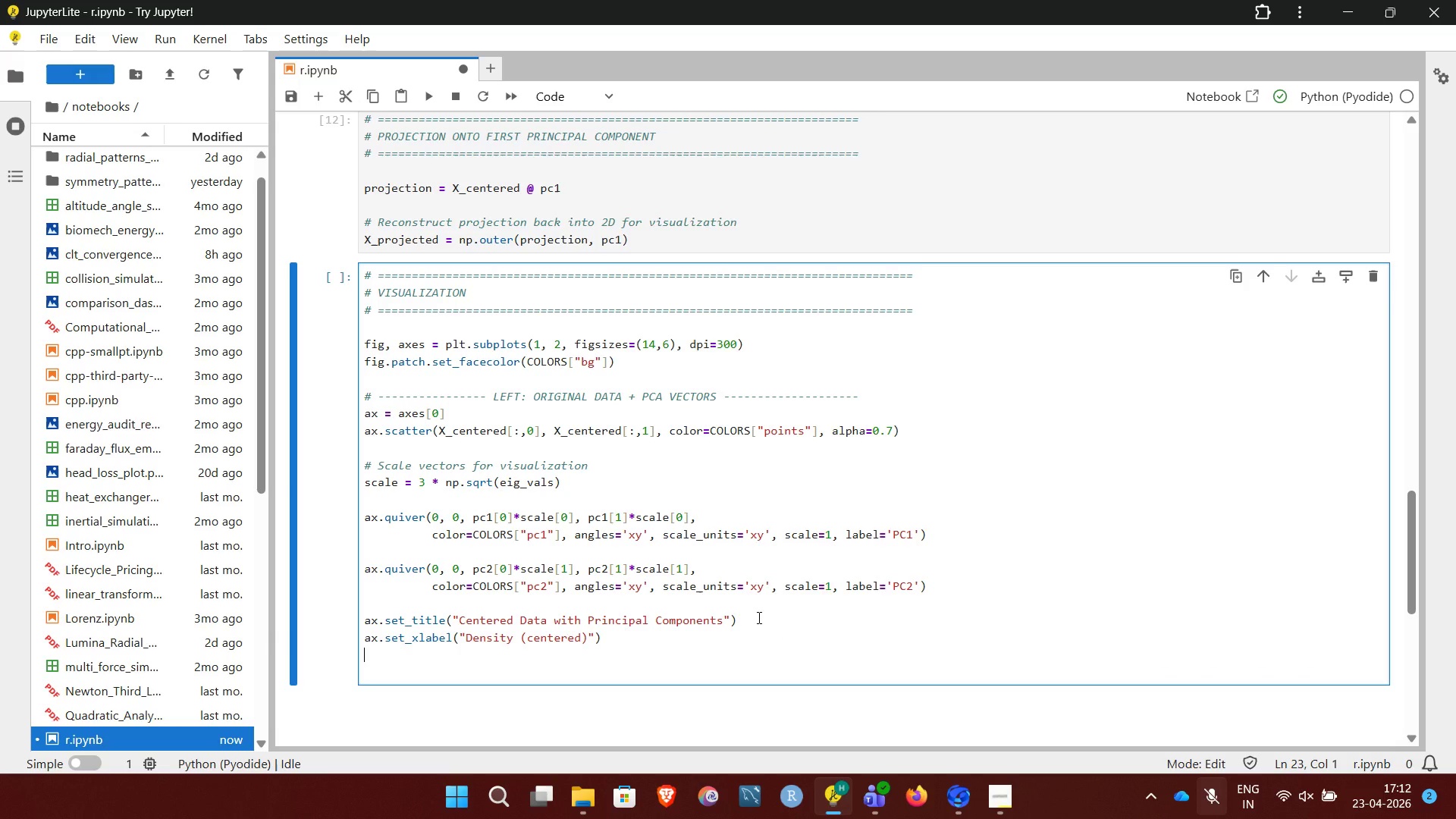 
 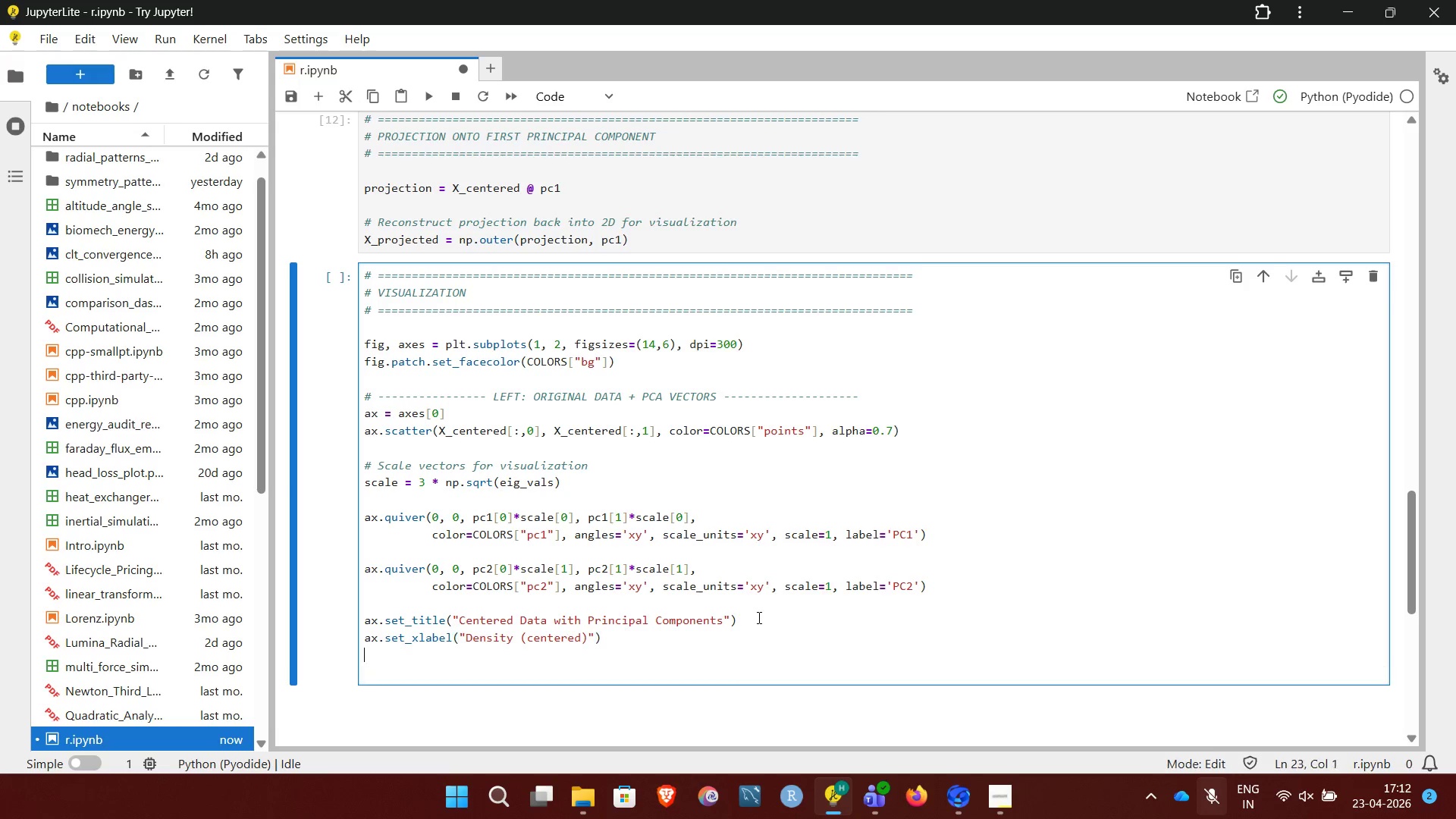 
key(Enter)
 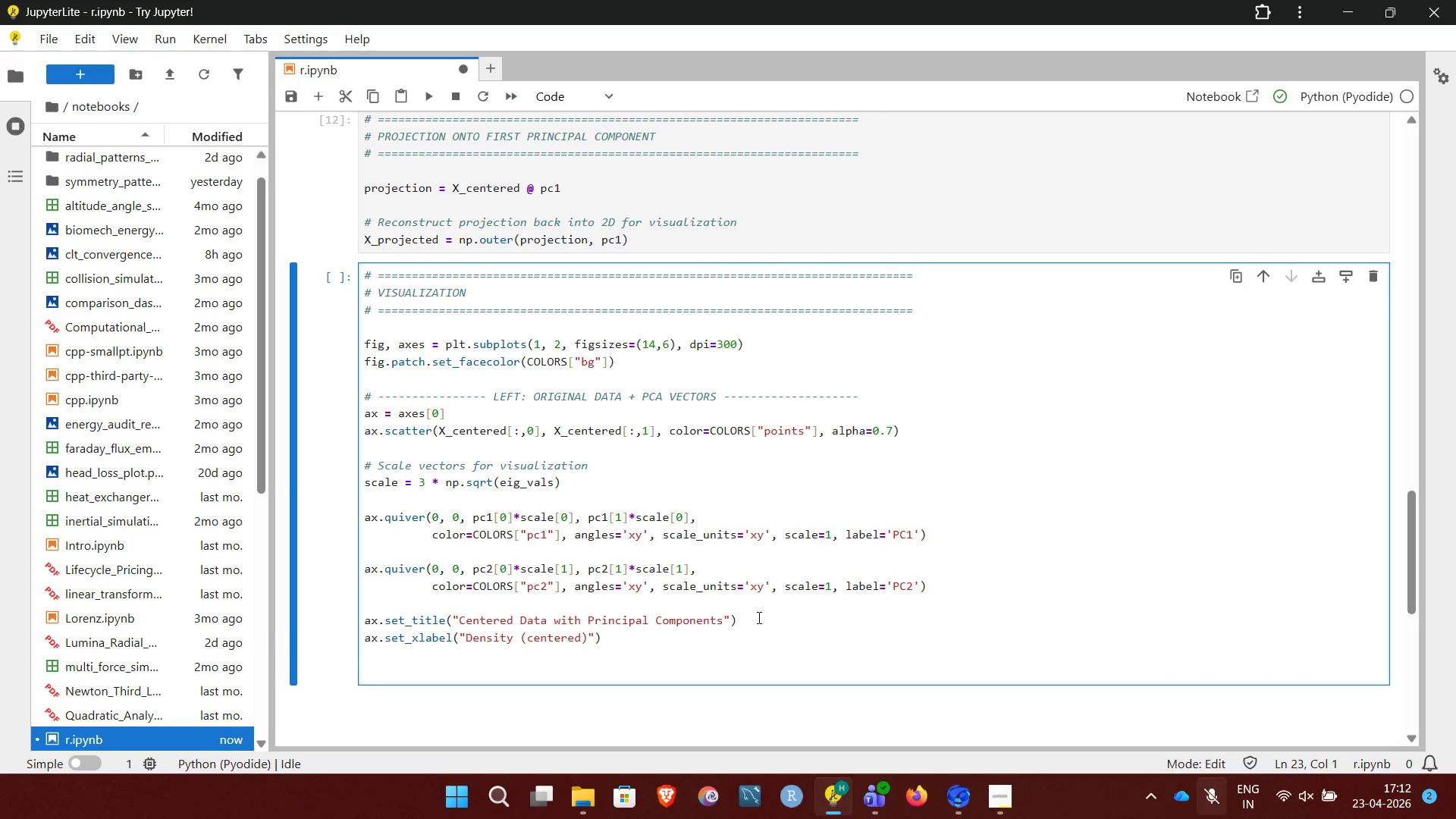 
wait(5.58)
 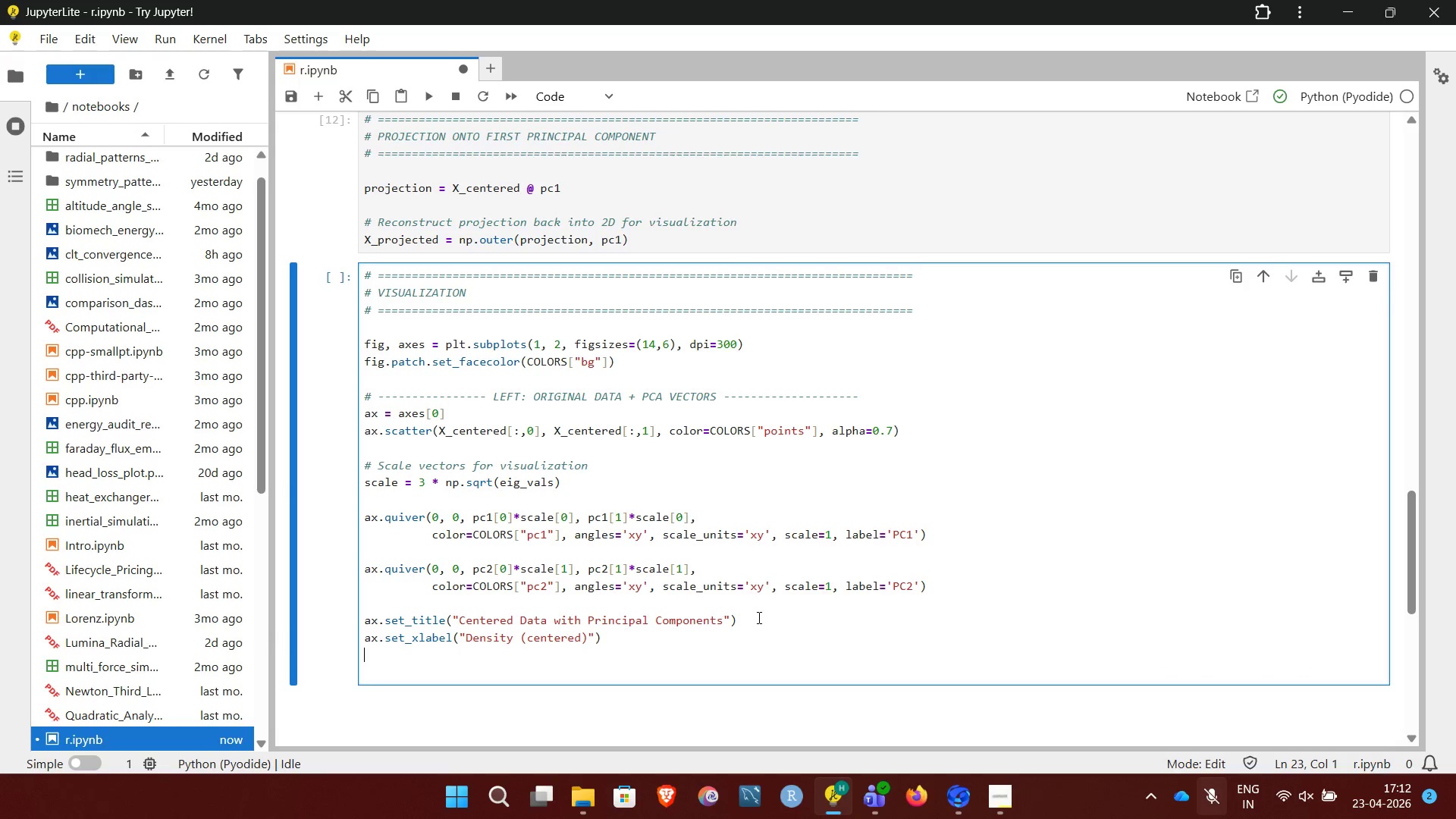 
type(ax.set_ylabel("Moisture (centered)"))
 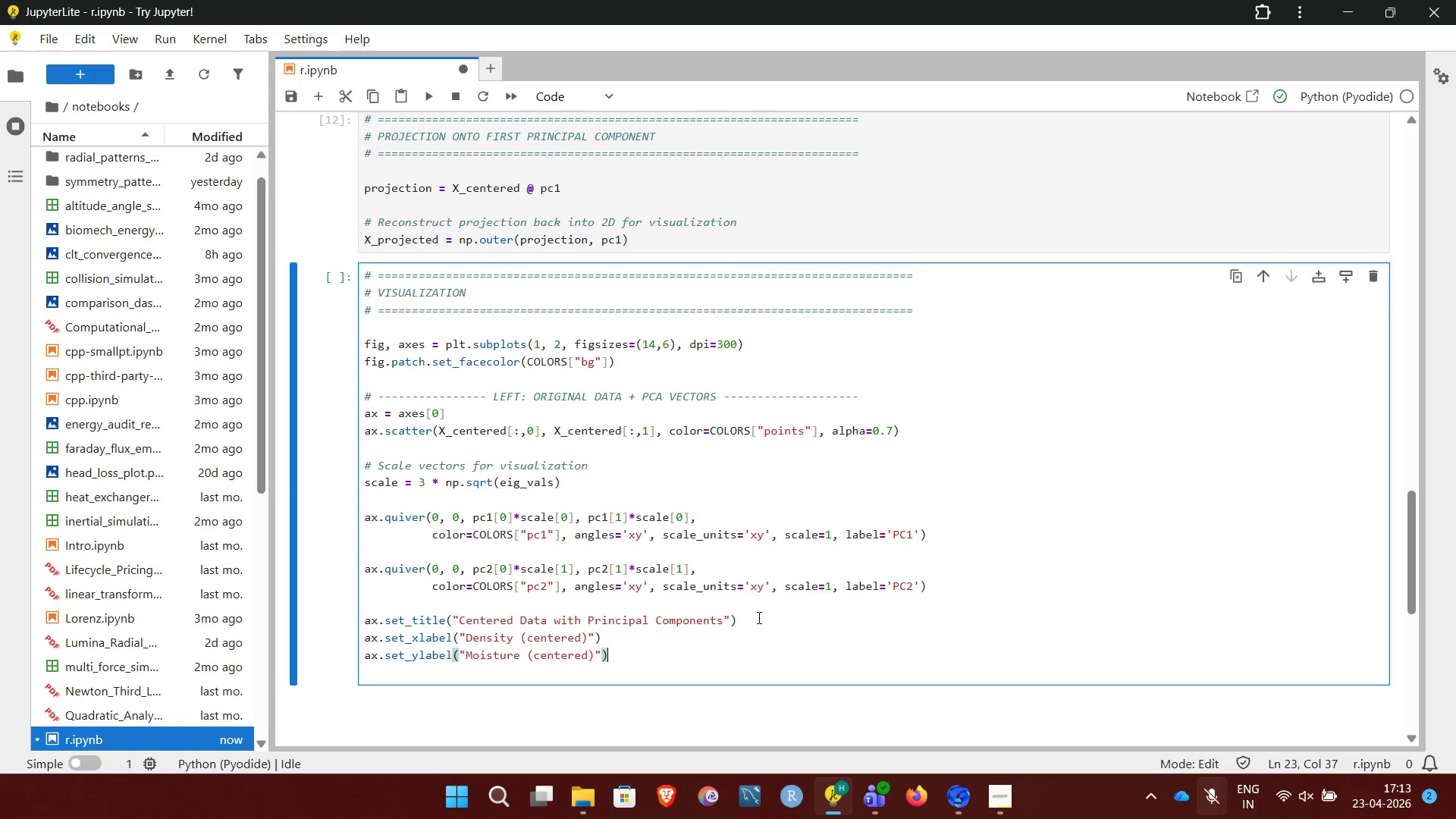 
key(Enter)
 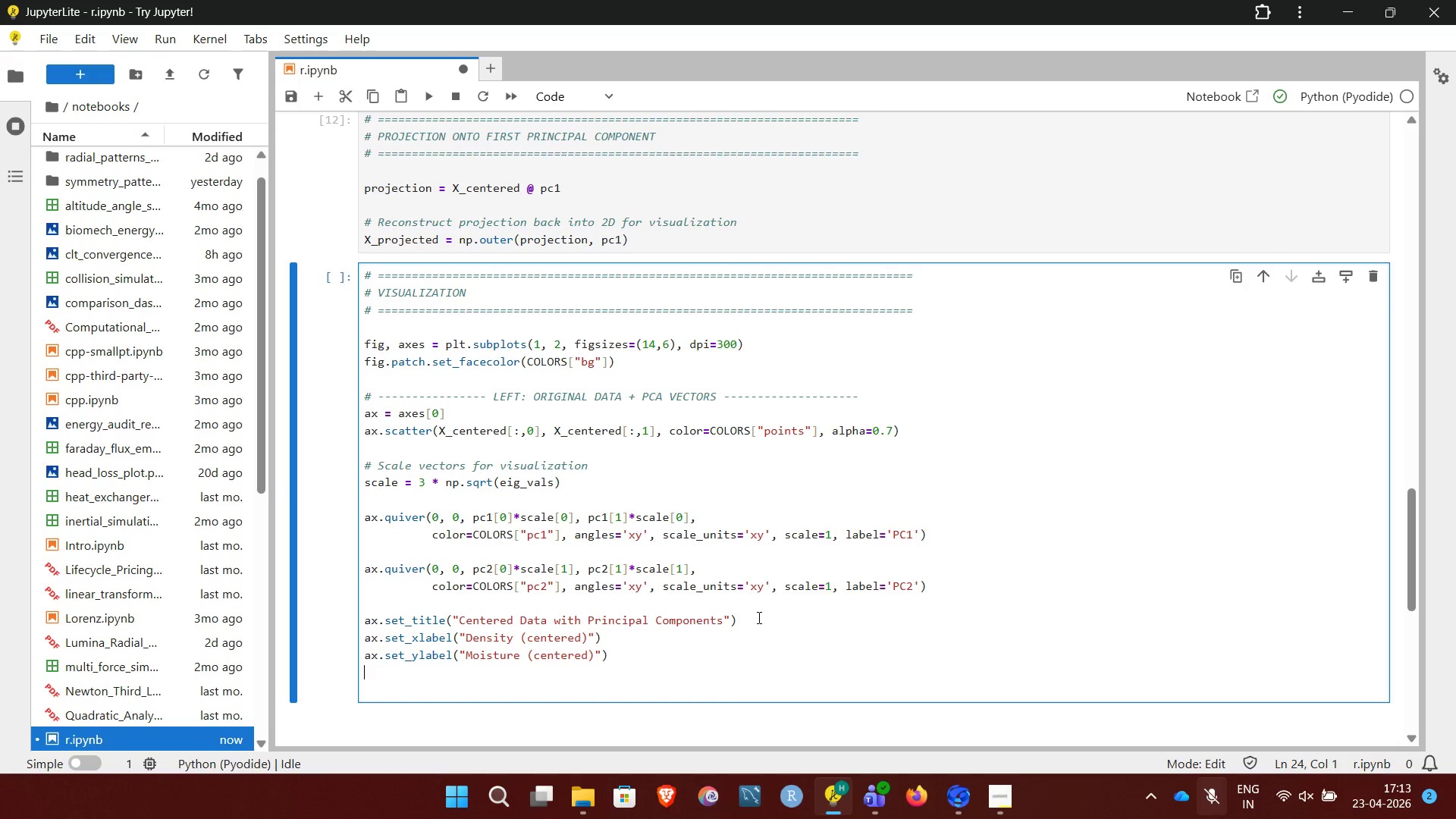 
type(ax.legend())
 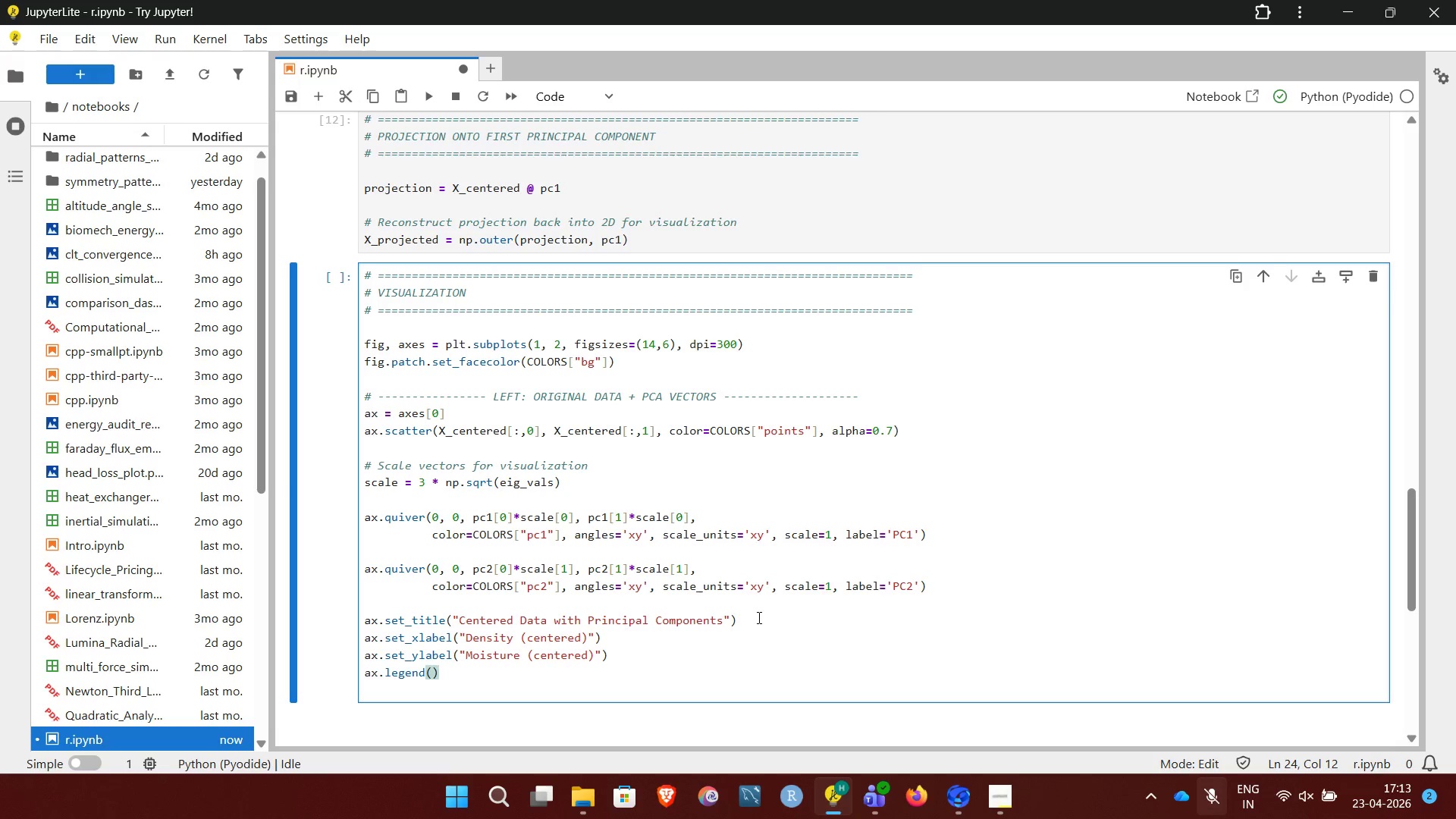 
key(Enter)
 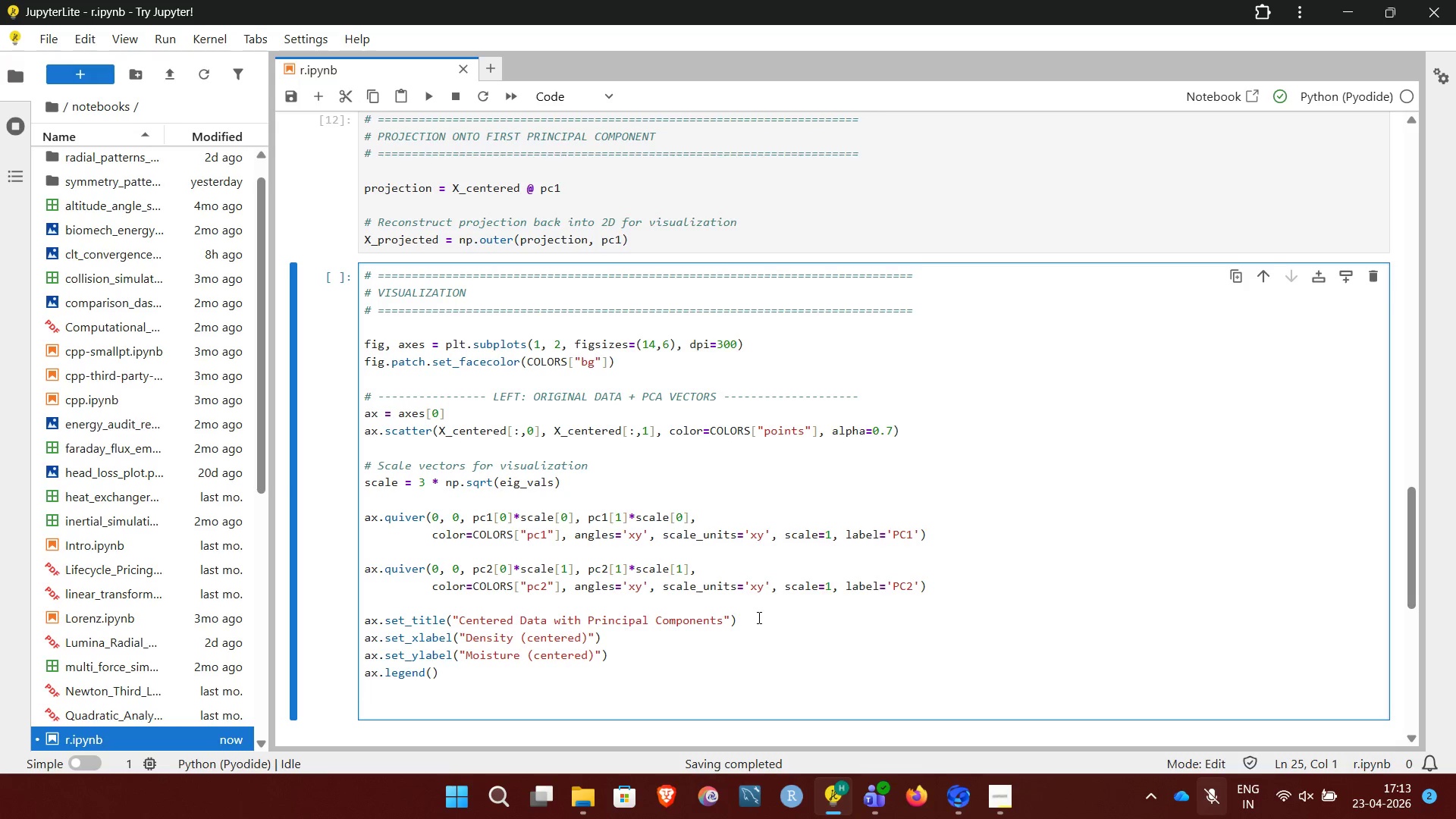 
type(ax.axhline(0, linewidth=0.5))
 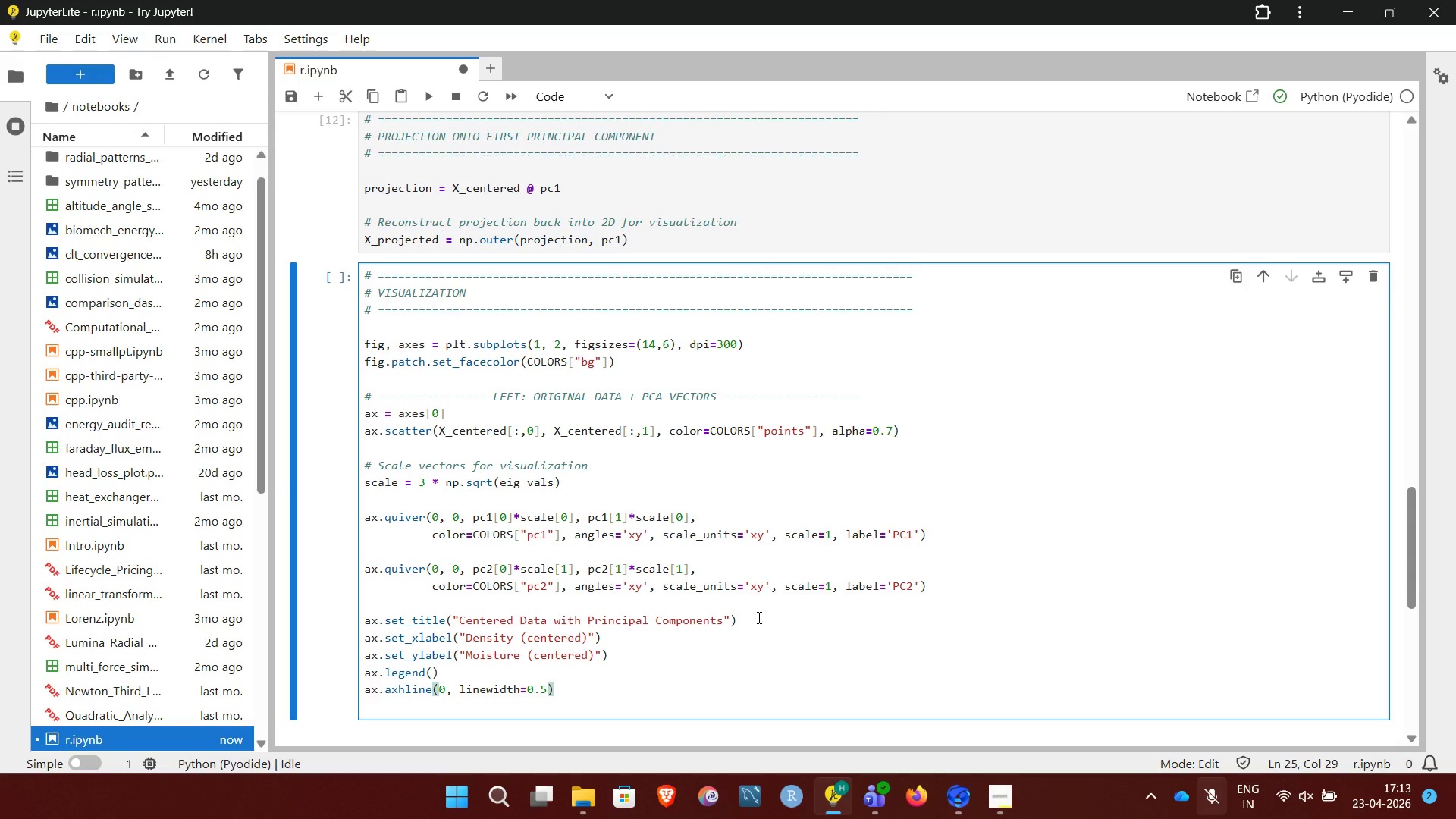 
key(Enter)
 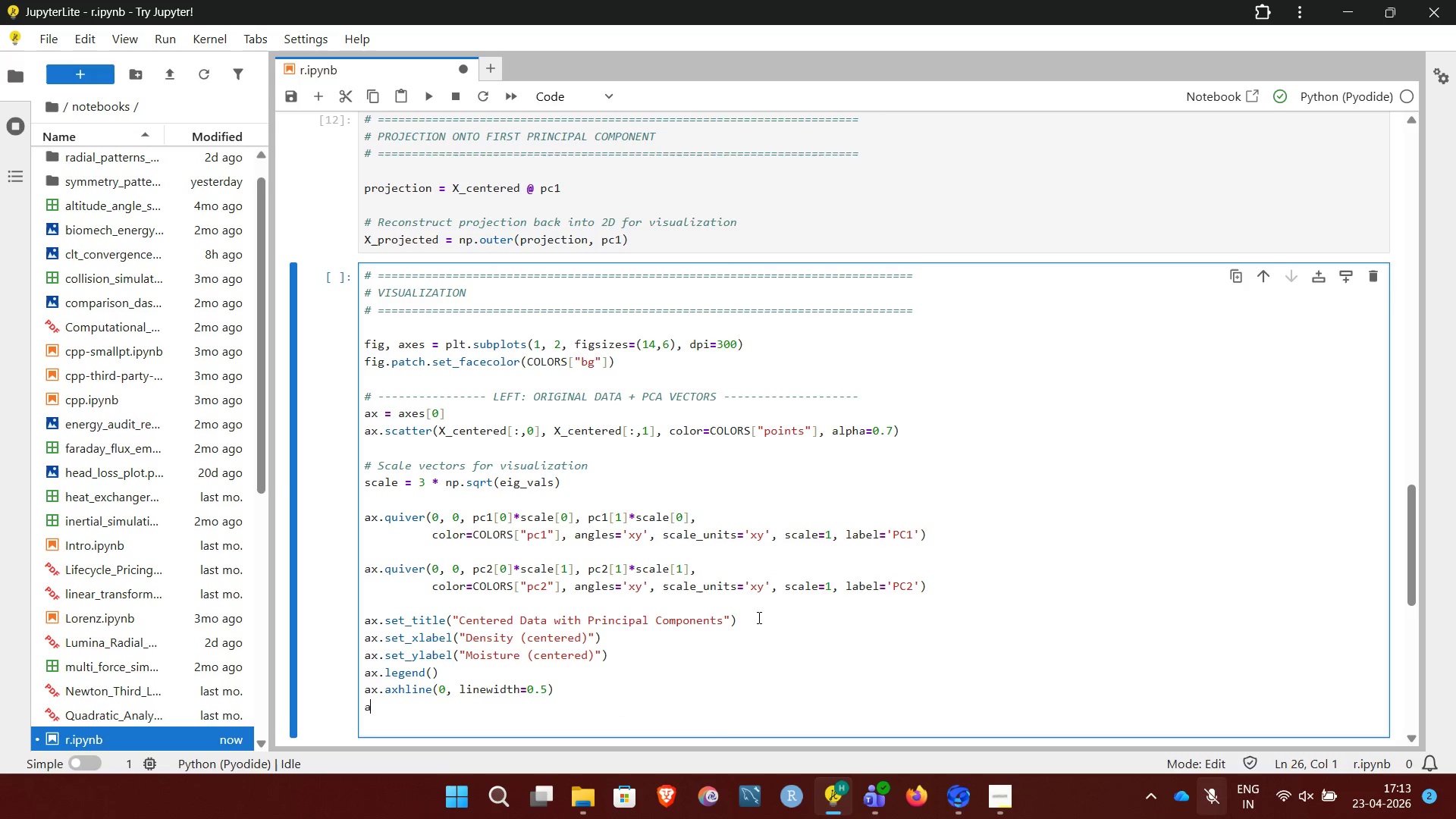 
type(ax.avline)
key(Backspace)
key(Backspace)
key(Backspace)
key(Backspace)
key(Backspace)
type(xvline(0, ;)
key(Backspace)
type(linewidth=0.5))
 